 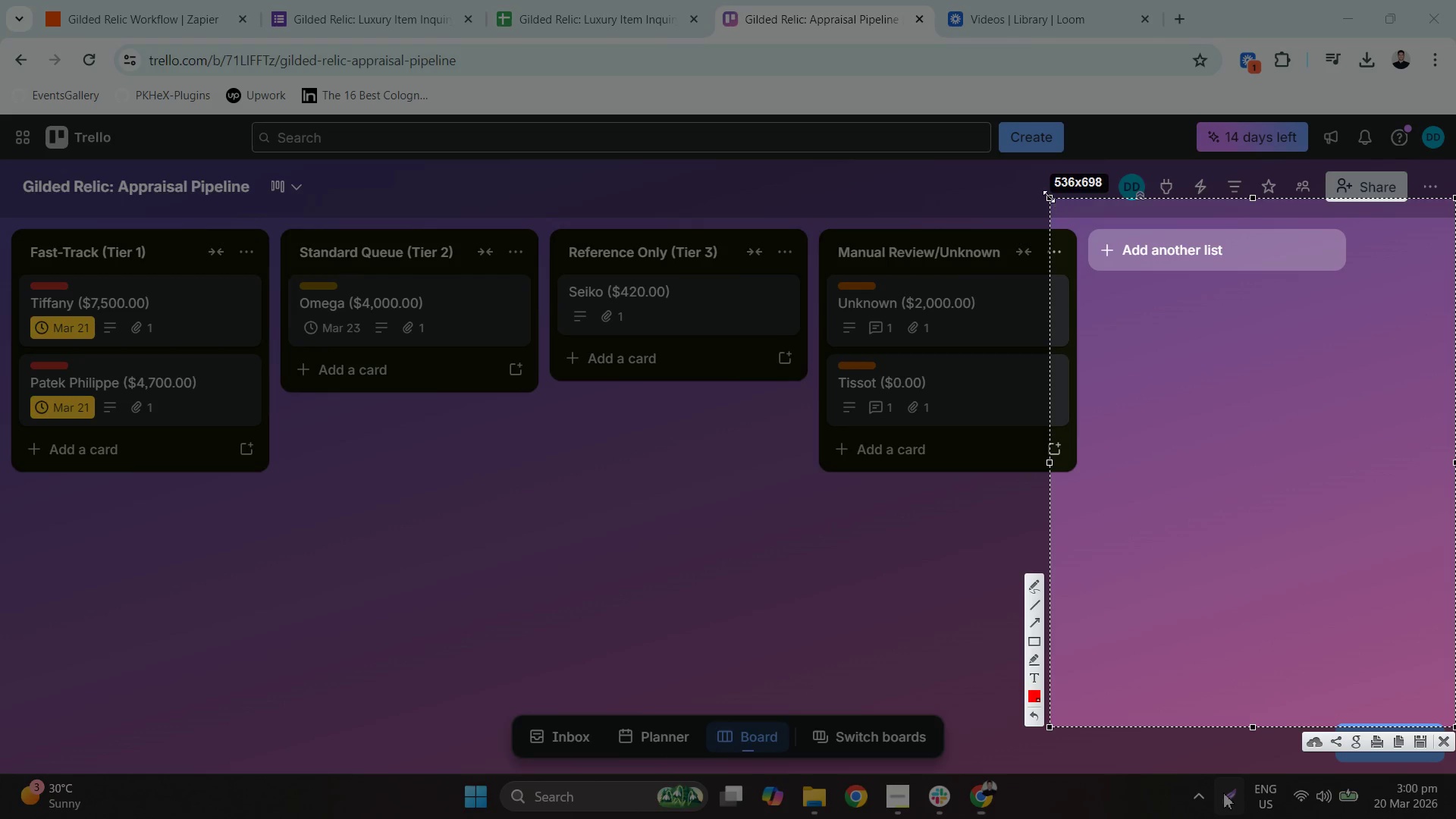 
left_click_drag(start_coordinate=[1049, 196], to_coordinate=[0, 36])
 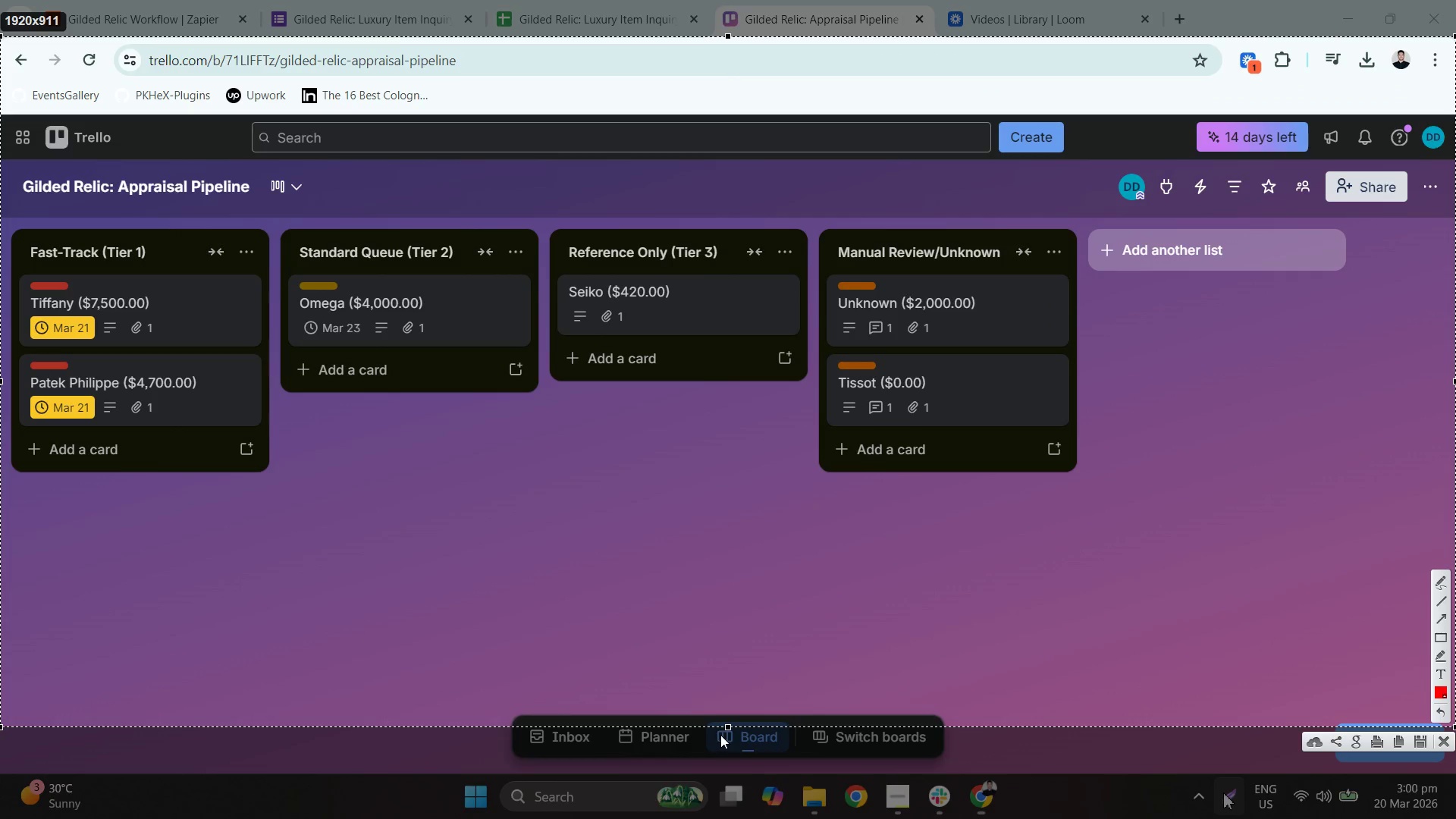 
left_click_drag(start_coordinate=[726, 727], to_coordinate=[718, 769])
 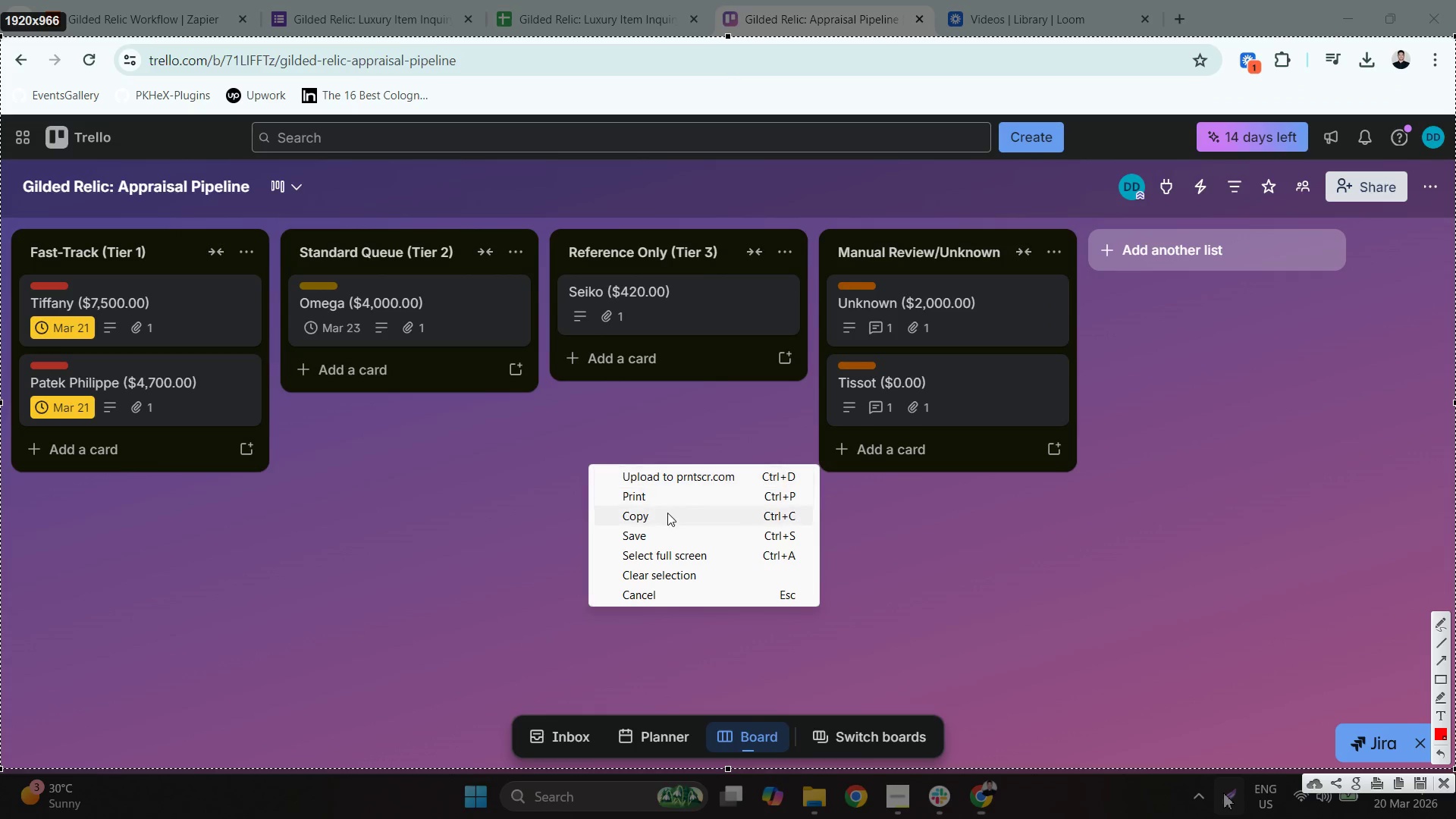 
left_click([676, 538])
 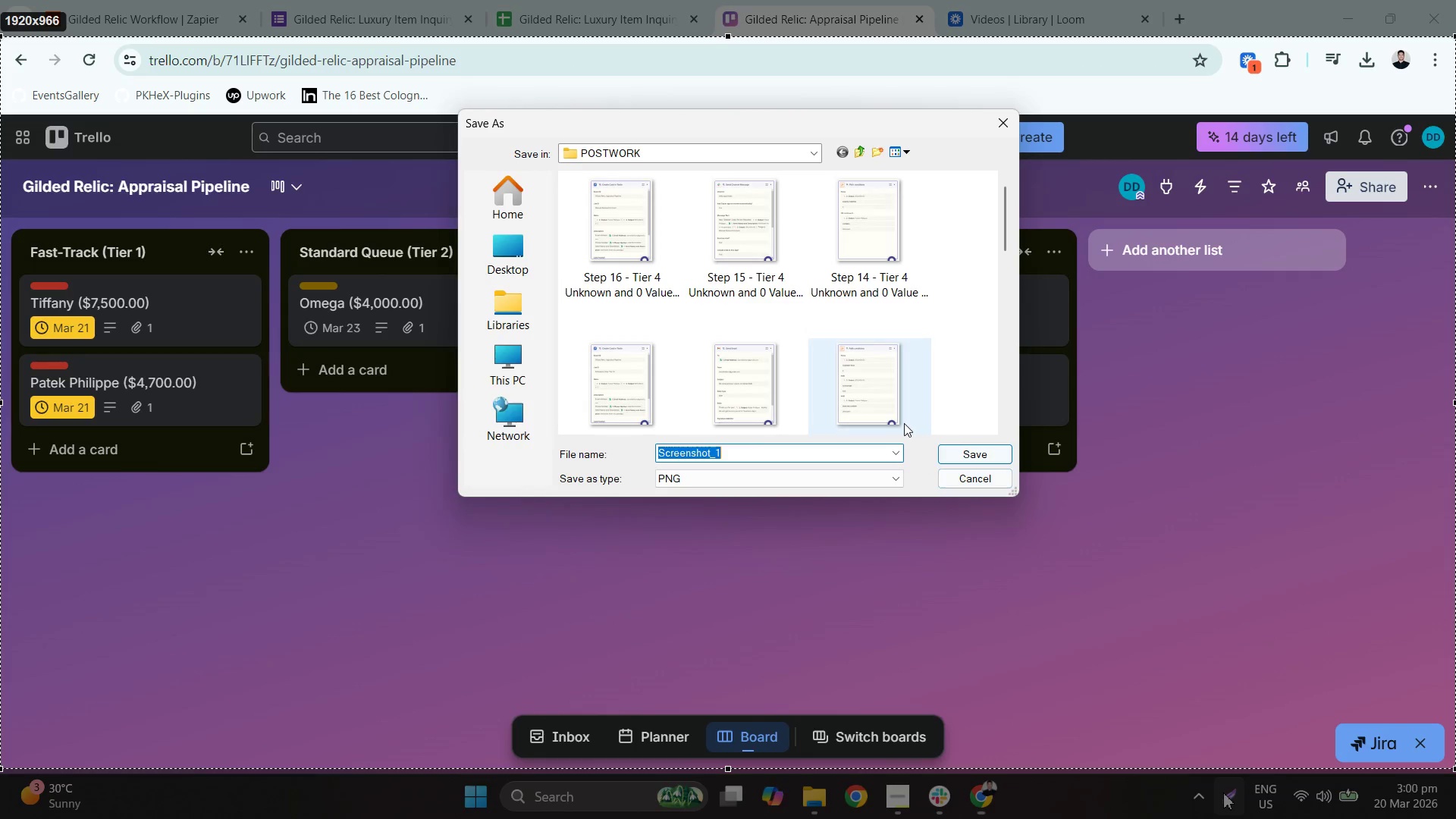 
type(TREllo Board OVErview)
 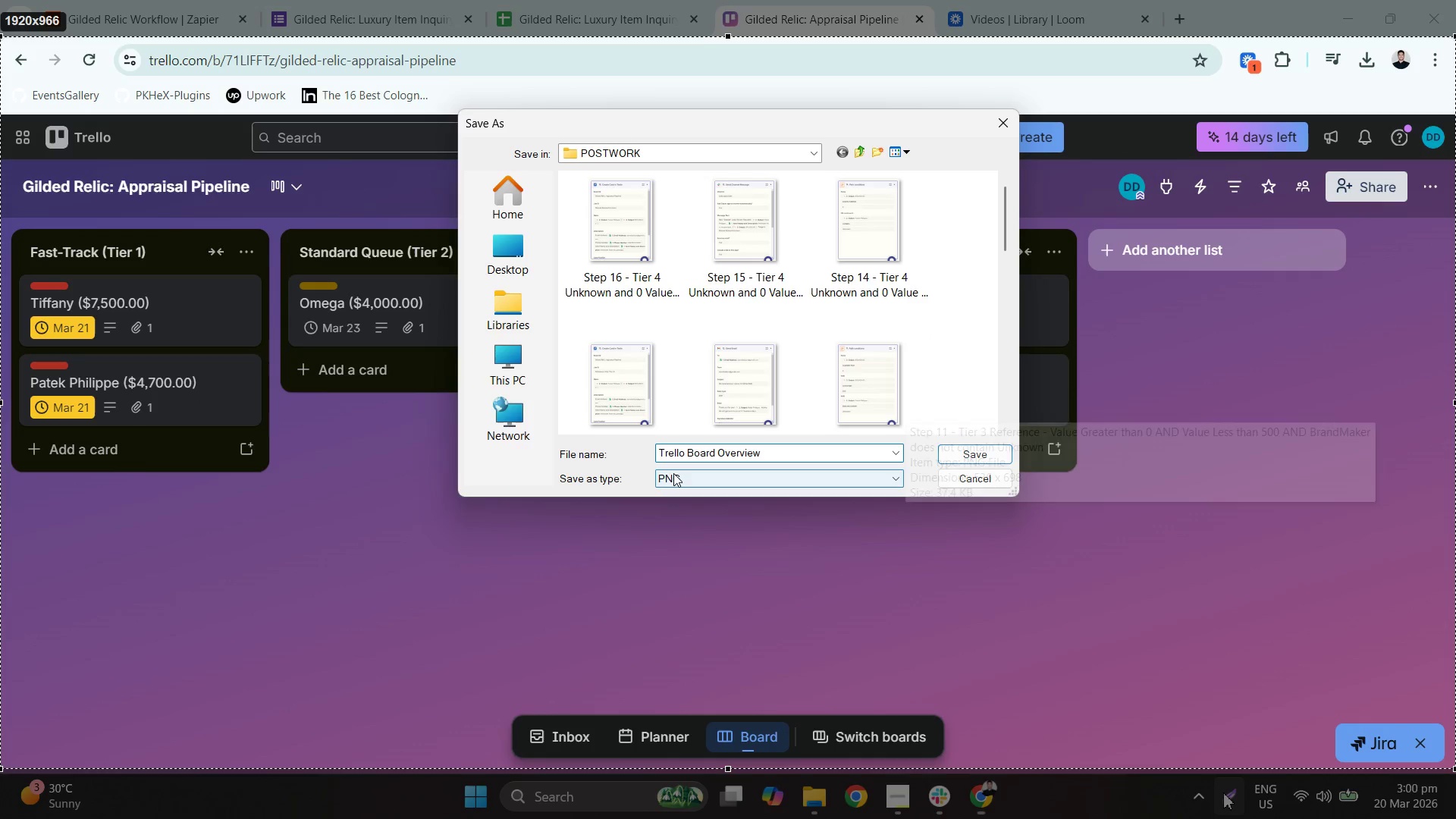 
left_click([660, 451])
 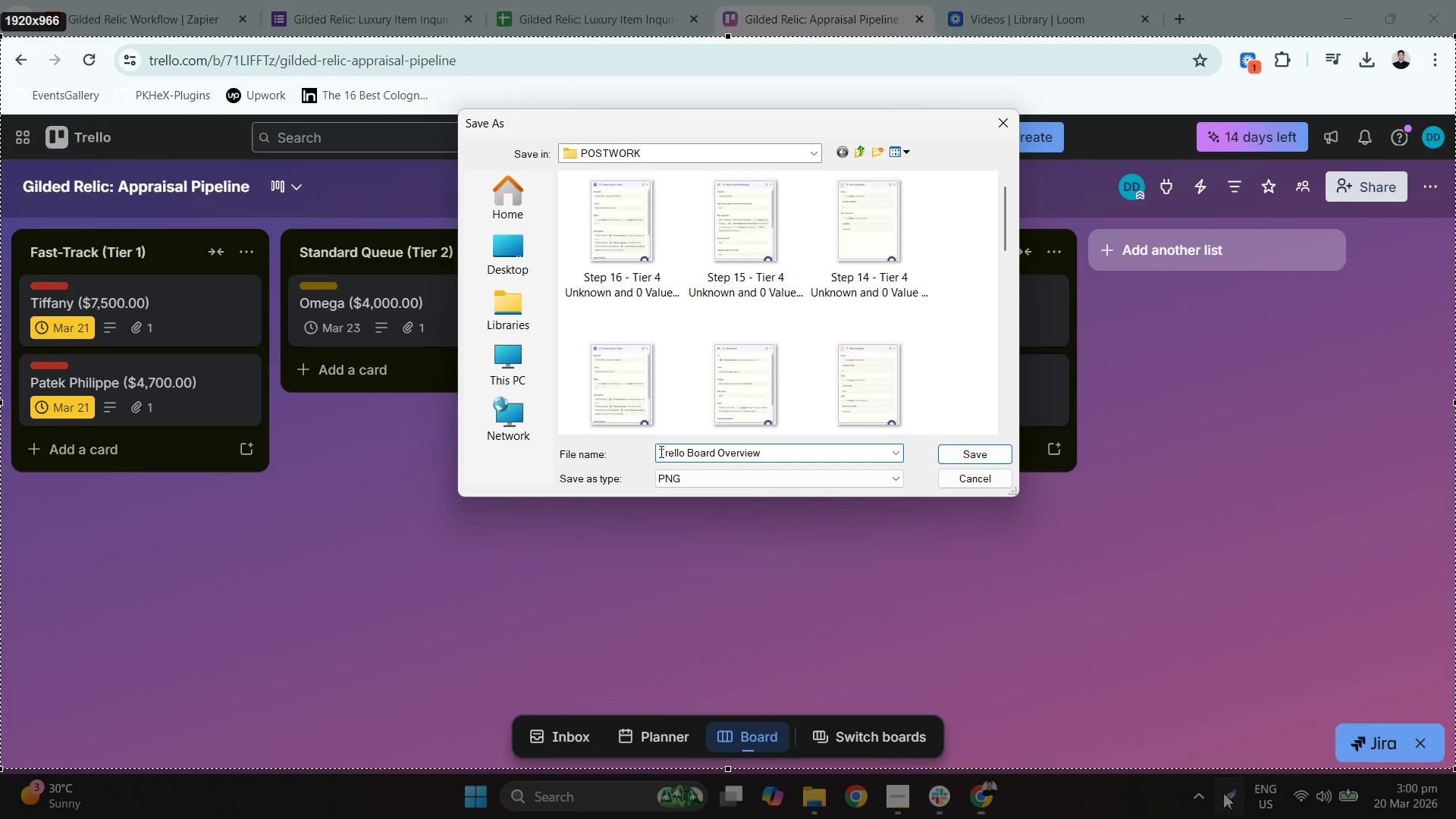 
left_click_drag(start_coordinate=[660, 451], to_coordinate=[846, 457])
 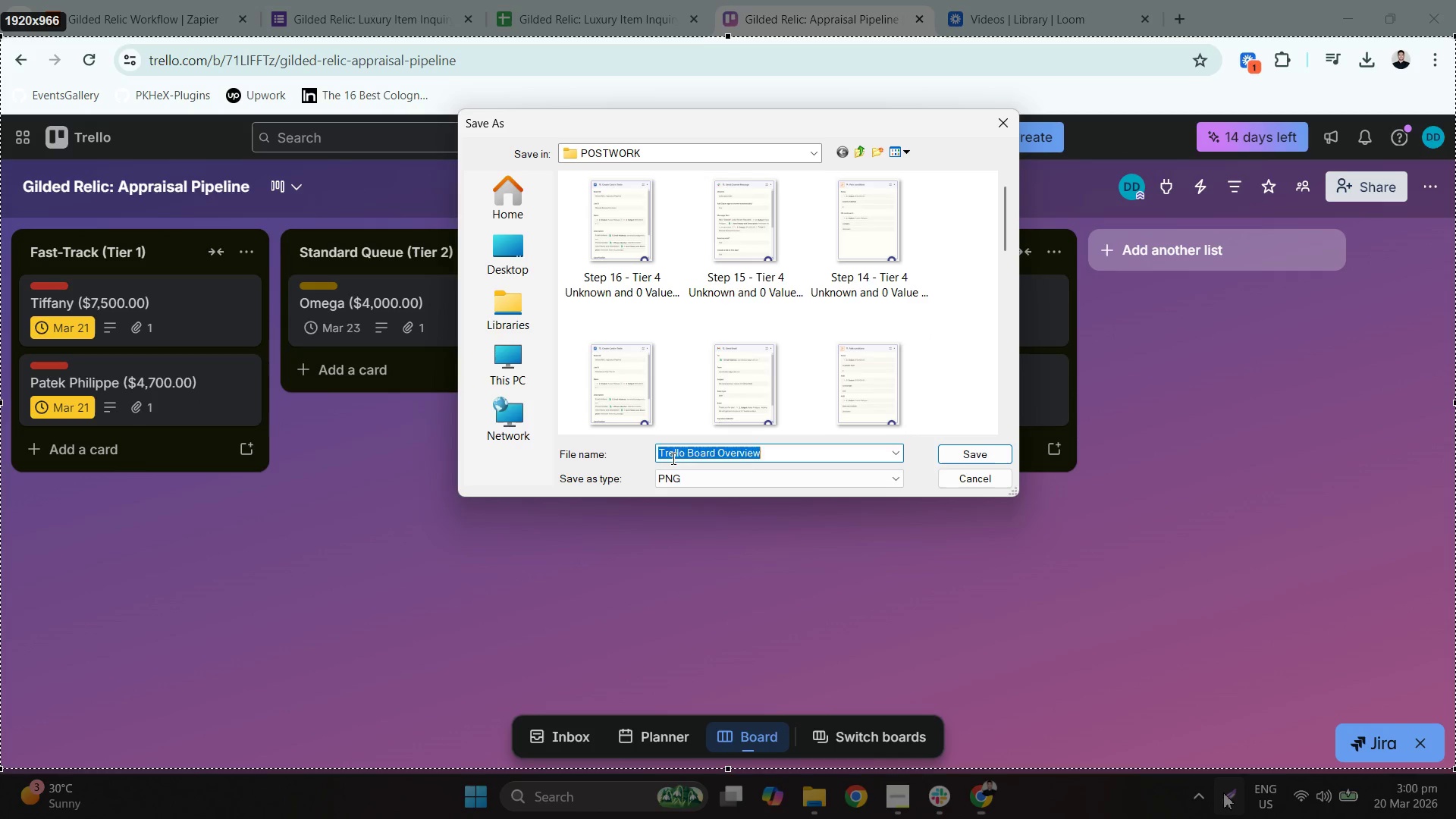 
double_click([672, 457])
 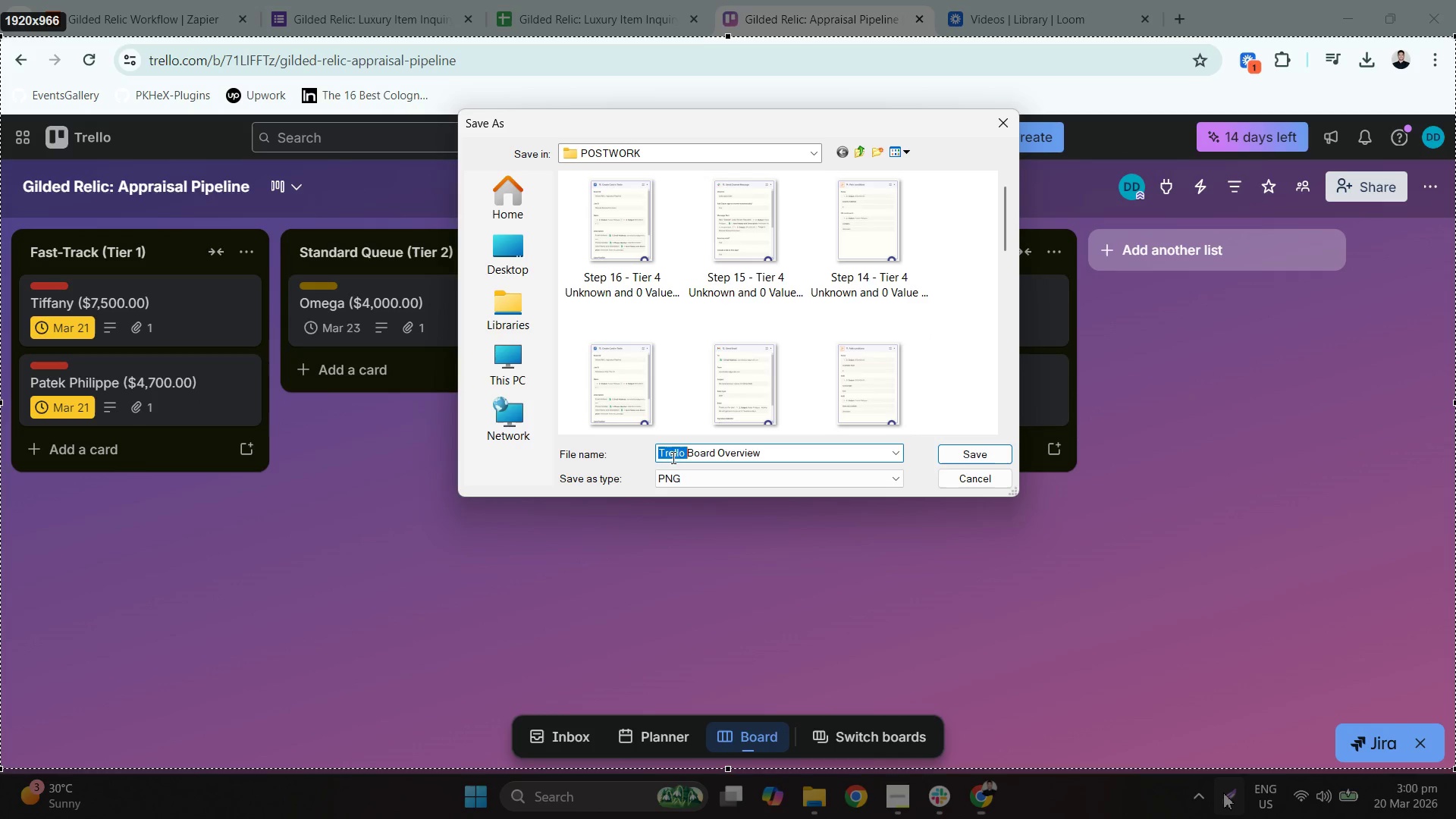 
type(Gilded reliv )
key(Backspace)
key(Backspace)
type(c  in Trello)
 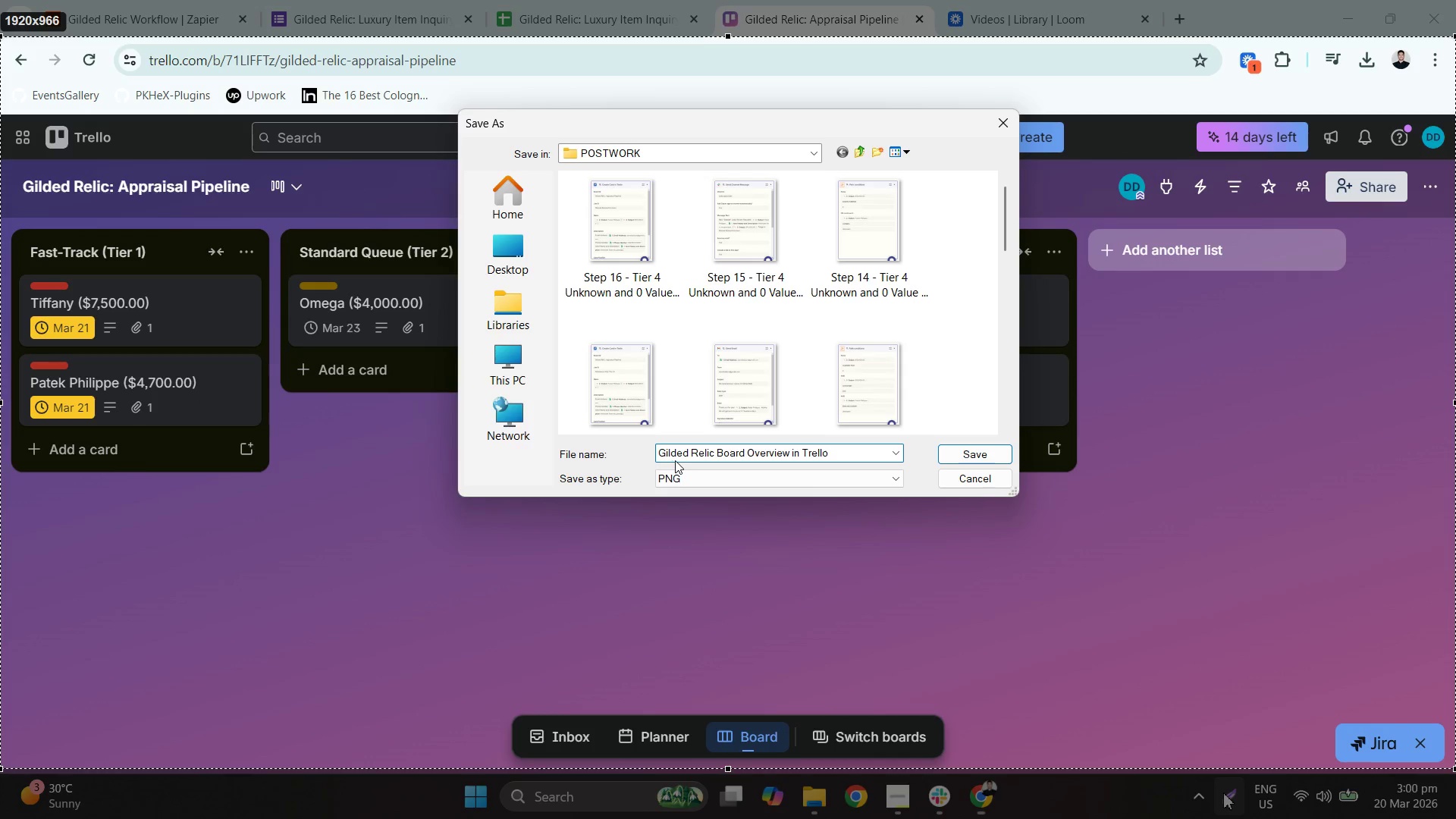 
hold_key(key=ArrowRight, duration=1.05)
 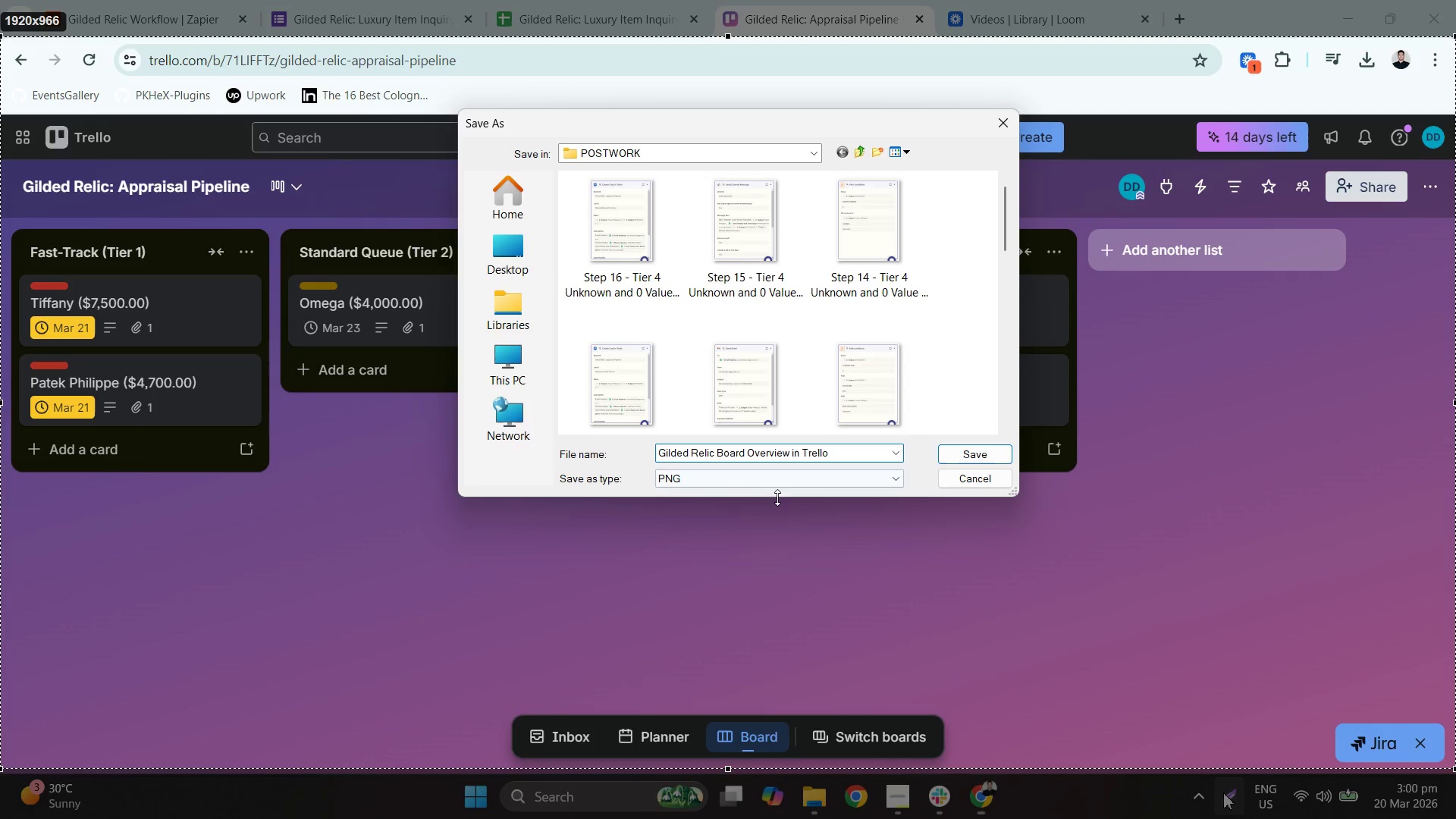 
left_click([972, 457])
 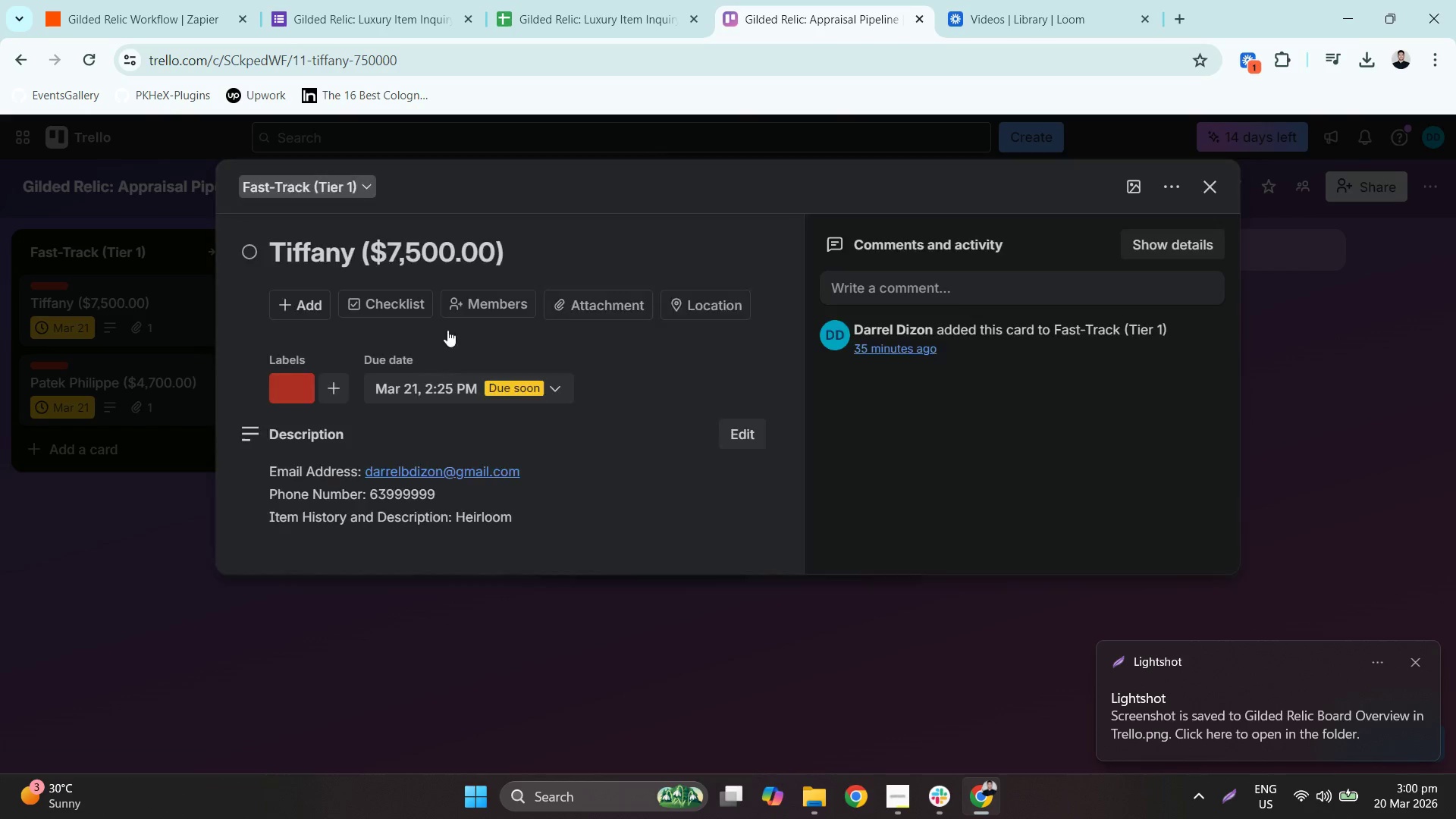 
left_click([1420, 655])
 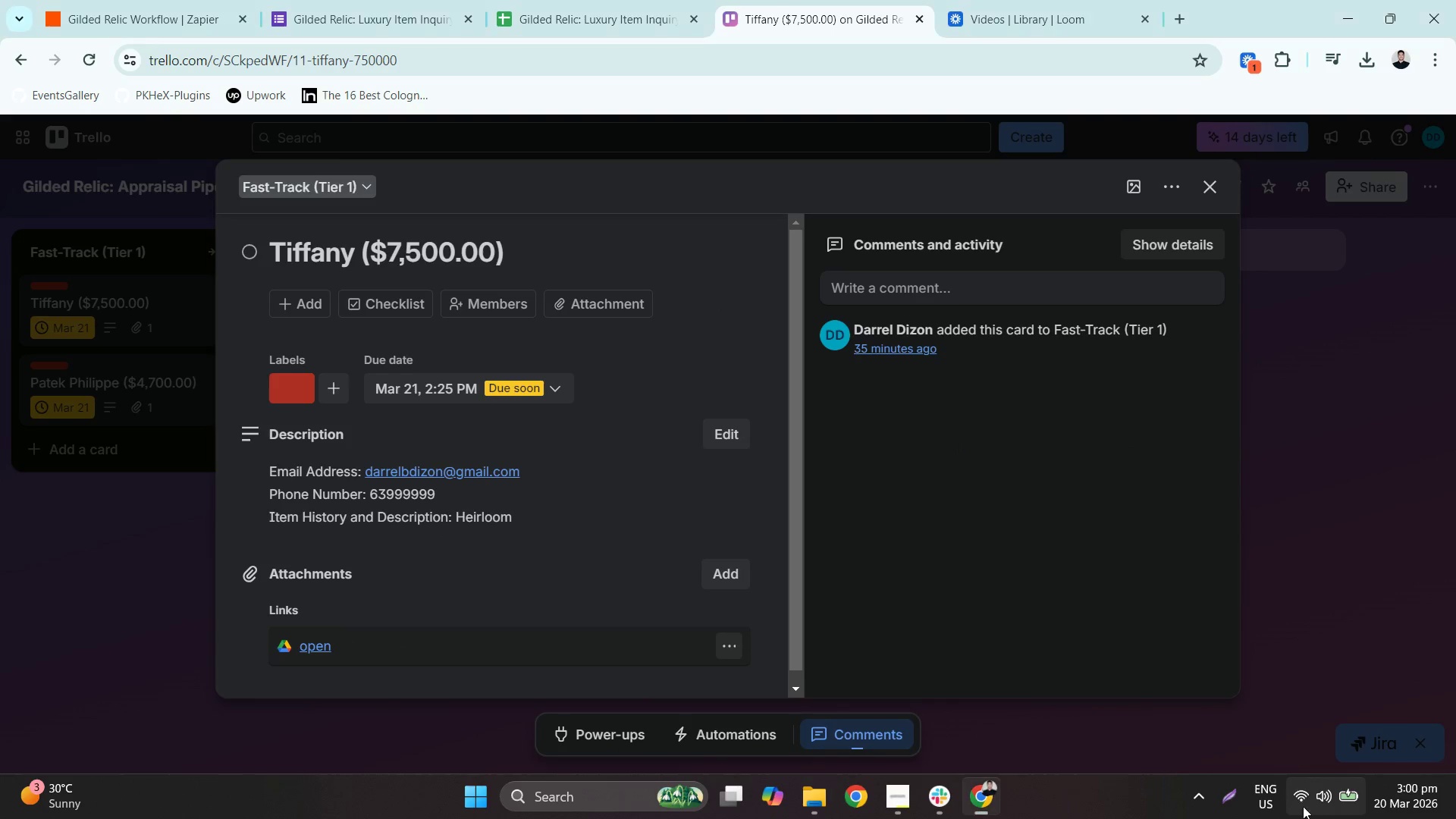 
left_click([1231, 789])
 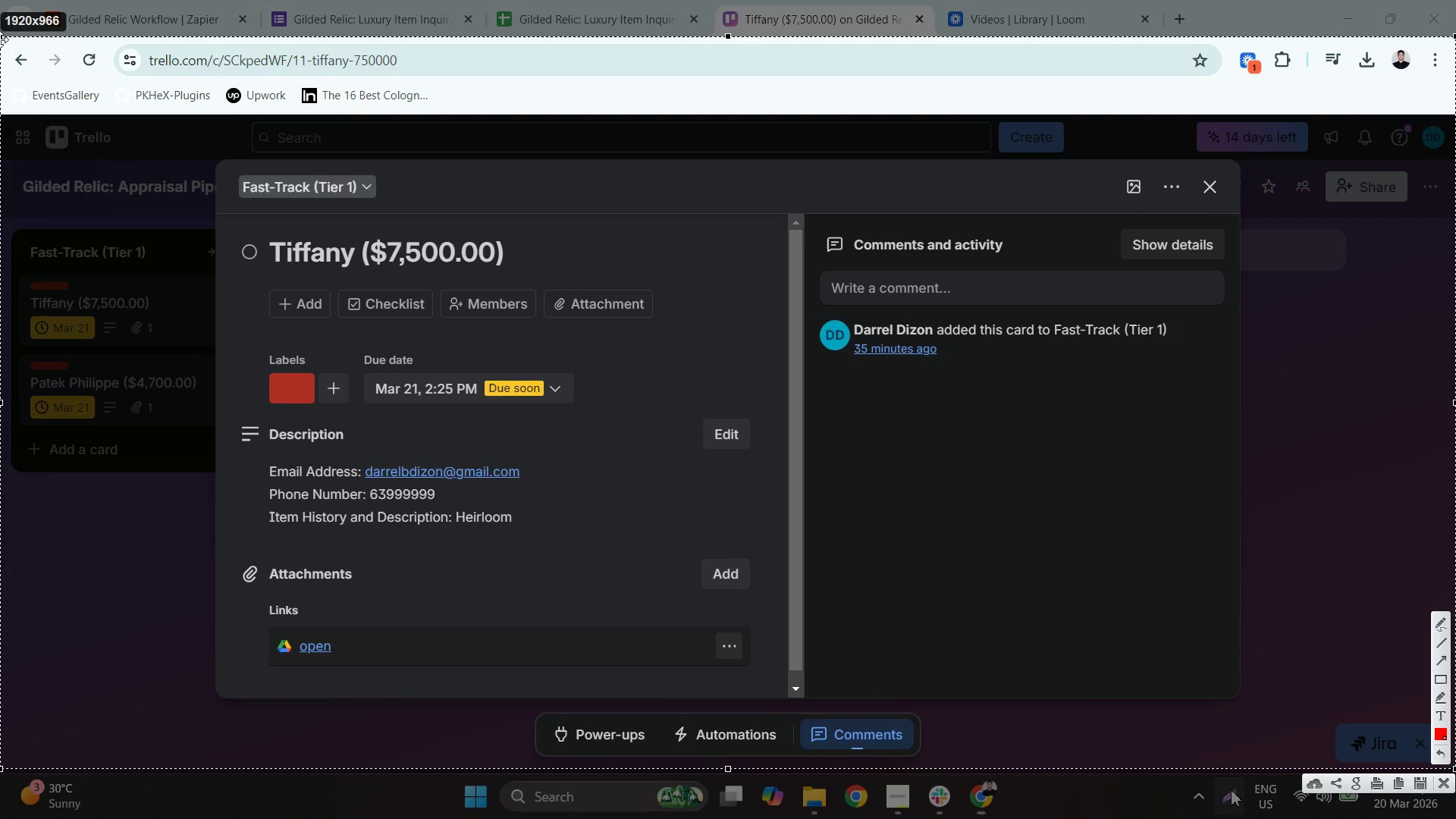 
left_click_drag(start_coordinate=[0, 34], to_coordinate=[209, 149])
 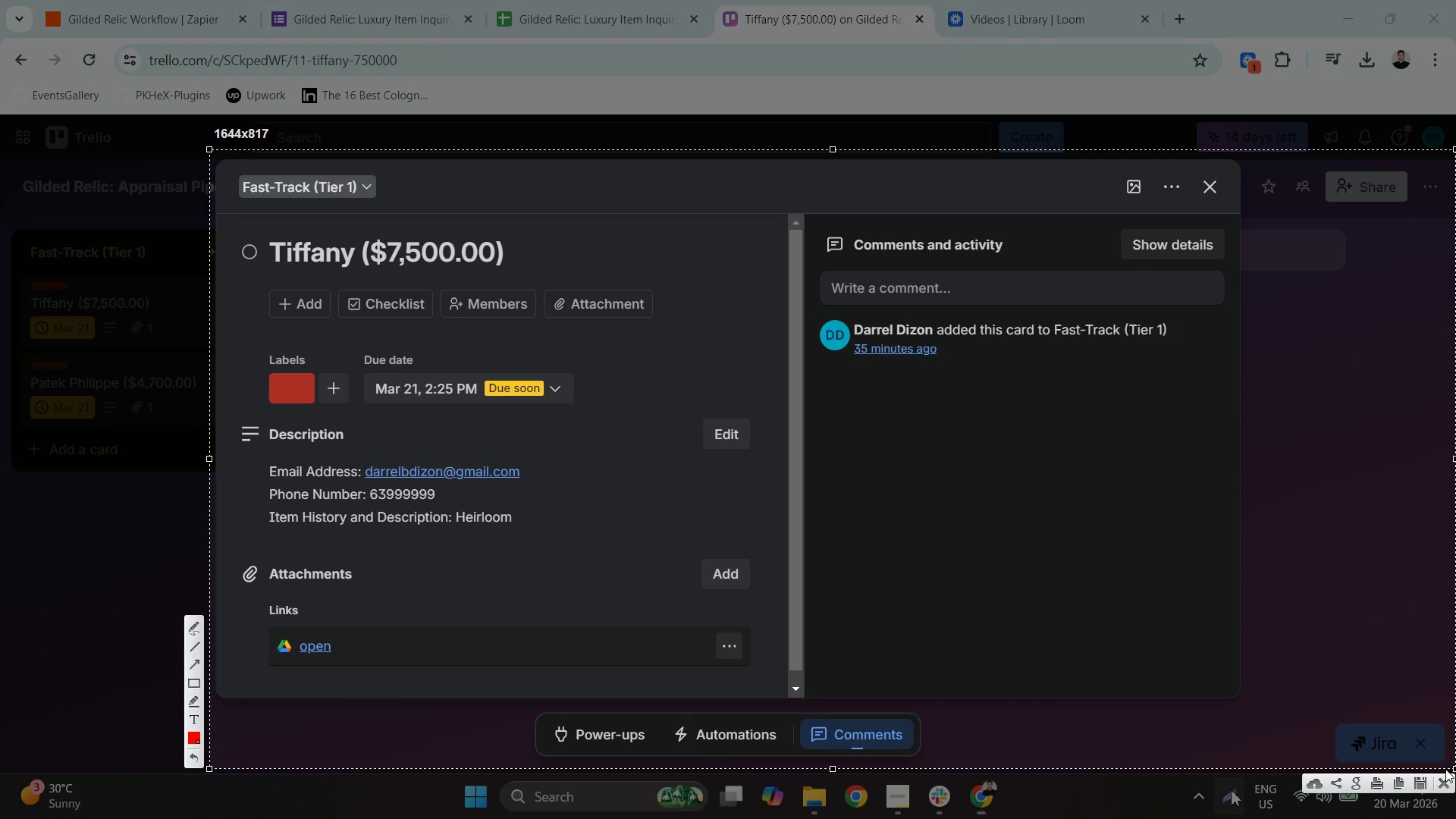 
left_click_drag(start_coordinate=[1455, 767], to_coordinate=[1245, 705])
 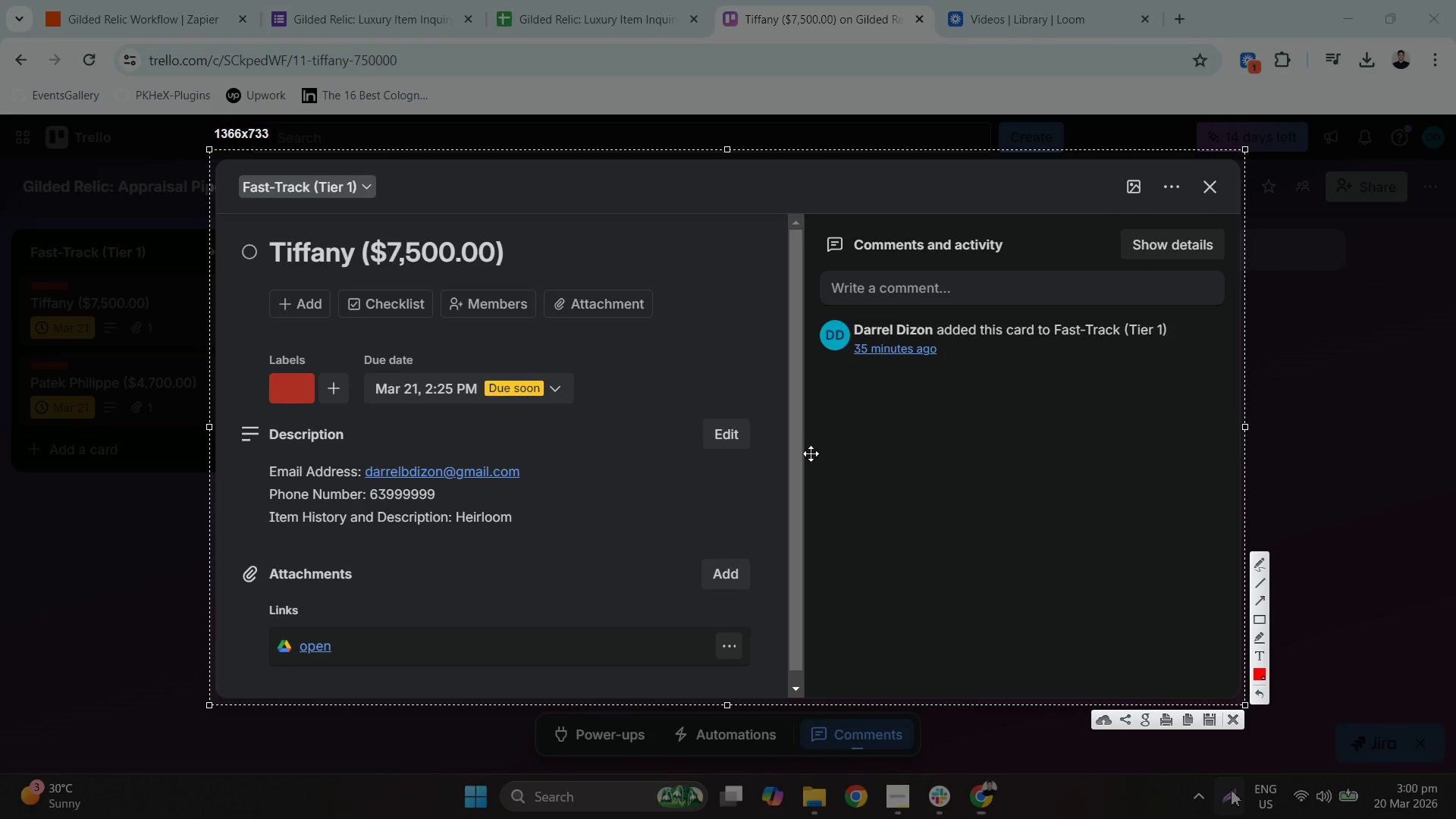 
right_click([811, 452])
 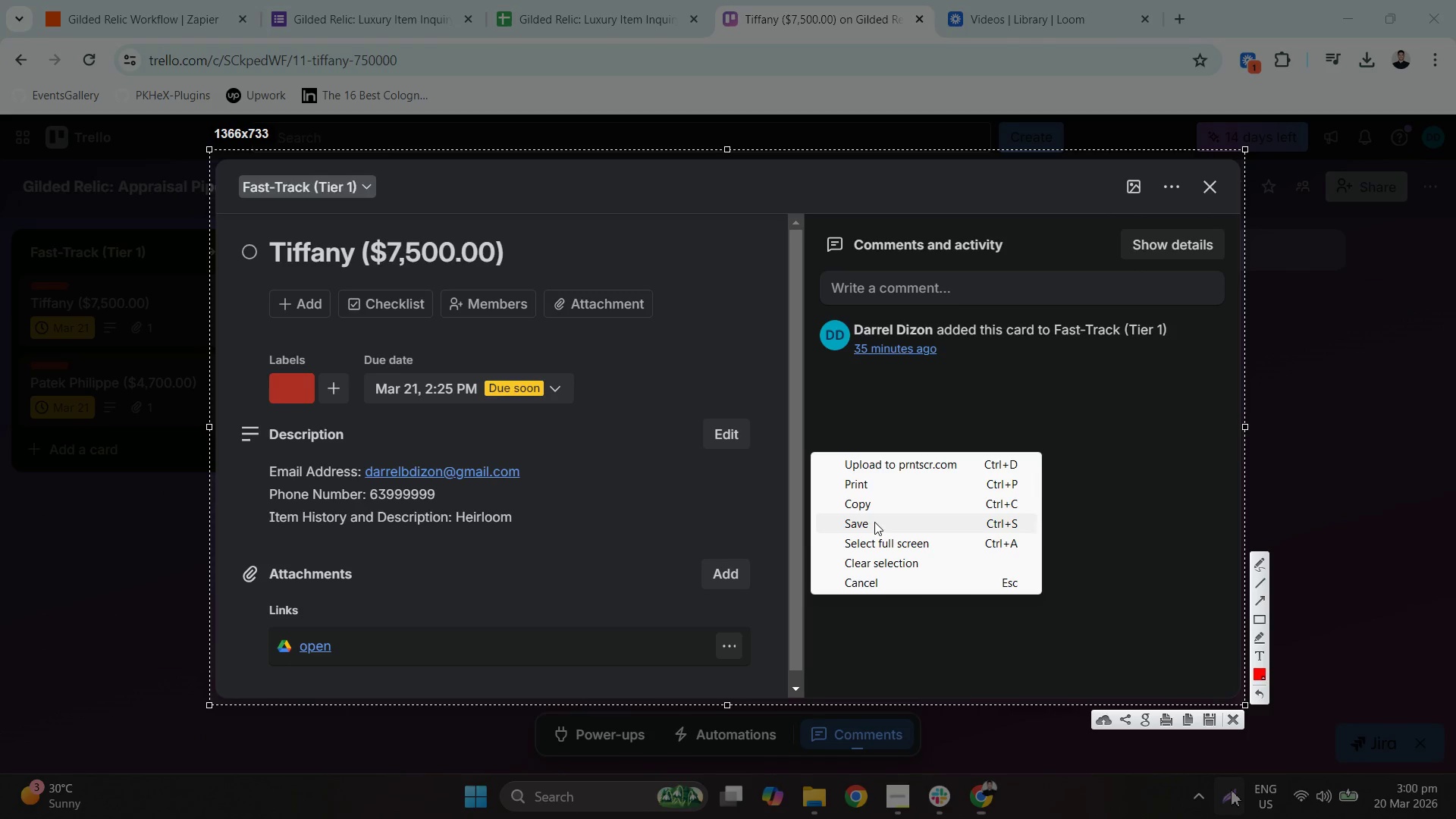 
left_click([874, 521])
 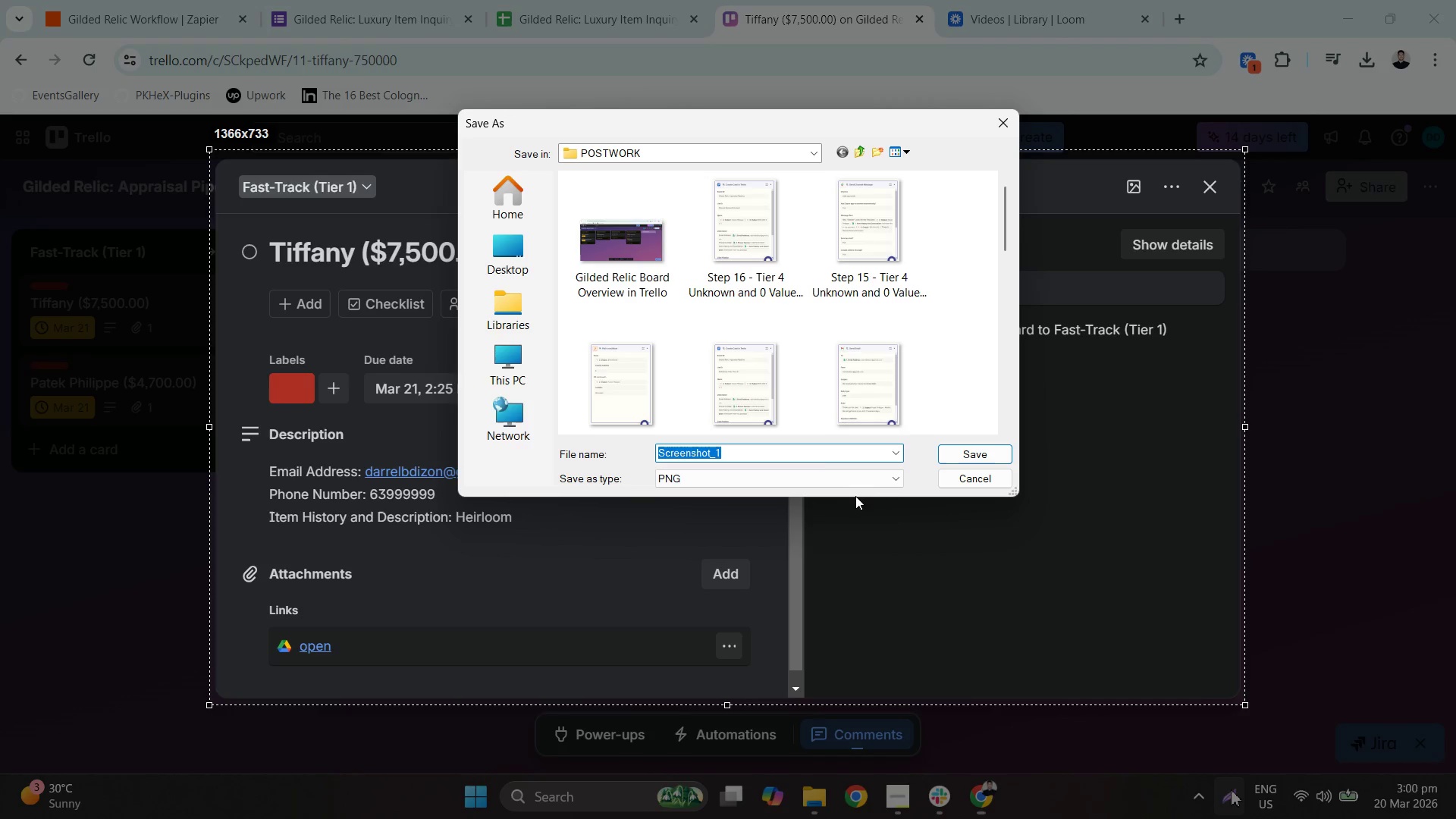 
type(TIEr 1: T)
 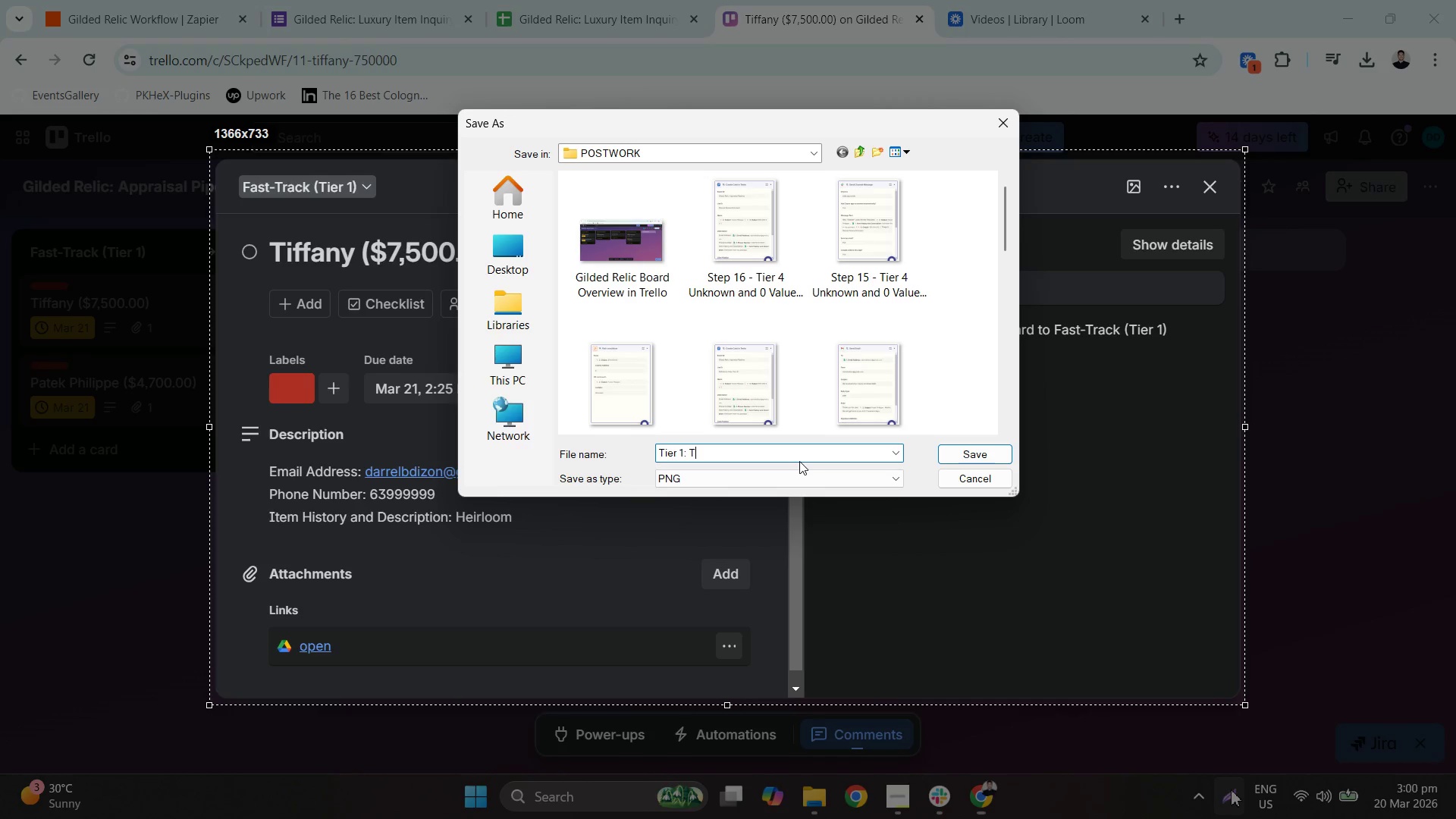 
hold_key(key=Backspace, duration=0.7)
 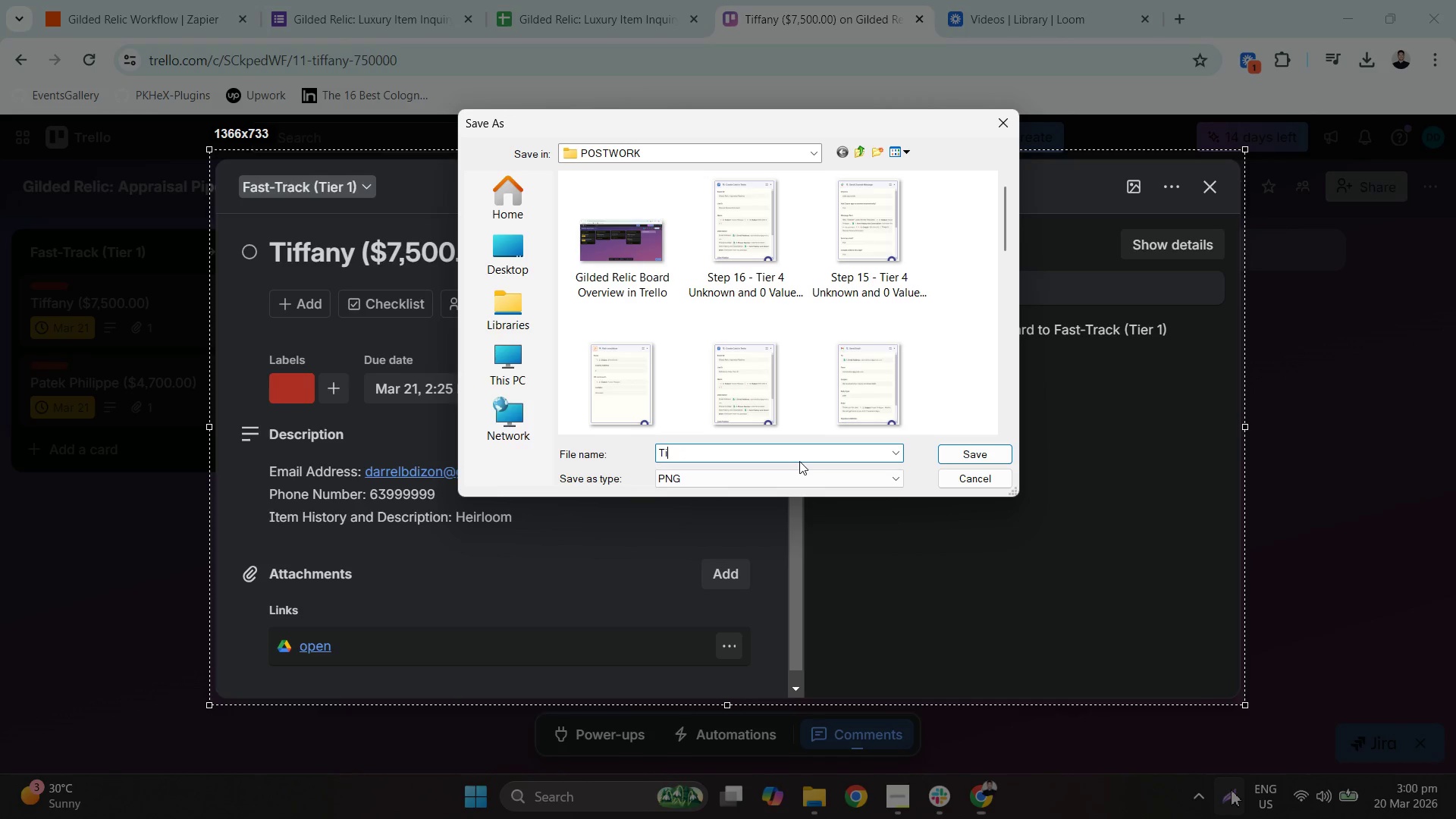 
key(Backspace)
type(est)
key(Backspace)
key(Backspace)
key(Backspace)
key(Backspace)
type(R)
key(Backspace)
type(Trello B)
key(Backspace)
type(Tier 1: Tiffany at 7,500)
 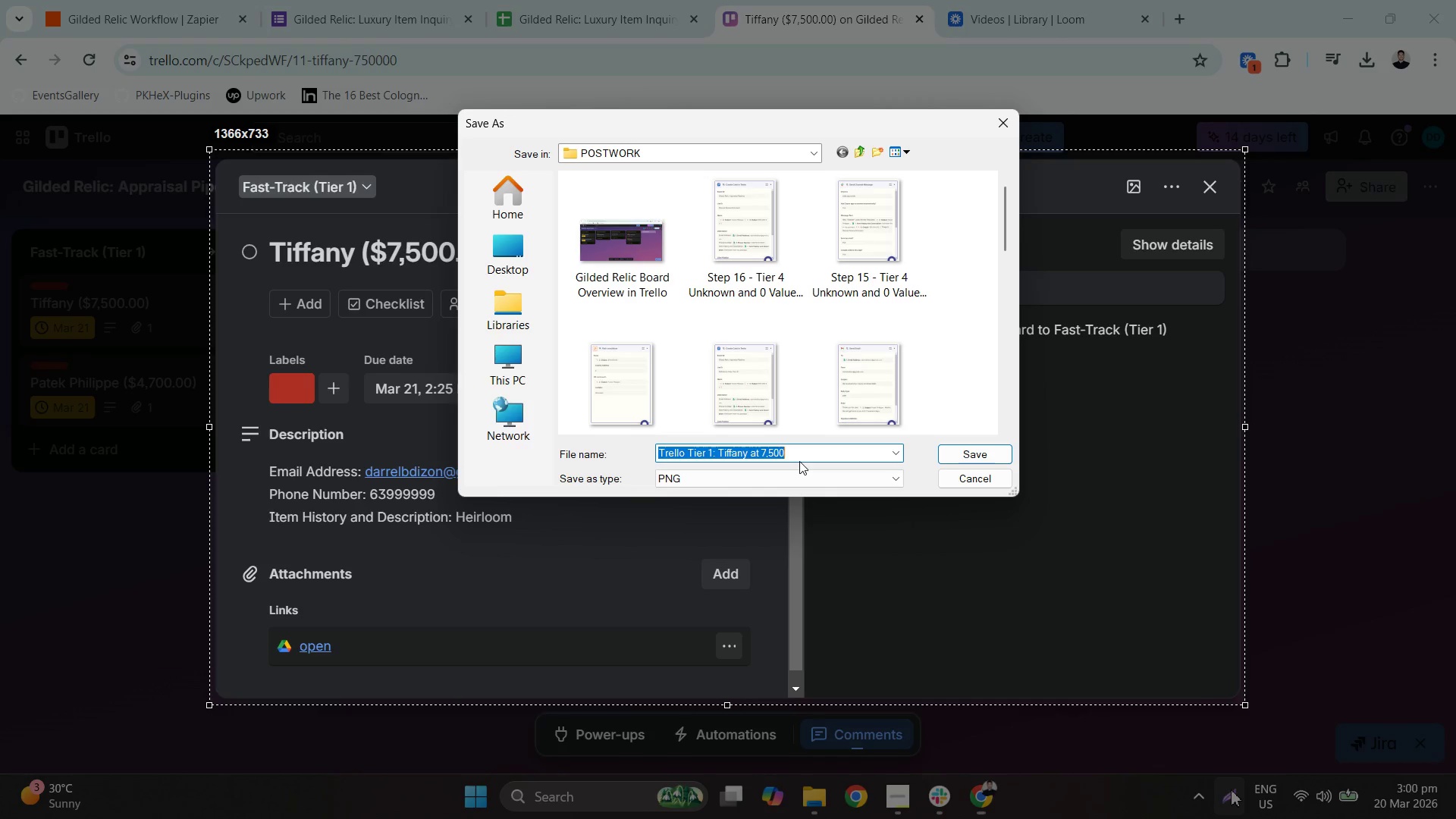 
key(Control+A)
 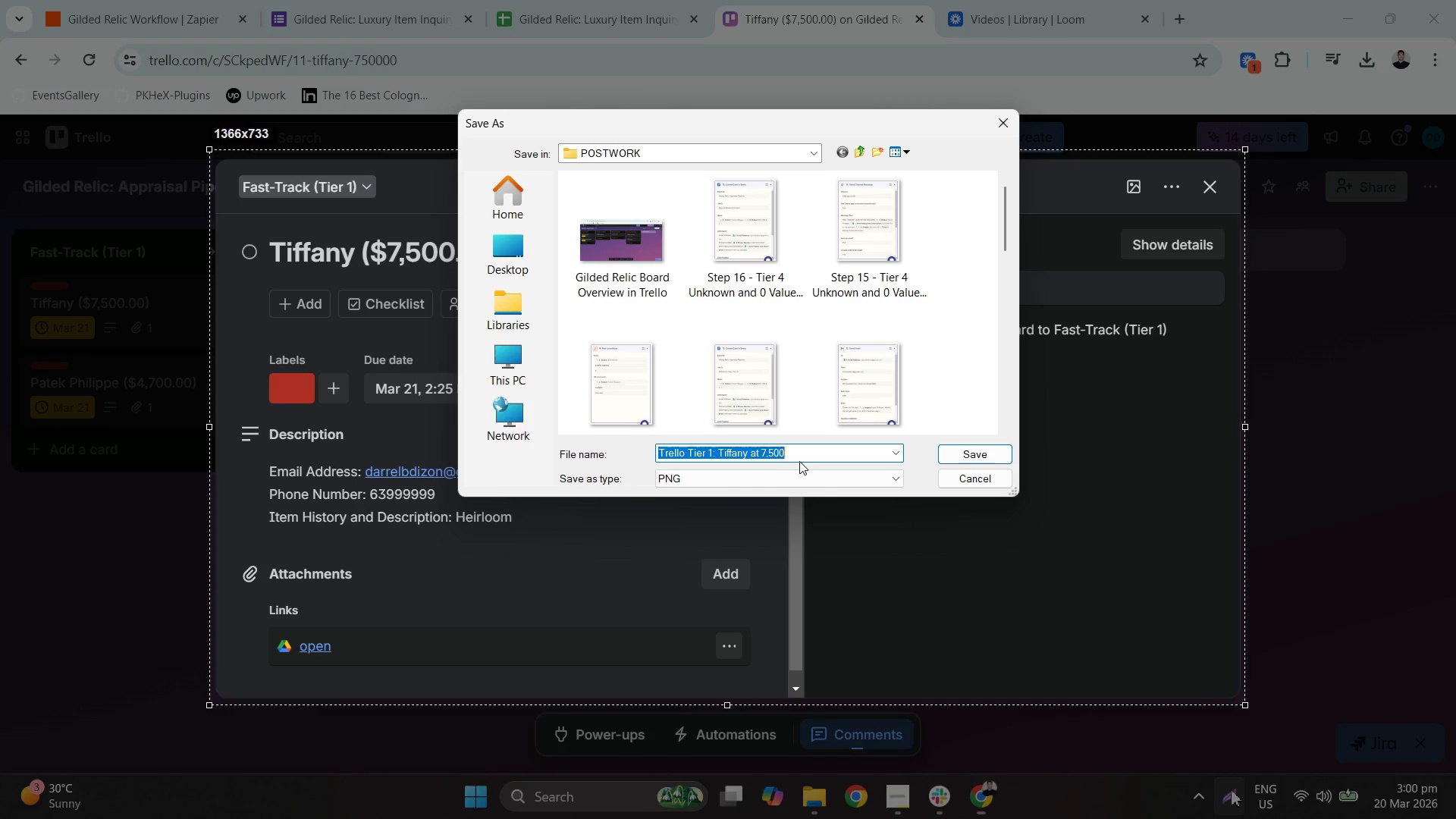 
key(Control+C)
 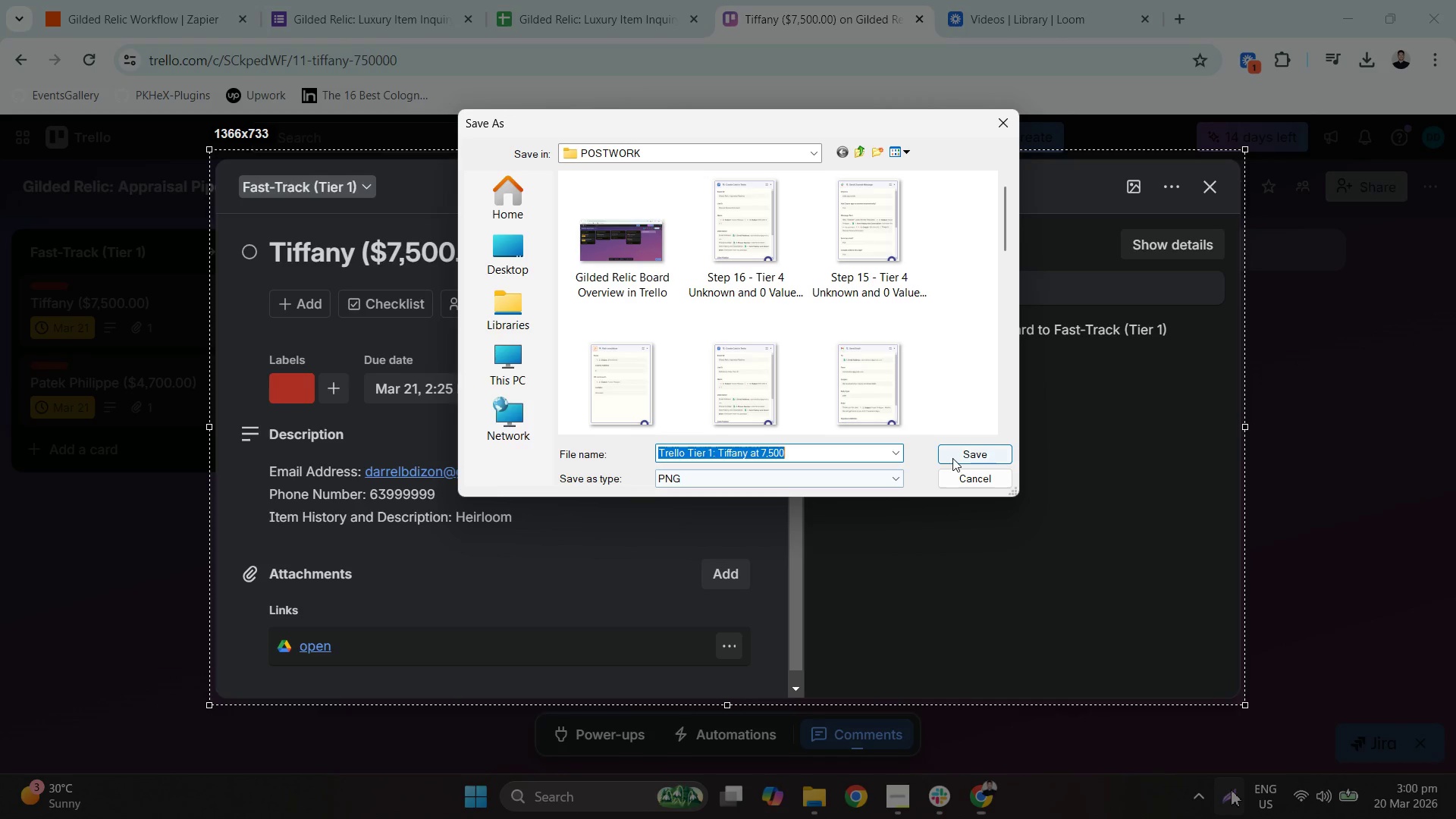 
left_click([958, 457])
 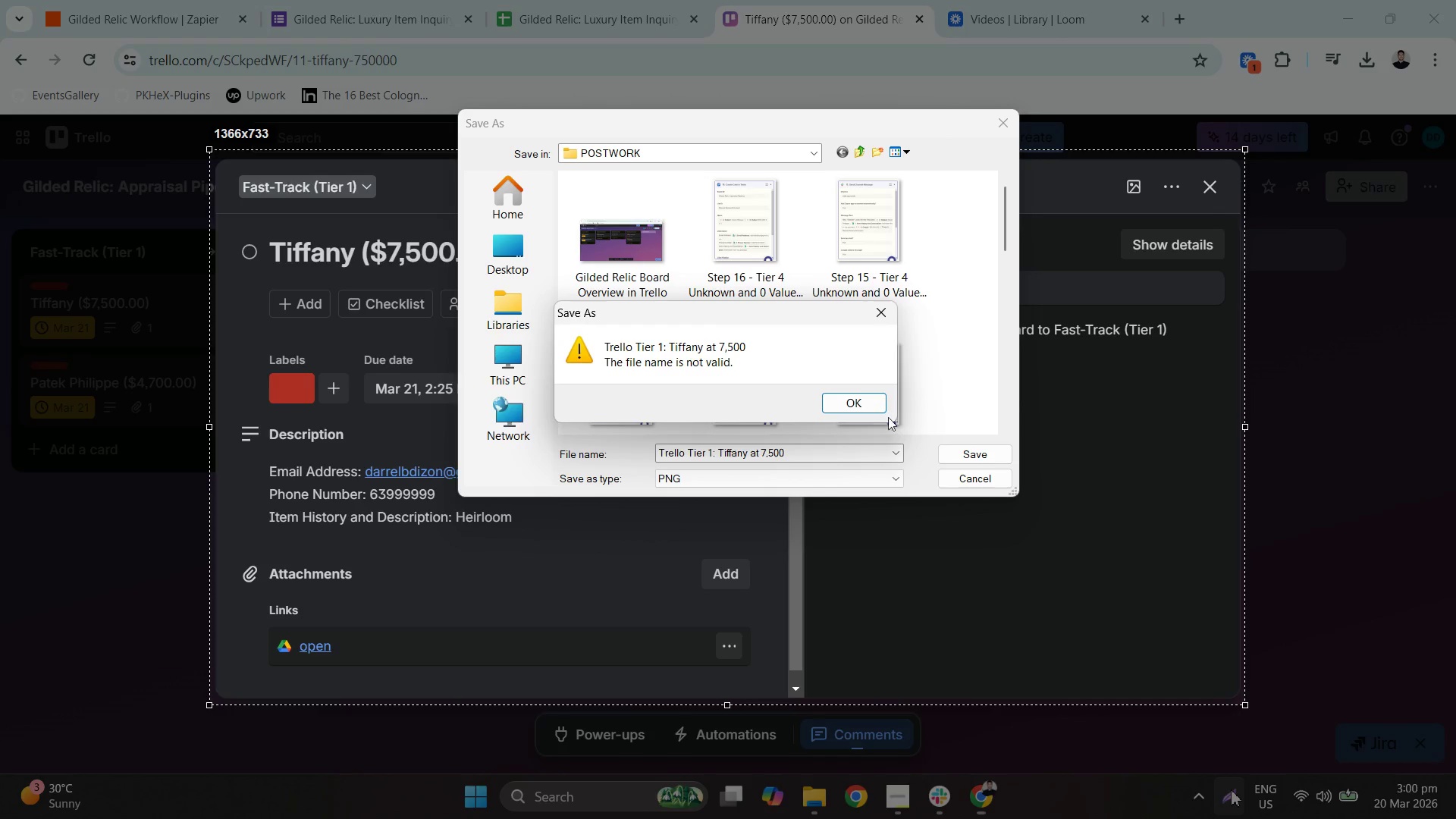 
left_click([859, 400])
 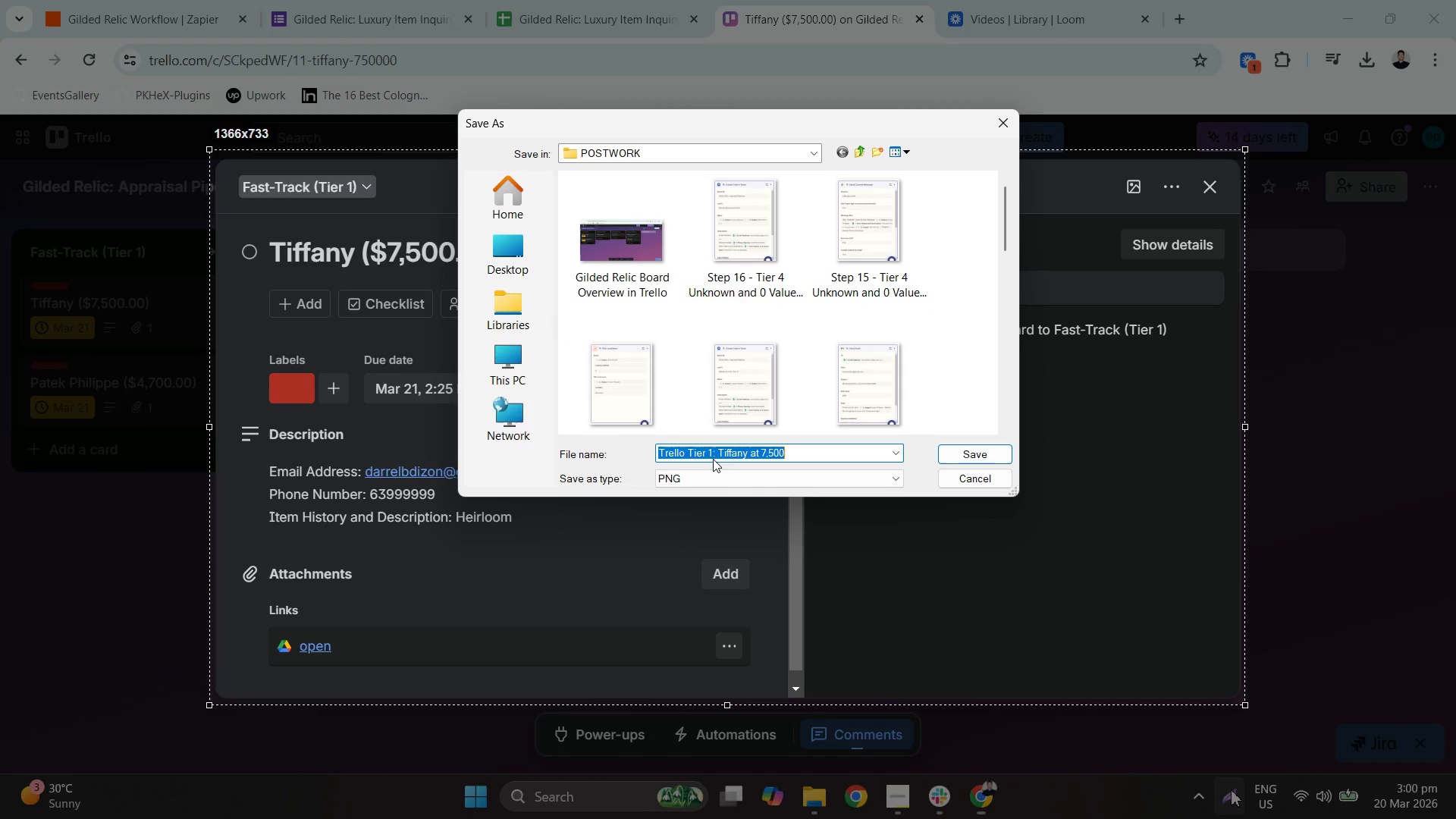 
left_click([717, 447])
 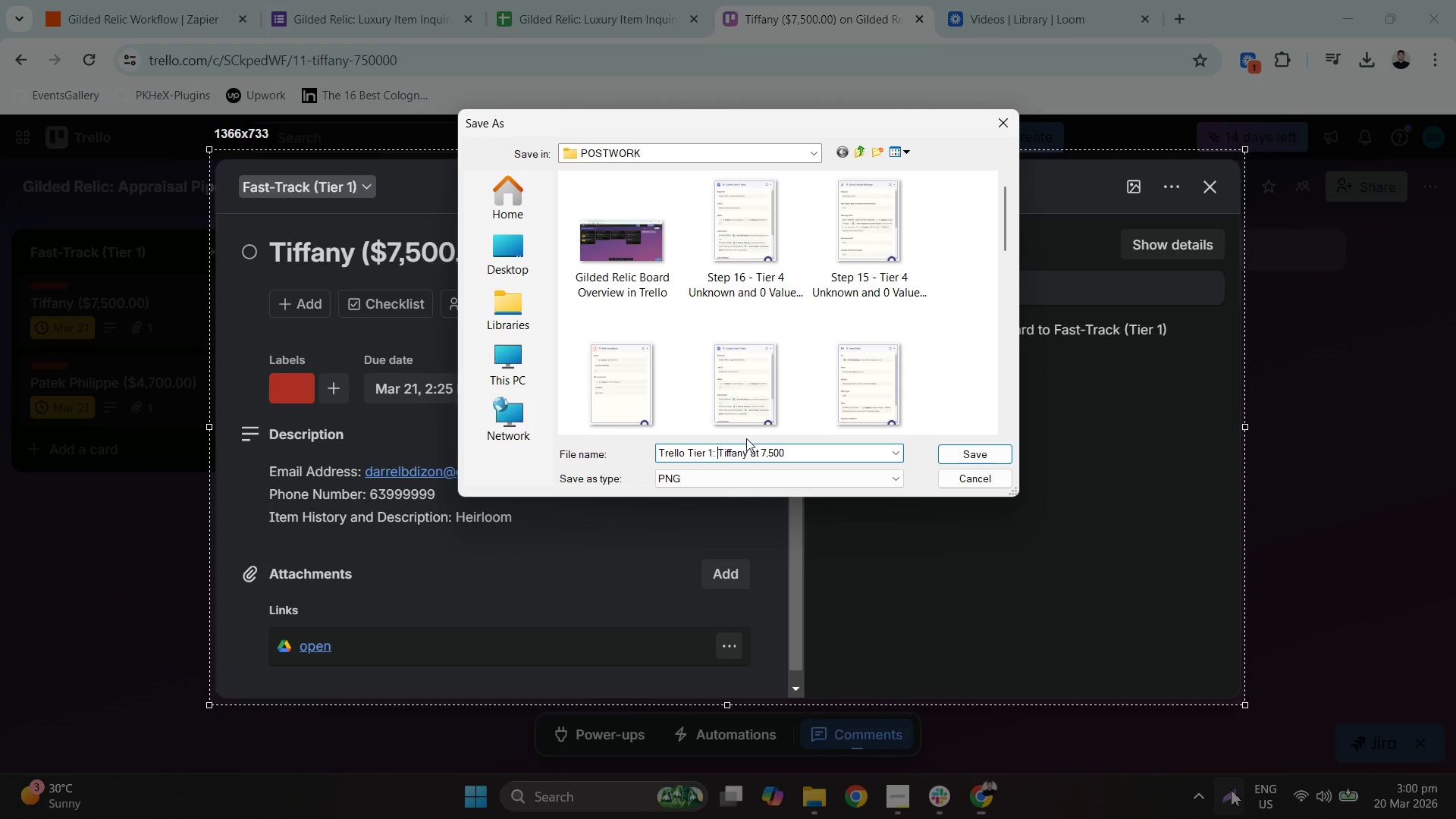 
key(F12)
 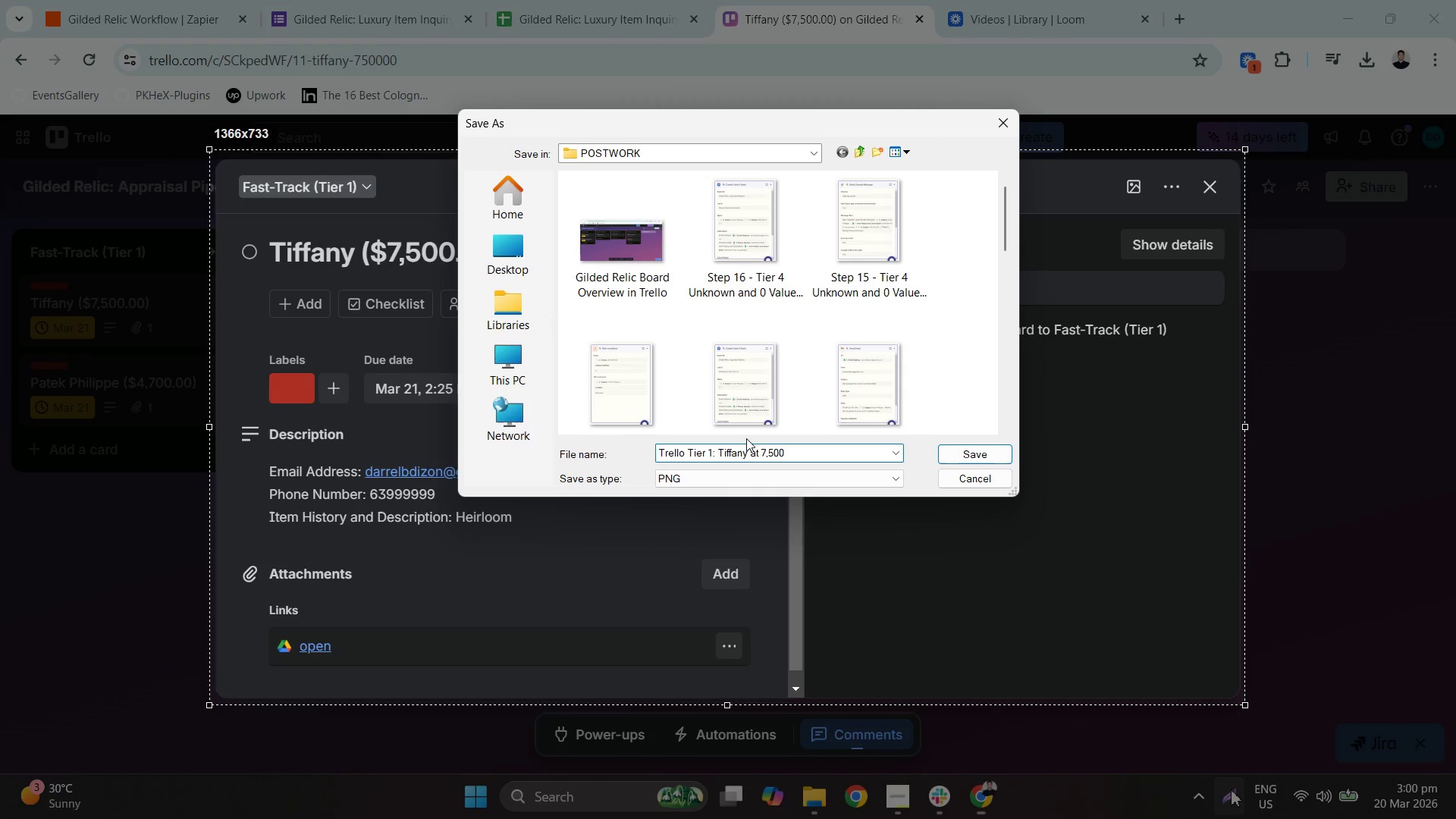 
key(Backspace)
 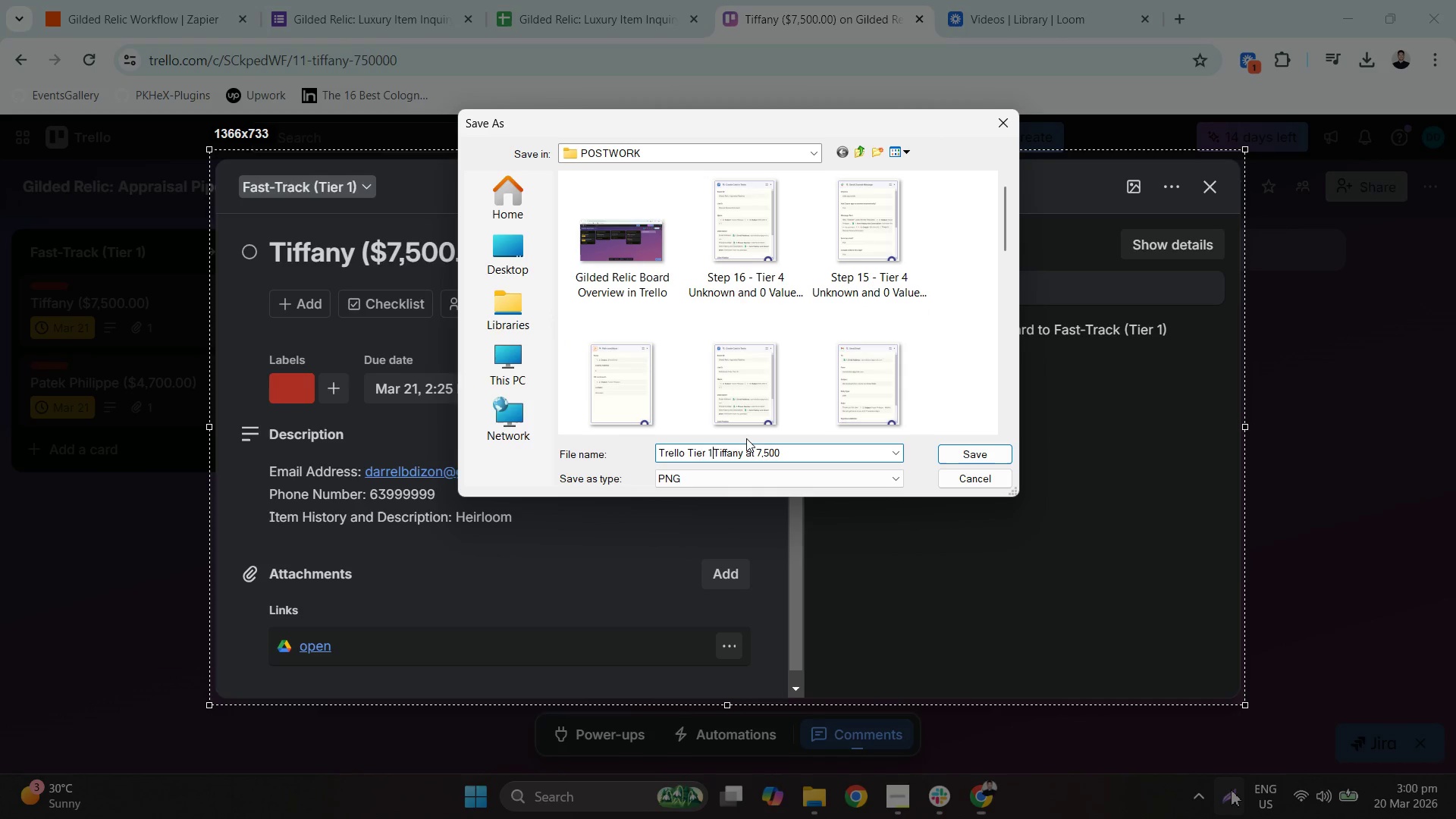 
key(Backspace)
 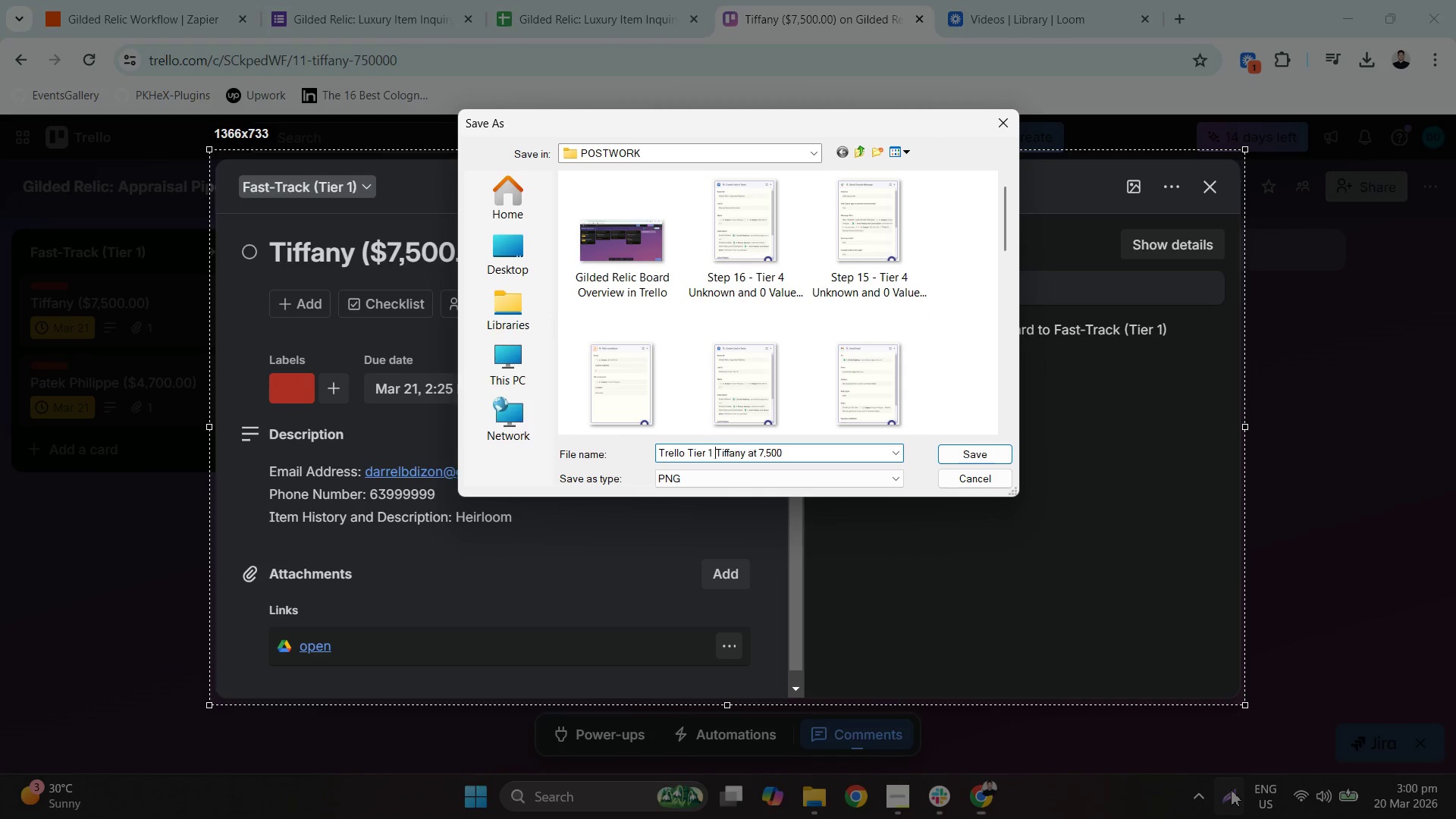 
key(Space)
 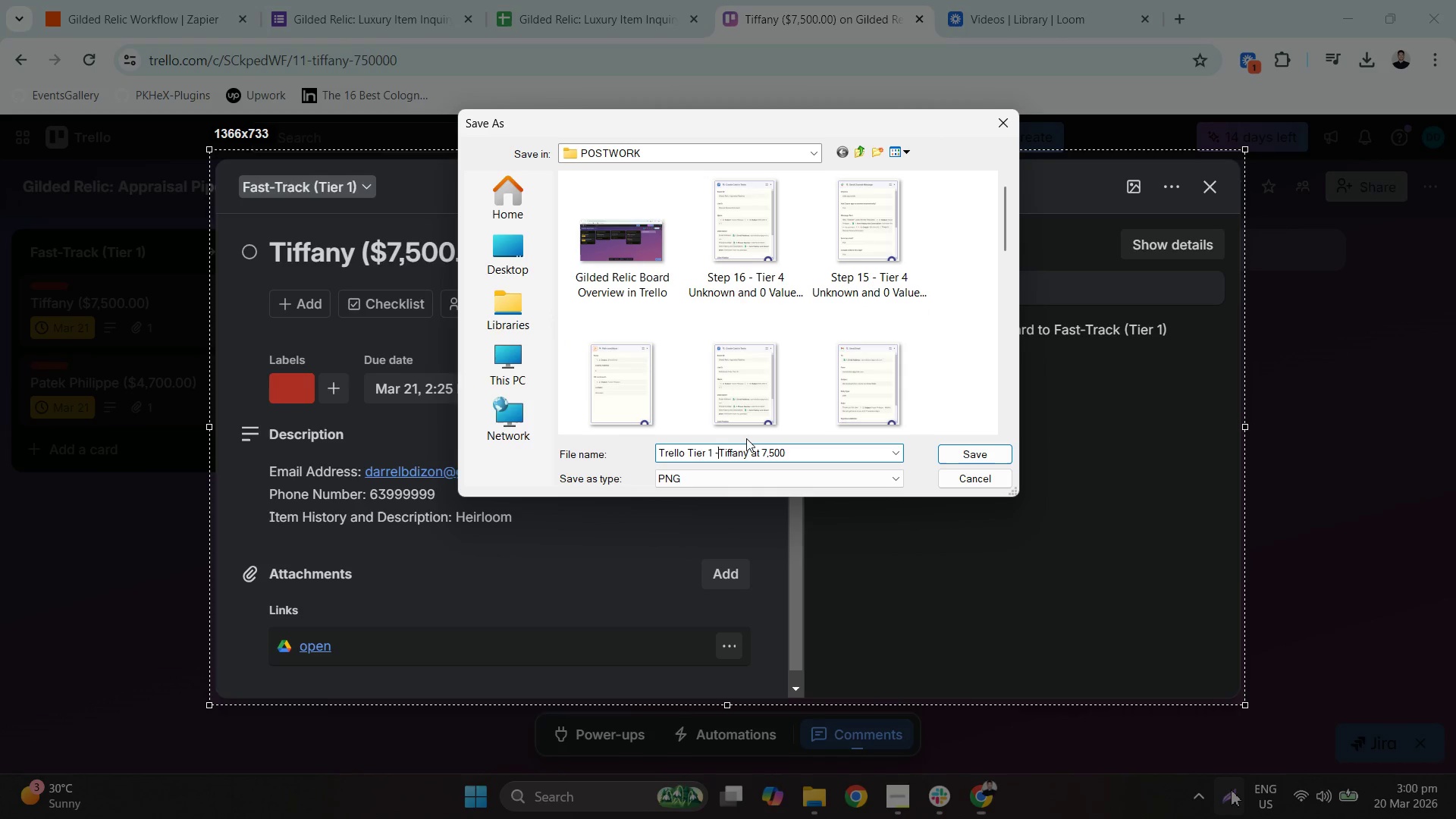 
key(Minus)
 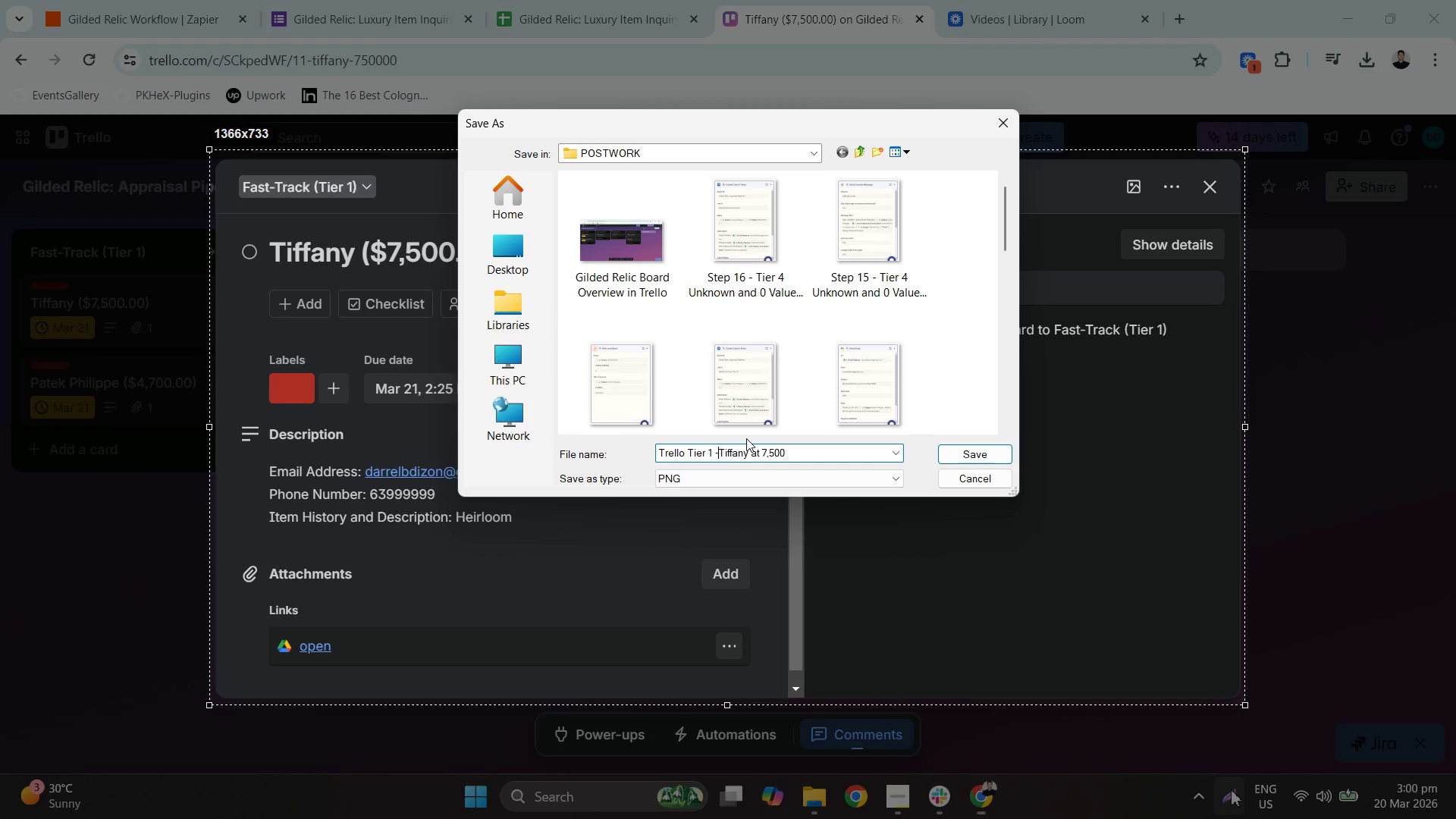 
key(Space)
 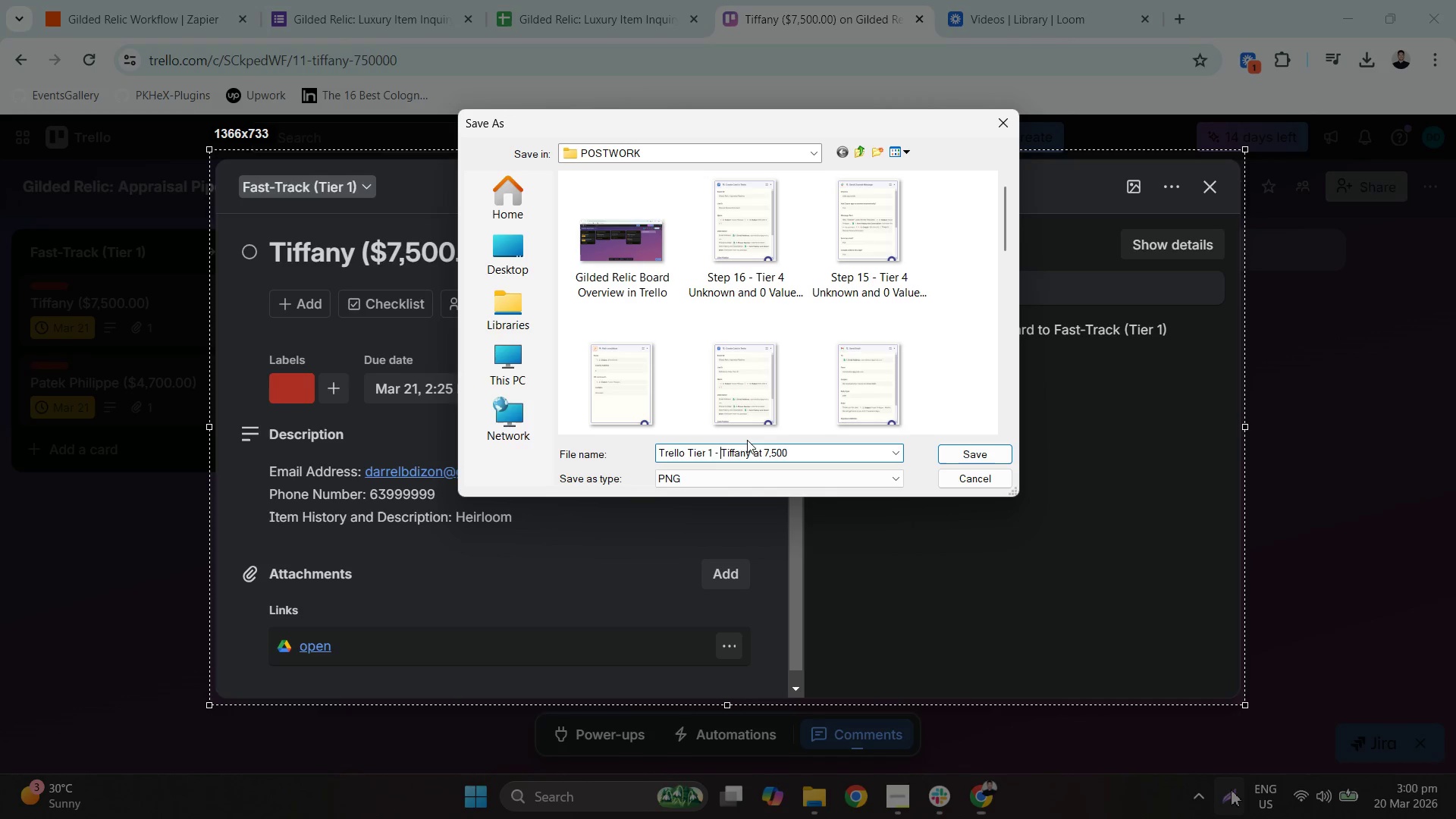 
key(Control+A)
 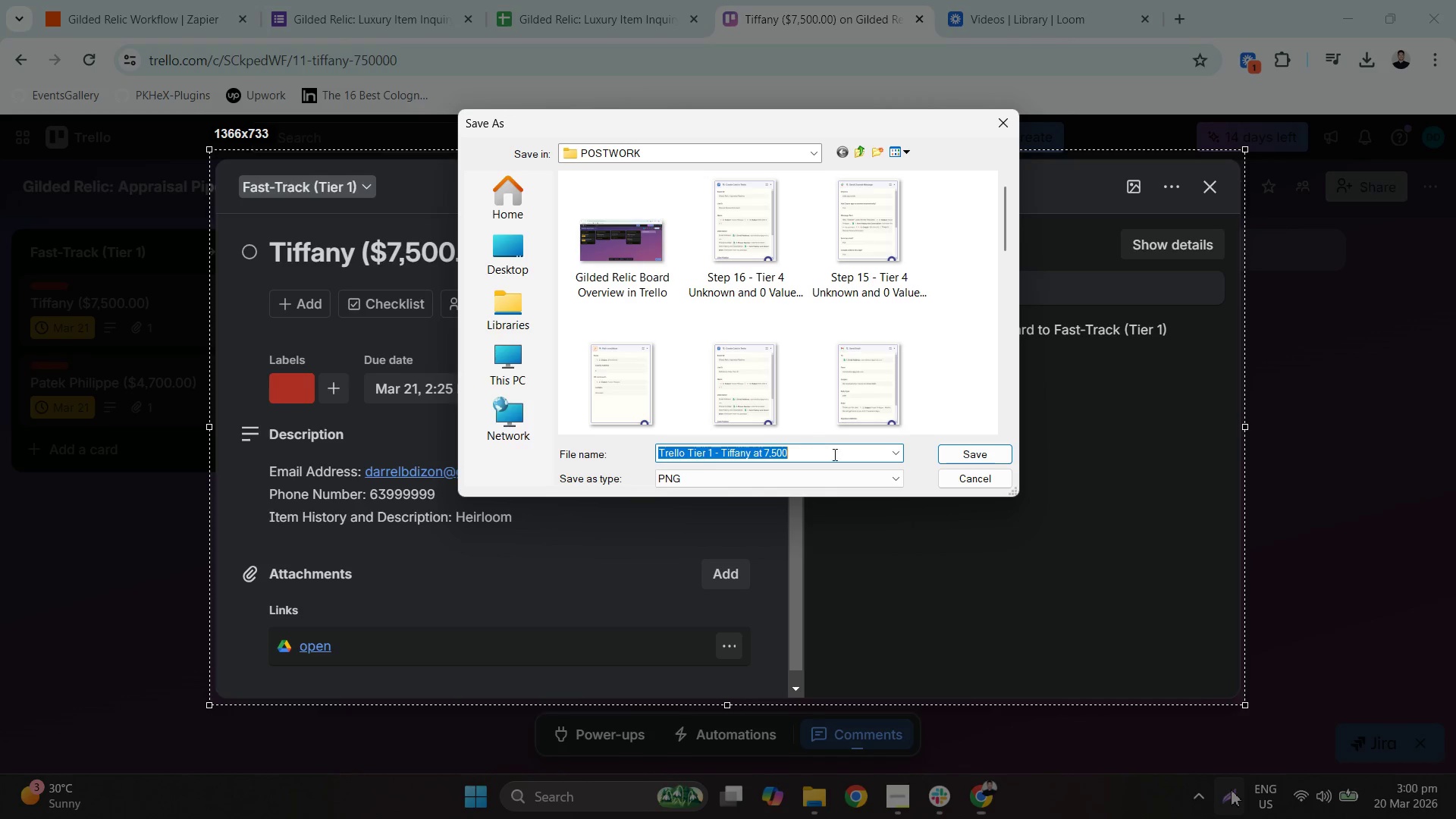 
key(Control+C)
 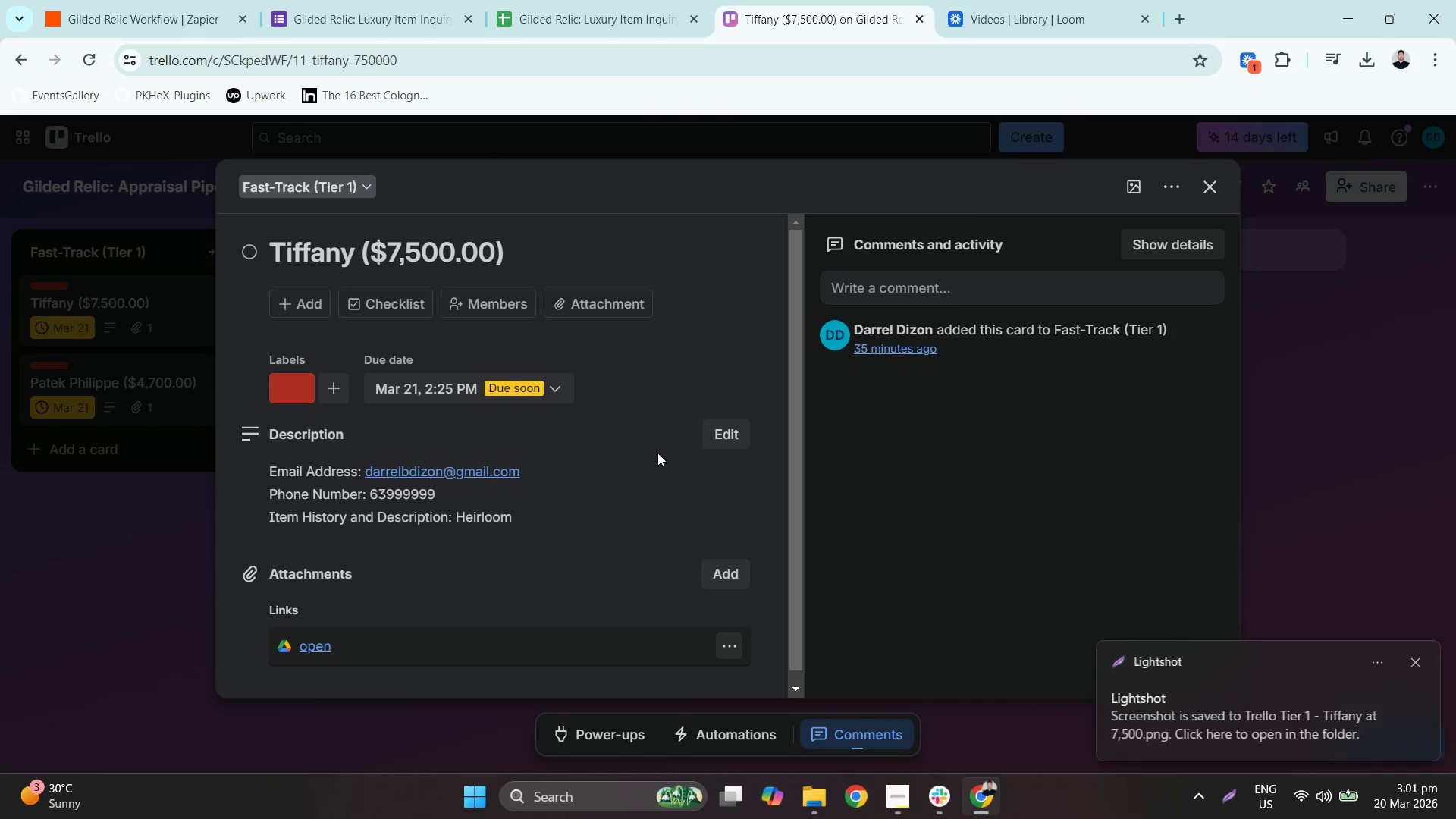 
left_click([99, 408])
 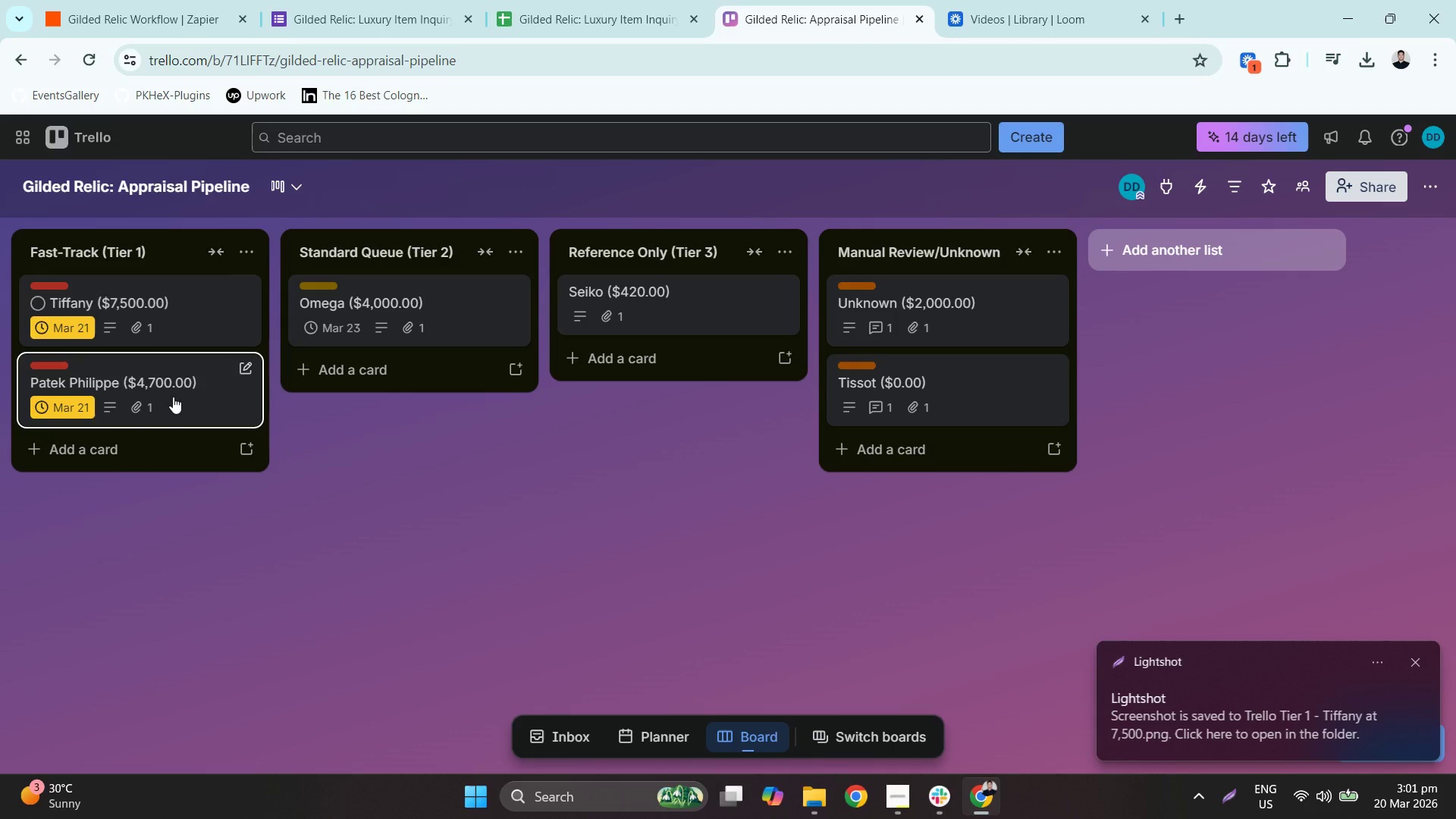 
left_click([191, 400])
 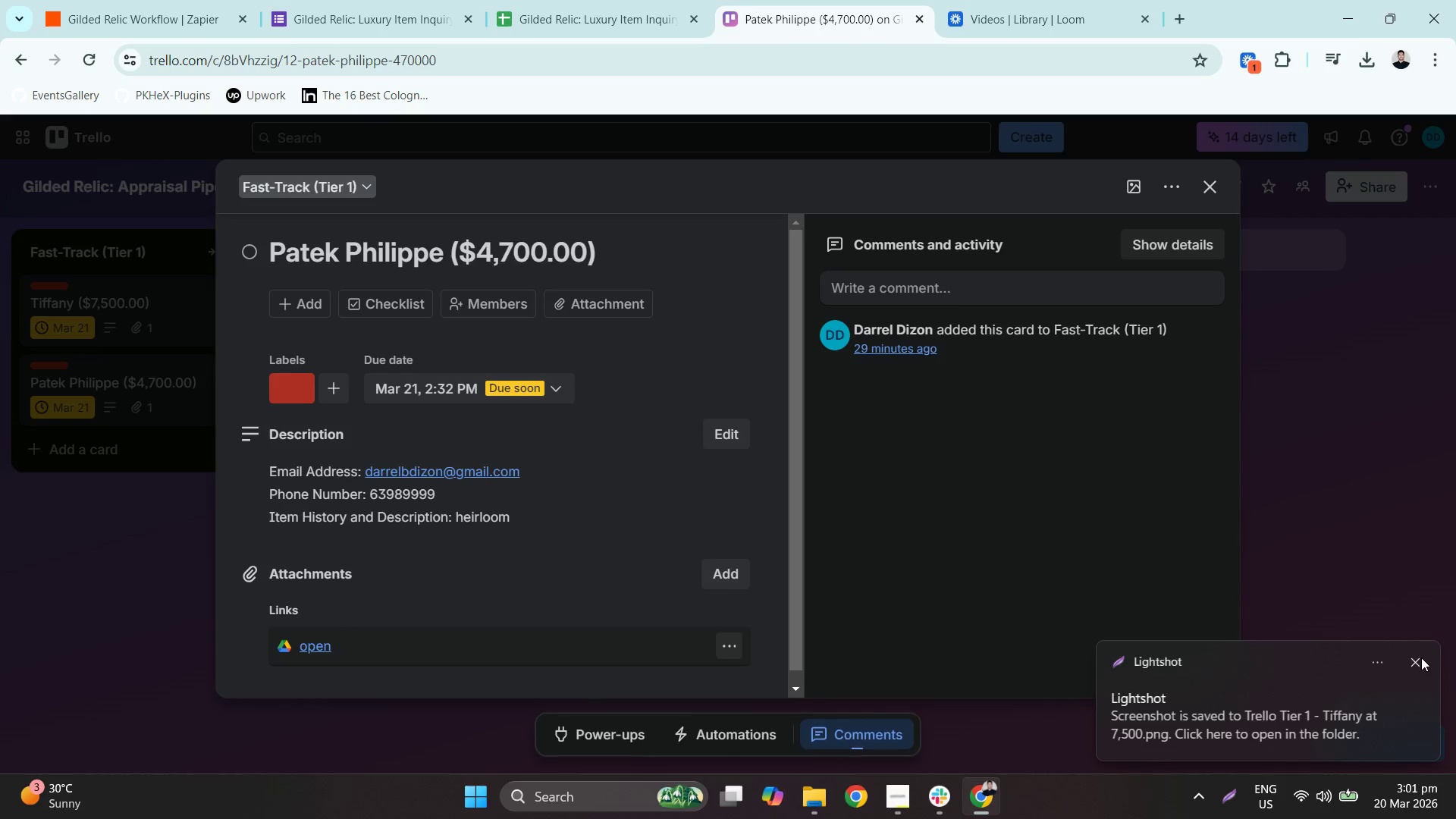 
left_click([1421, 657])
 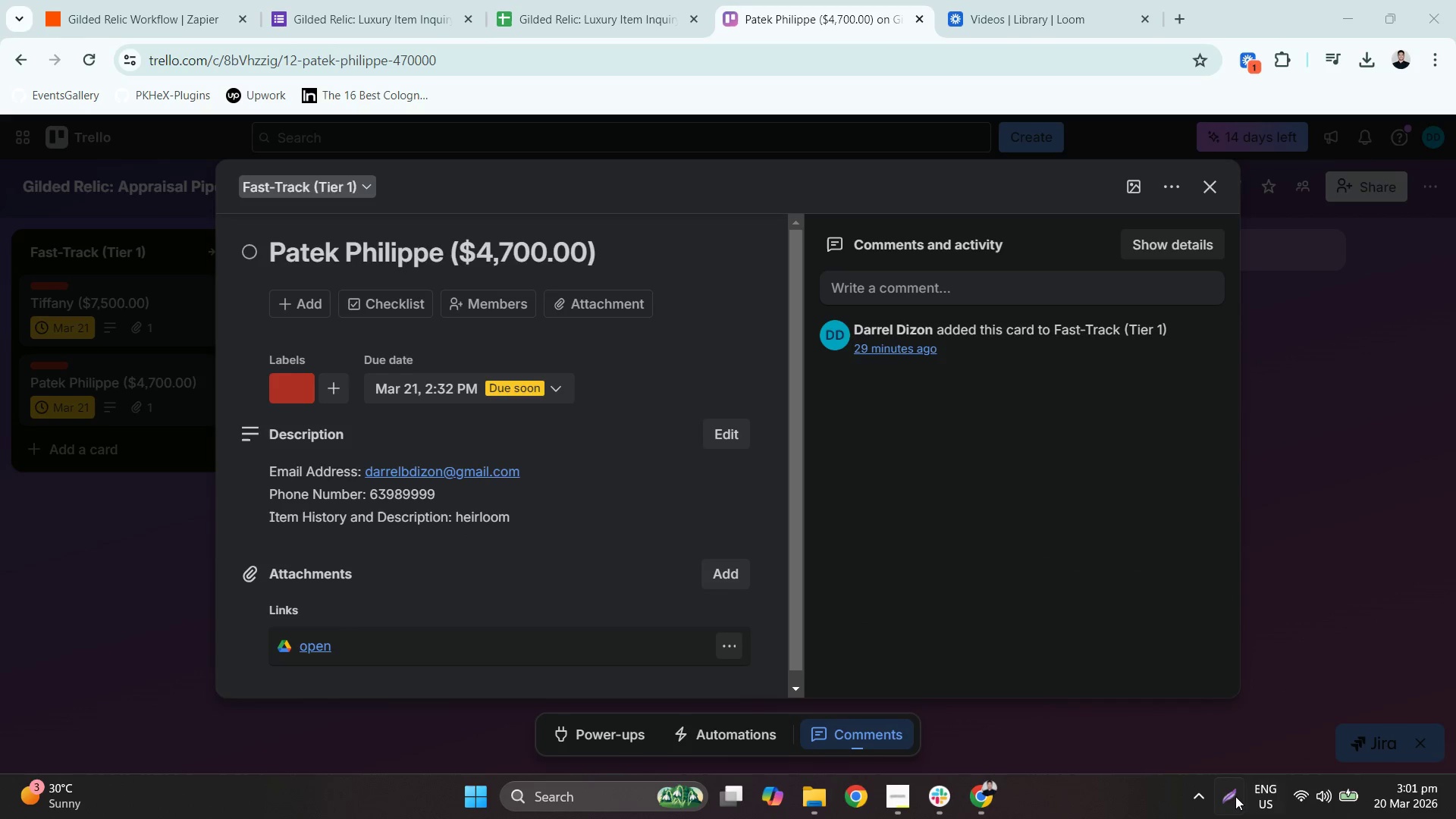 
left_click([1232, 795])
 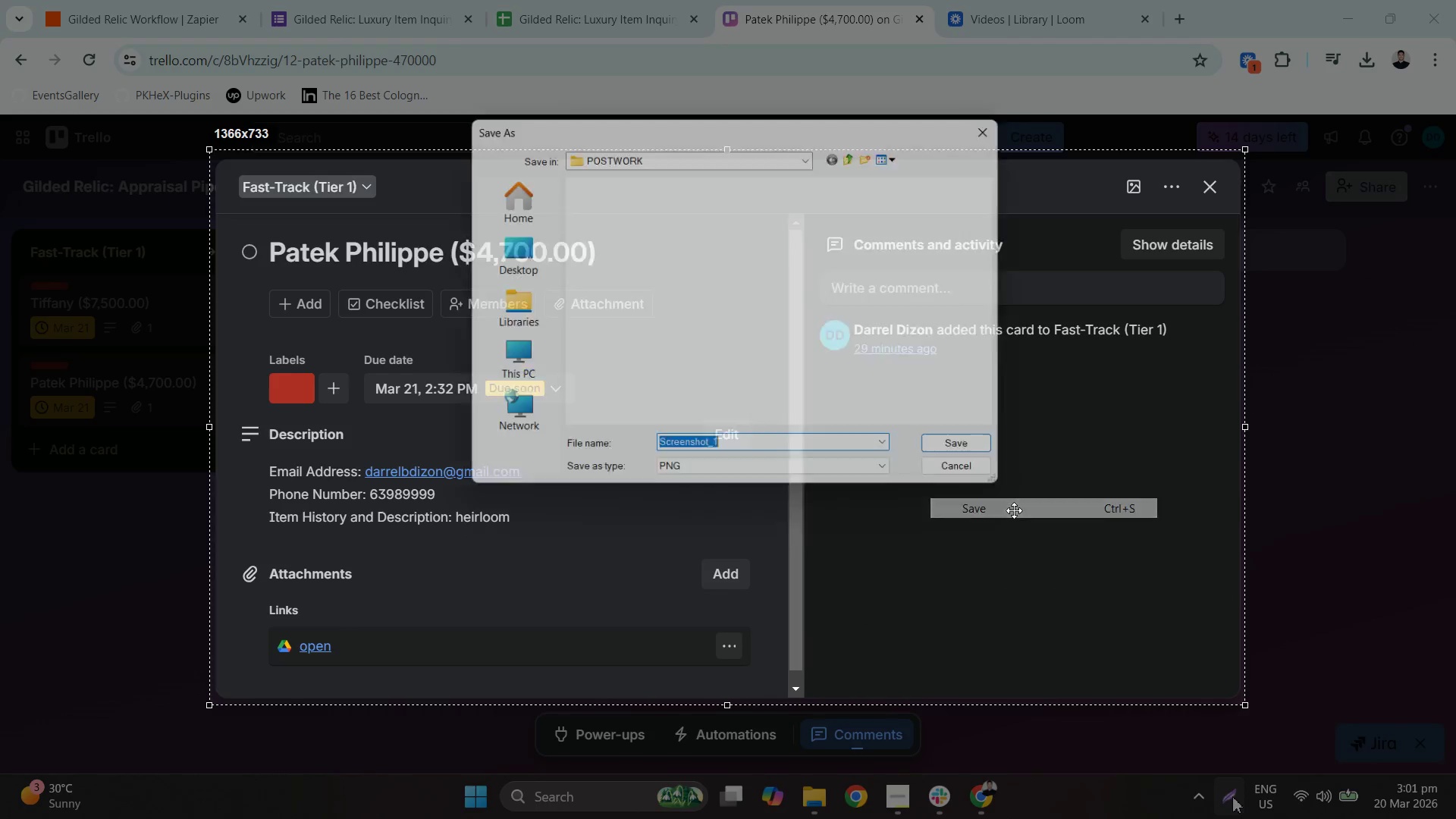 
key(Control+ControlLeft)
 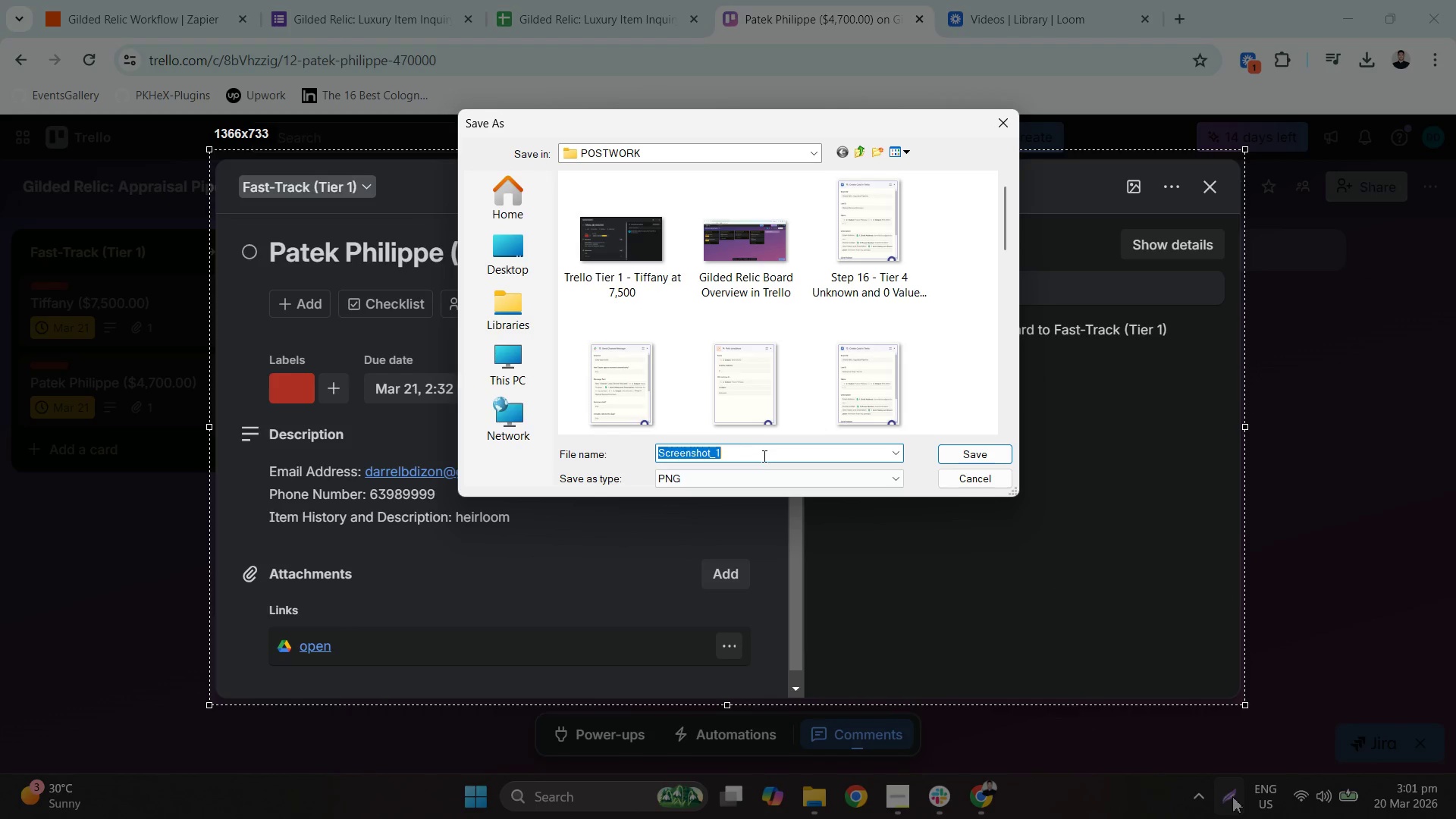 
key(Control+V)
 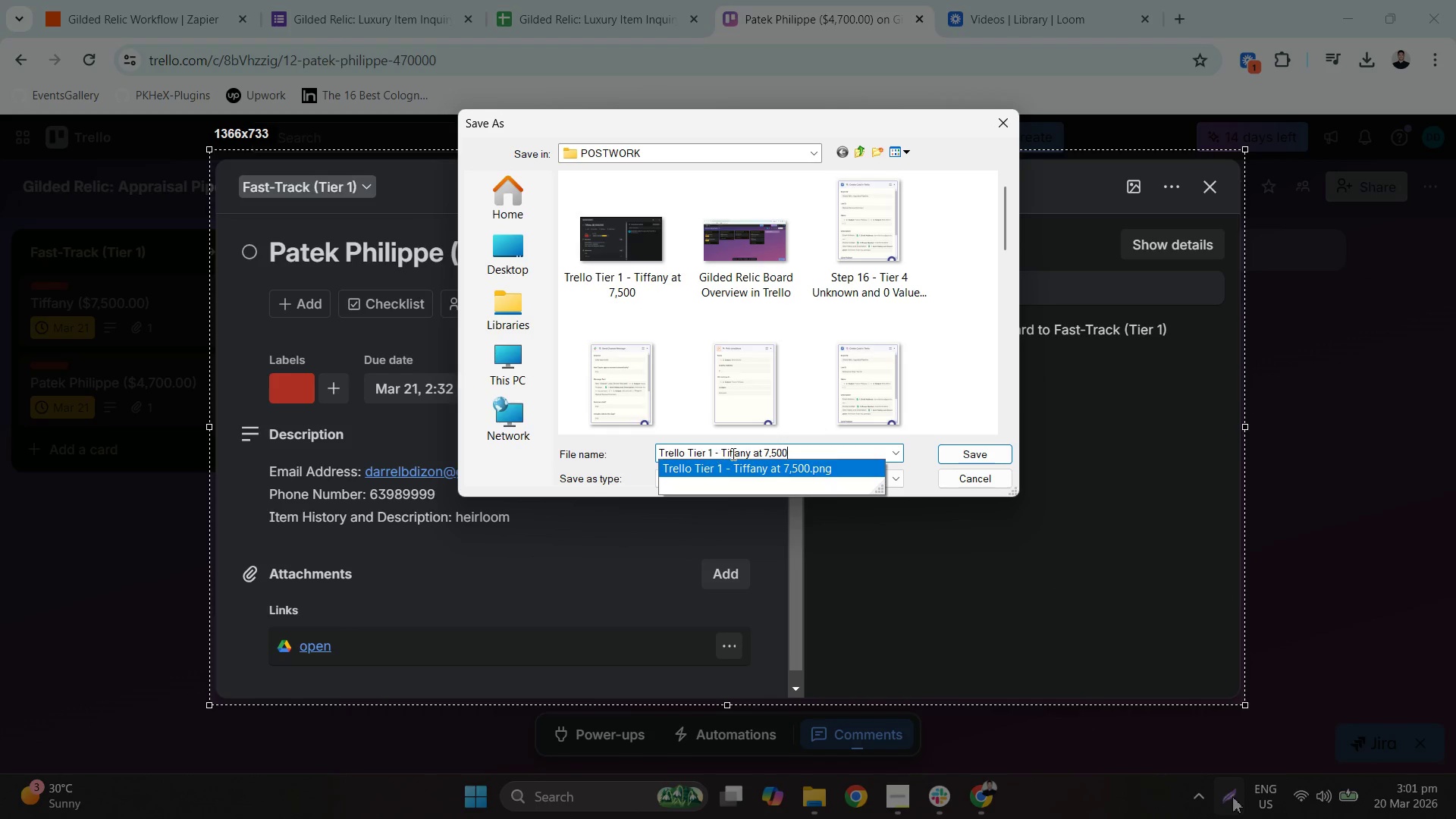 
double_click([733, 453])
 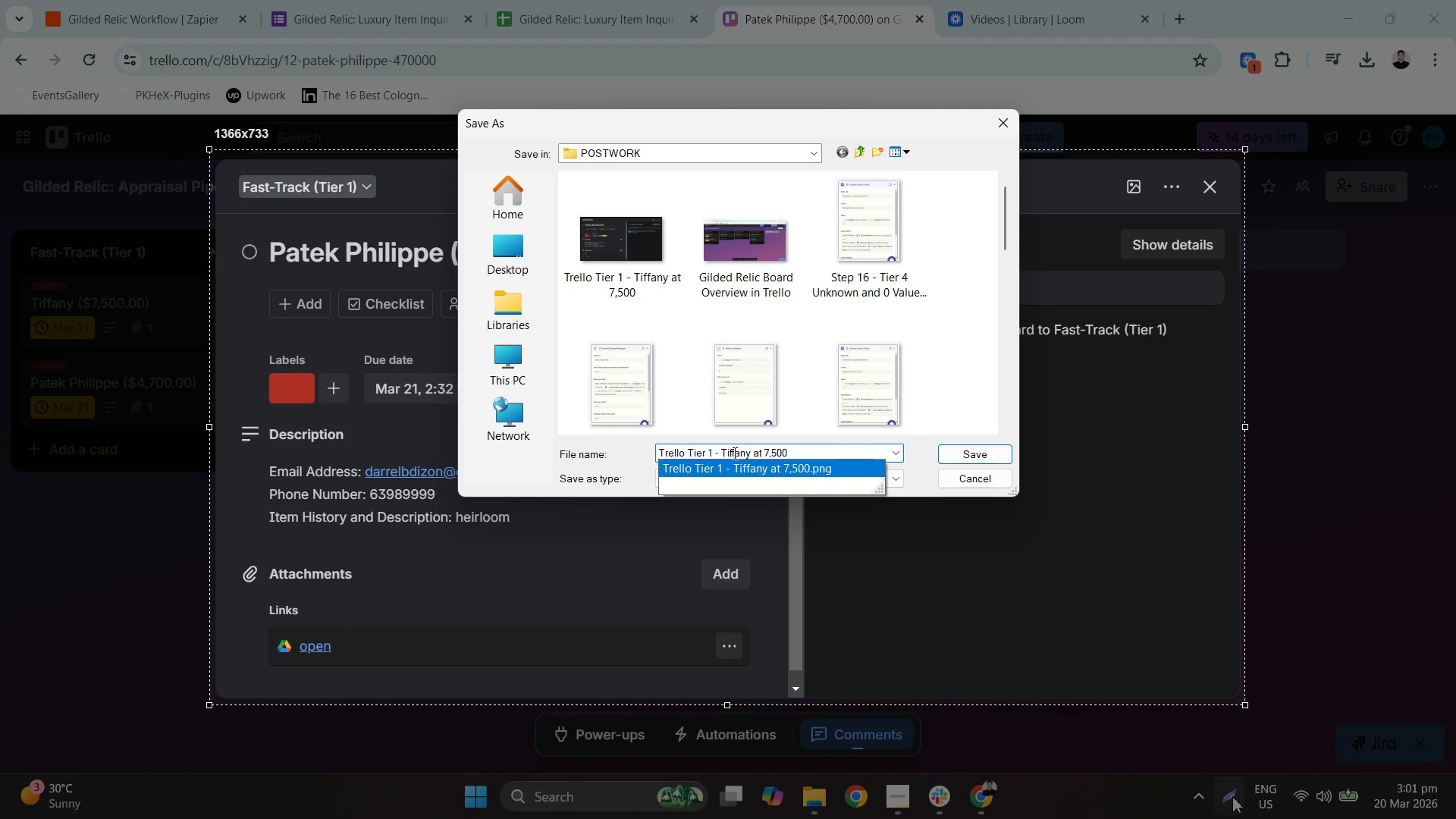 
triple_click([733, 453])
 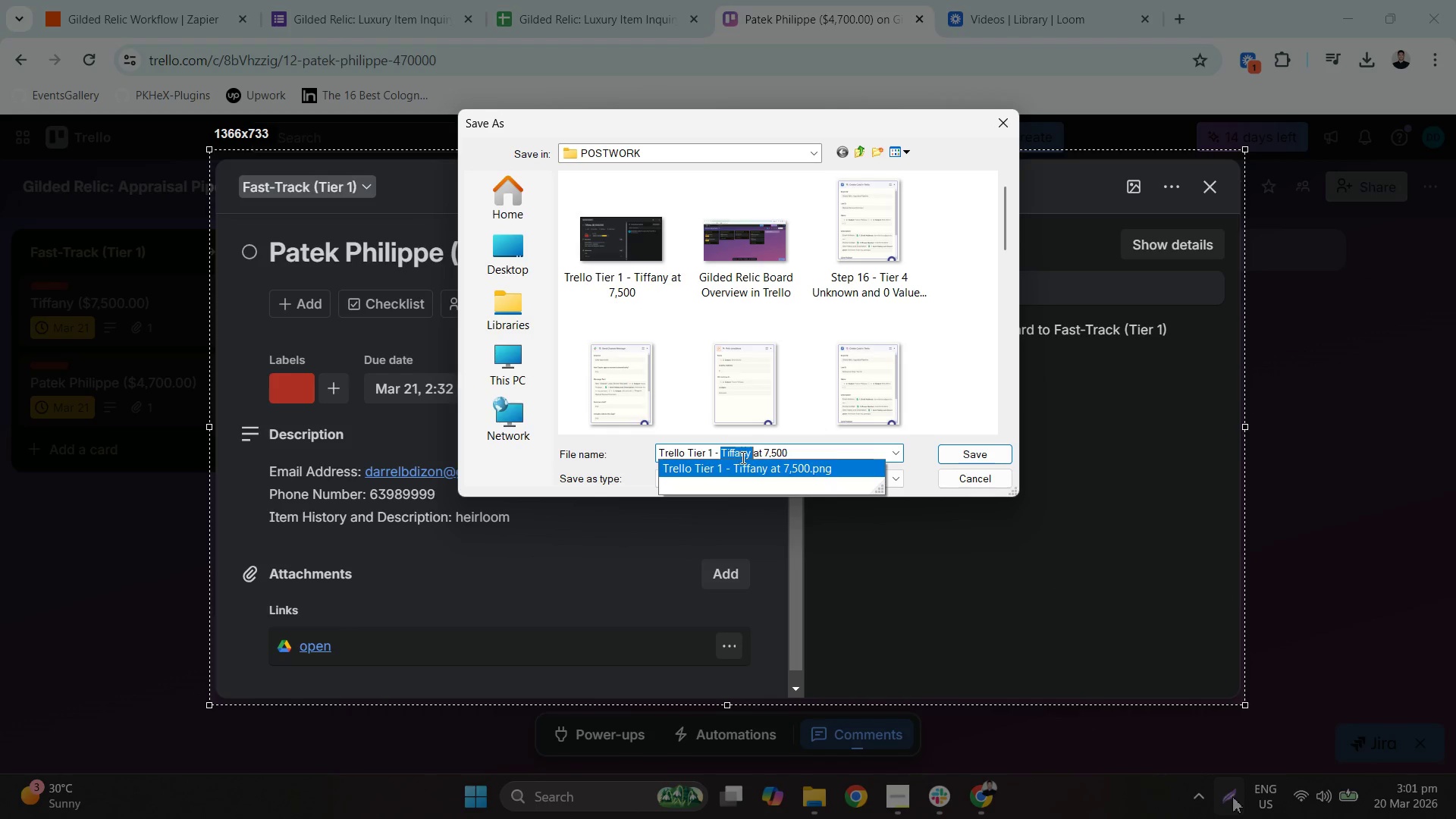 
type(patek op)
key(Backspace)
key(Backspace)
type(philippe )
key(Backspace)
key(Backspace)
key(Backspace)
key(Backspace)
 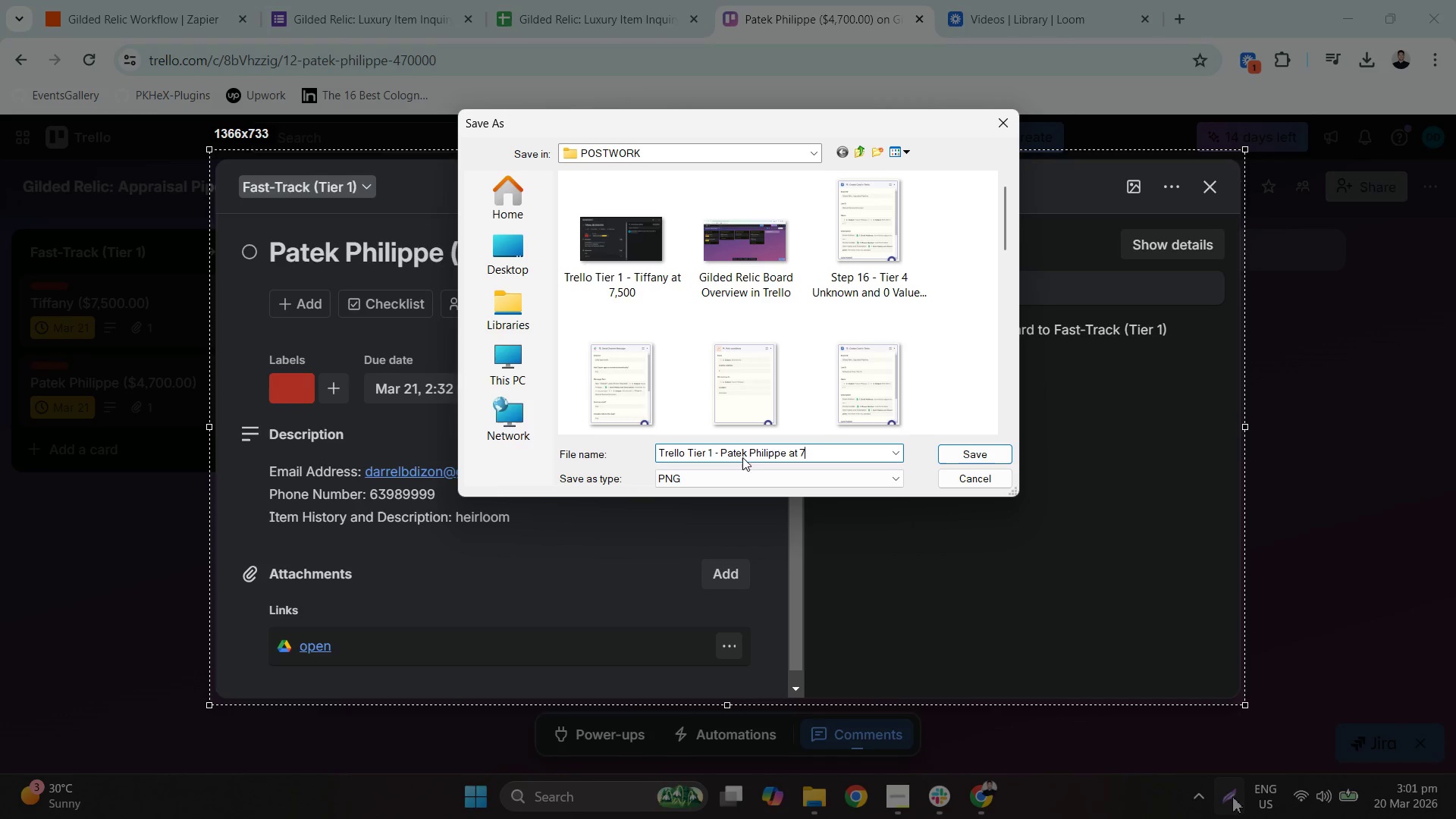 
hold_key(key=ArrowRight, duration=0.84)
 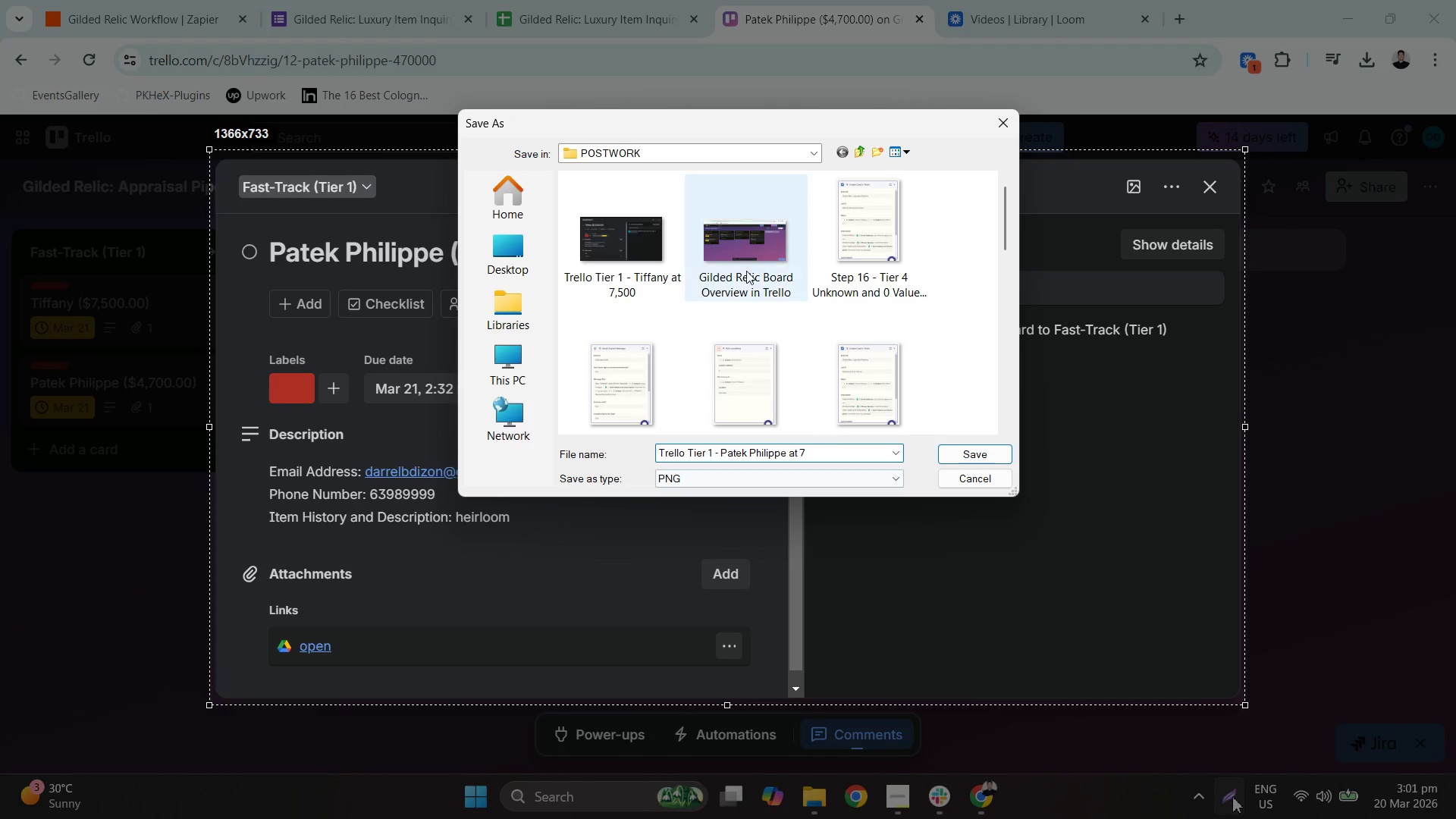 
left_click_drag(start_coordinate=[776, 129], to_coordinate=[1051, 269])
 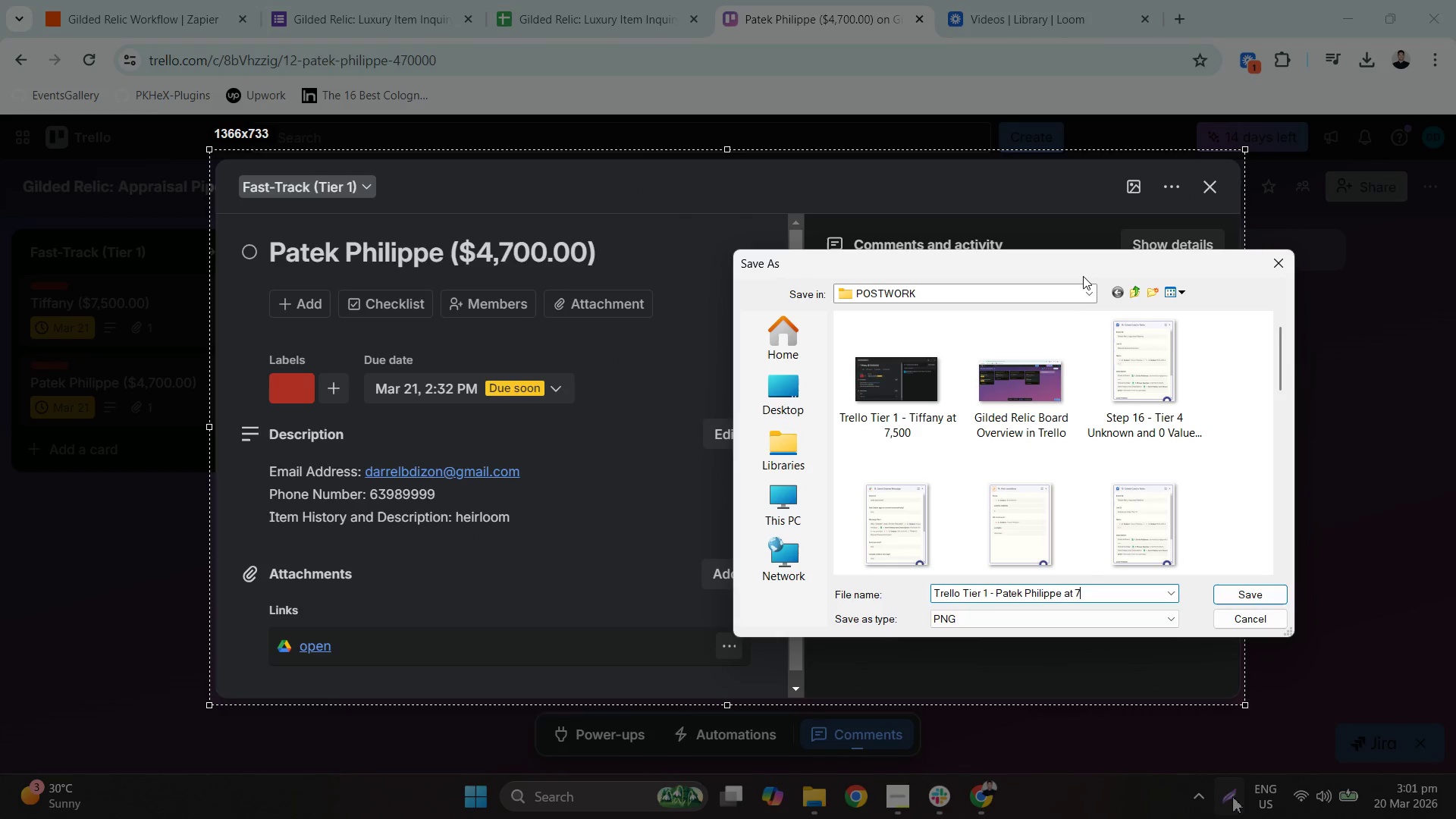 
key(Backspace)
 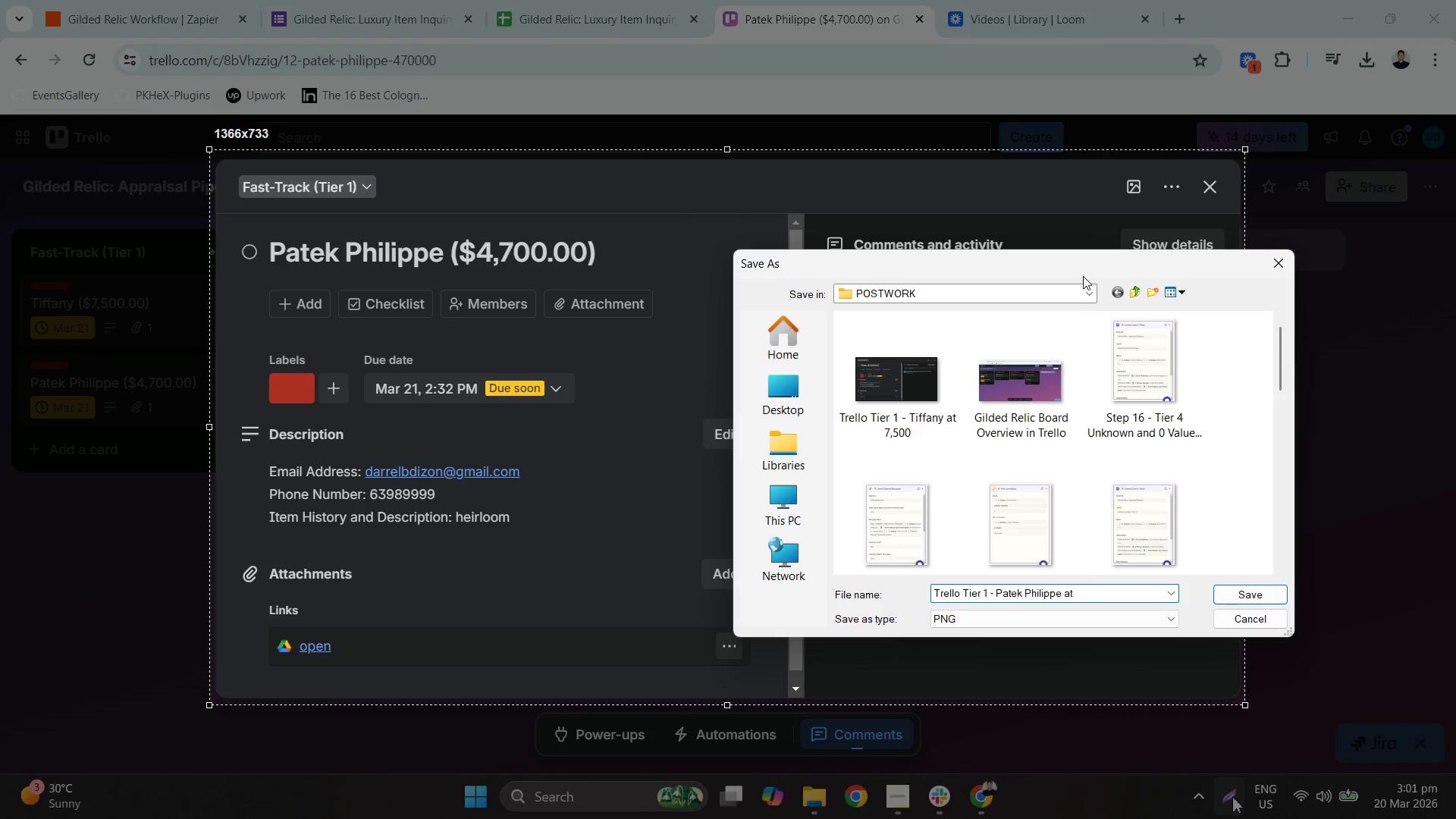 
key(4)
 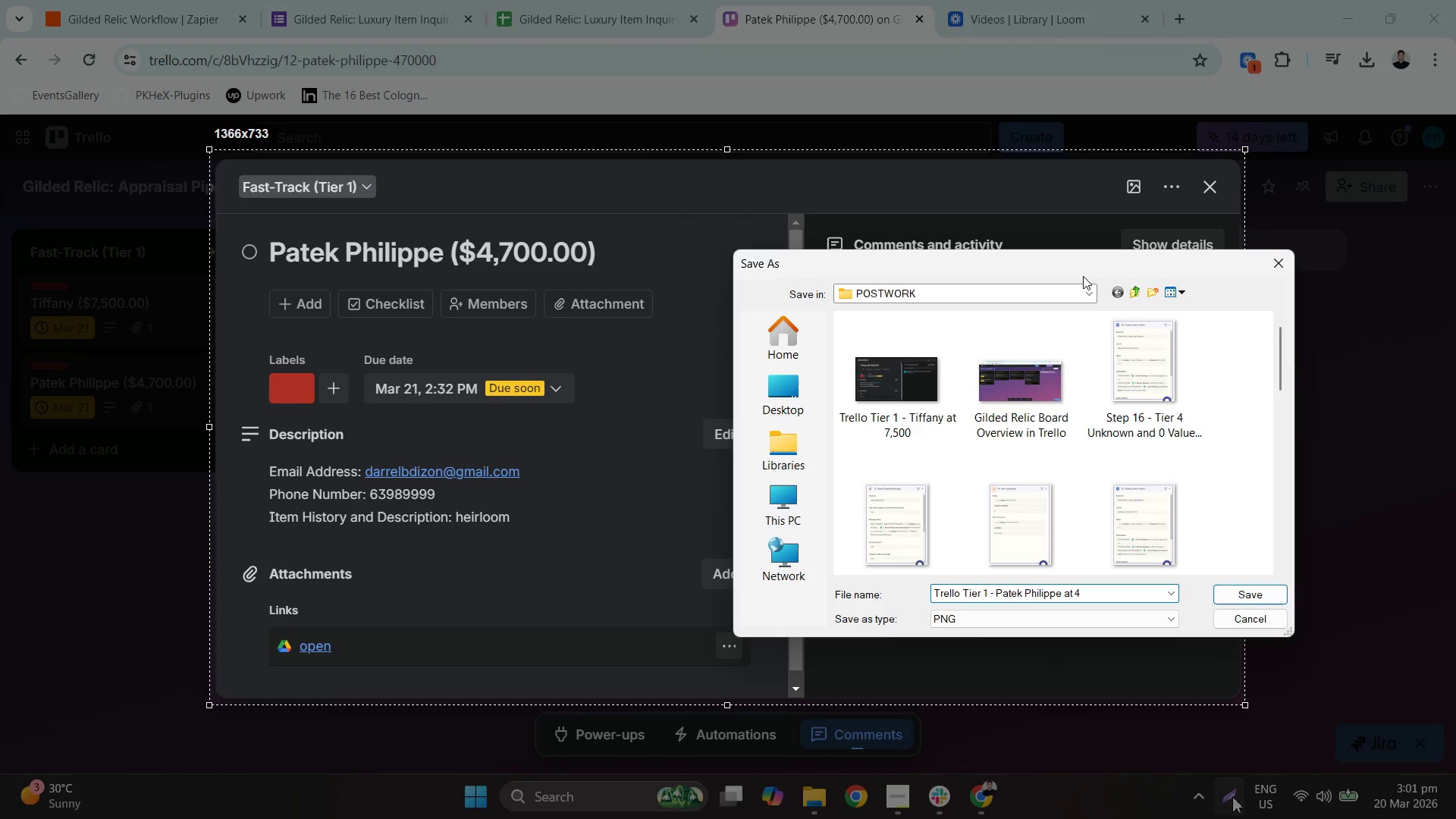 
key(Comma)
 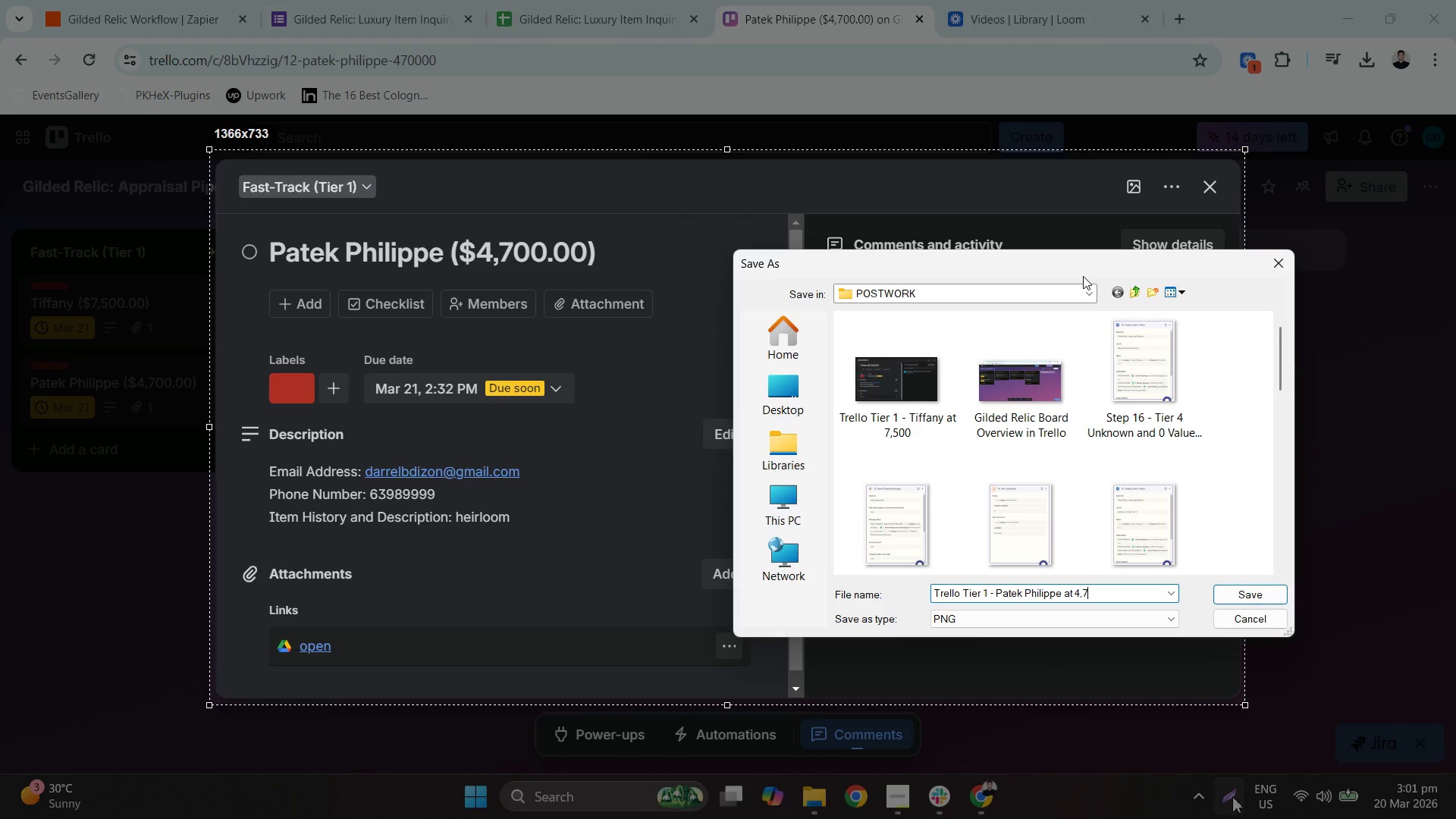 
key(Numpad7)
 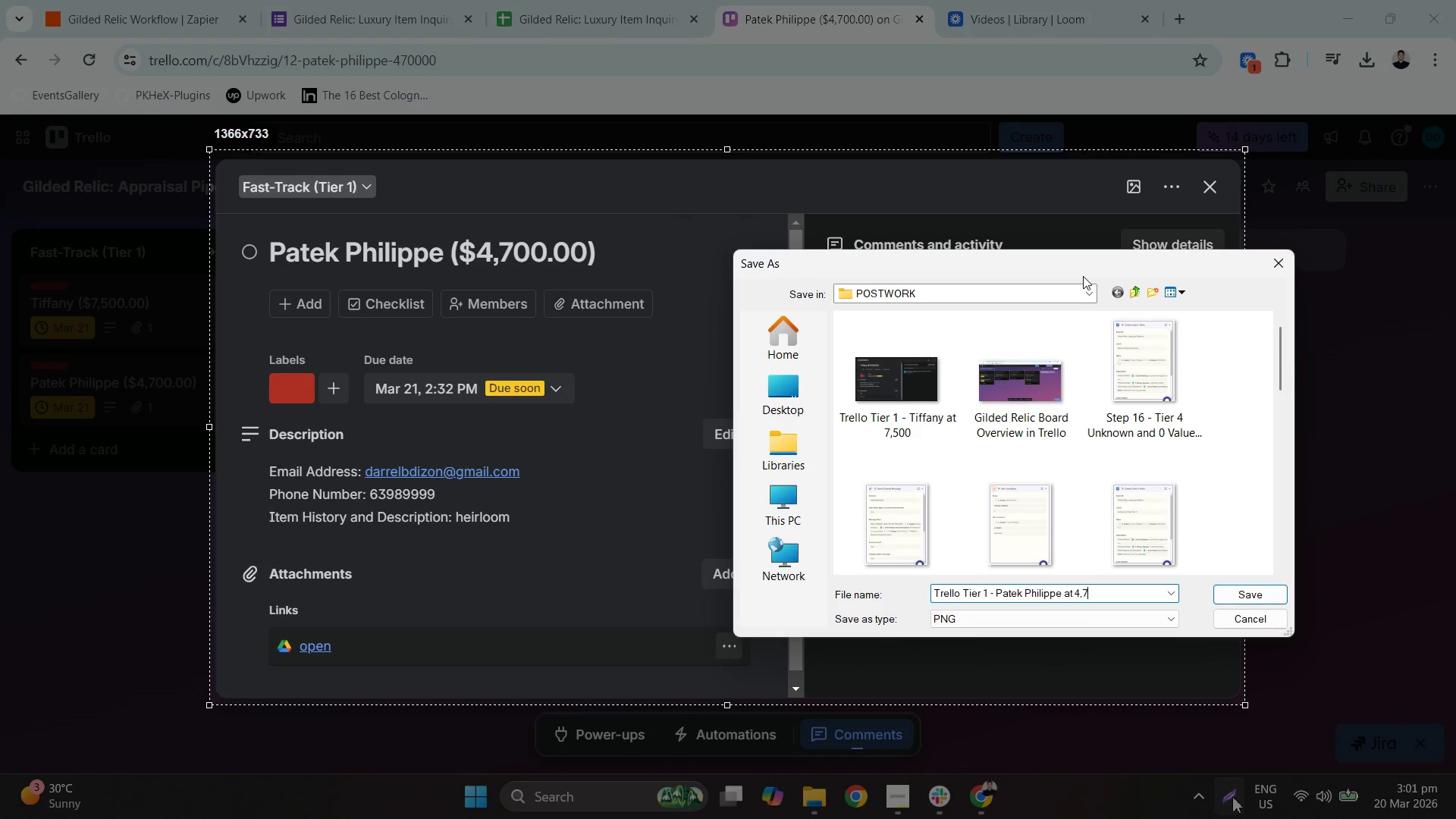 
key(Numpad0)
 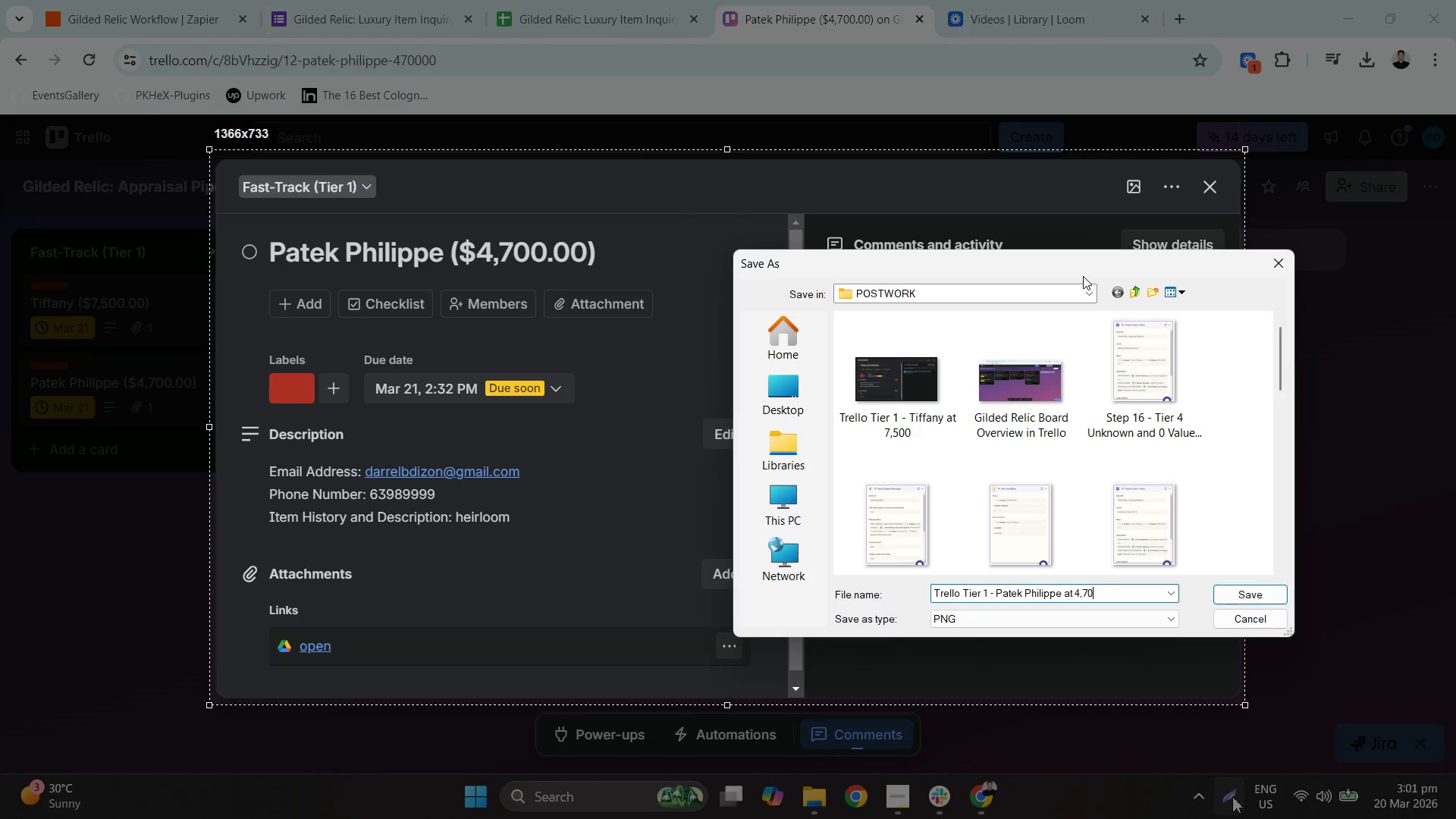 
key(Numpad0)
 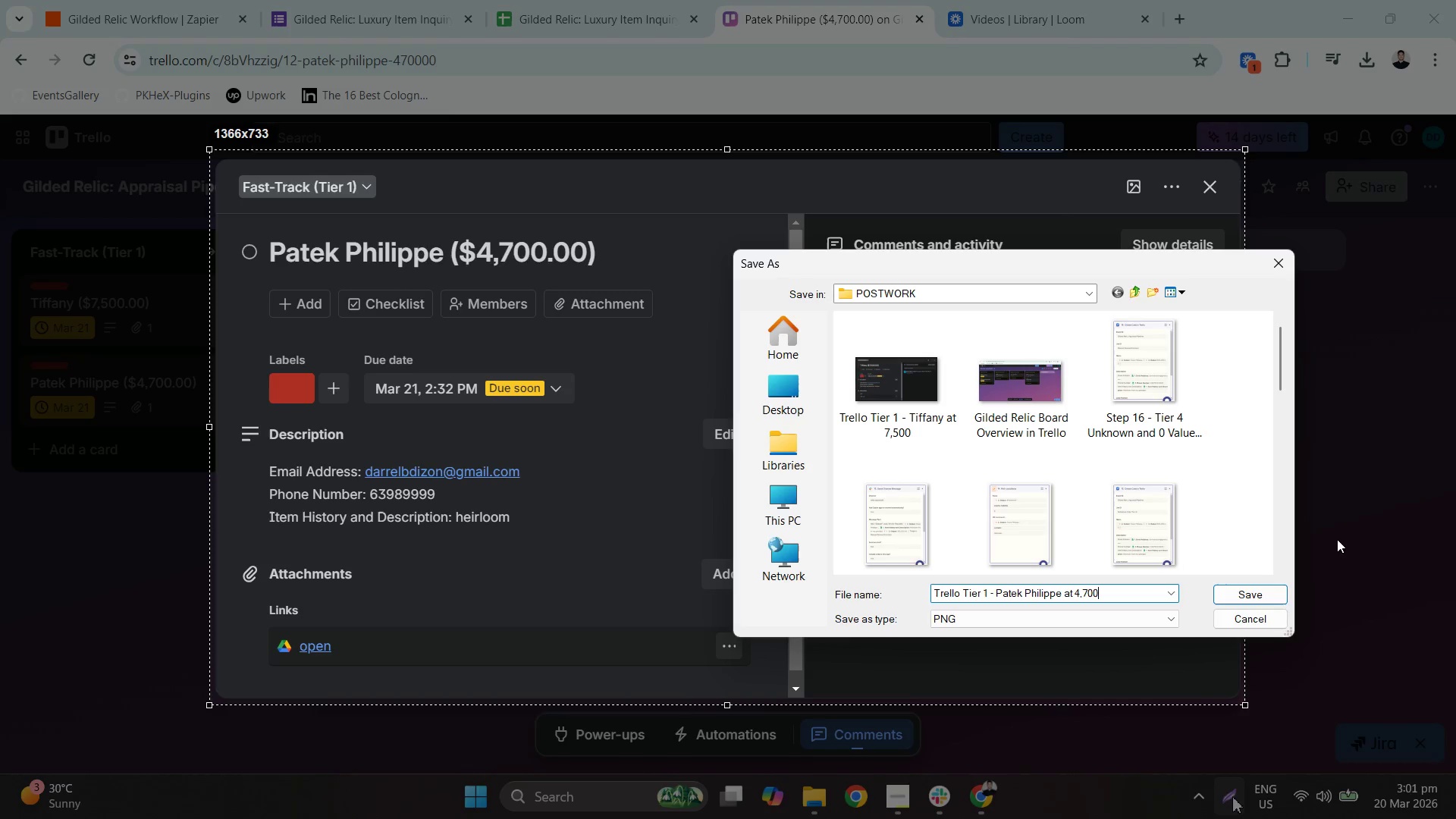 
left_click([1250, 585])
 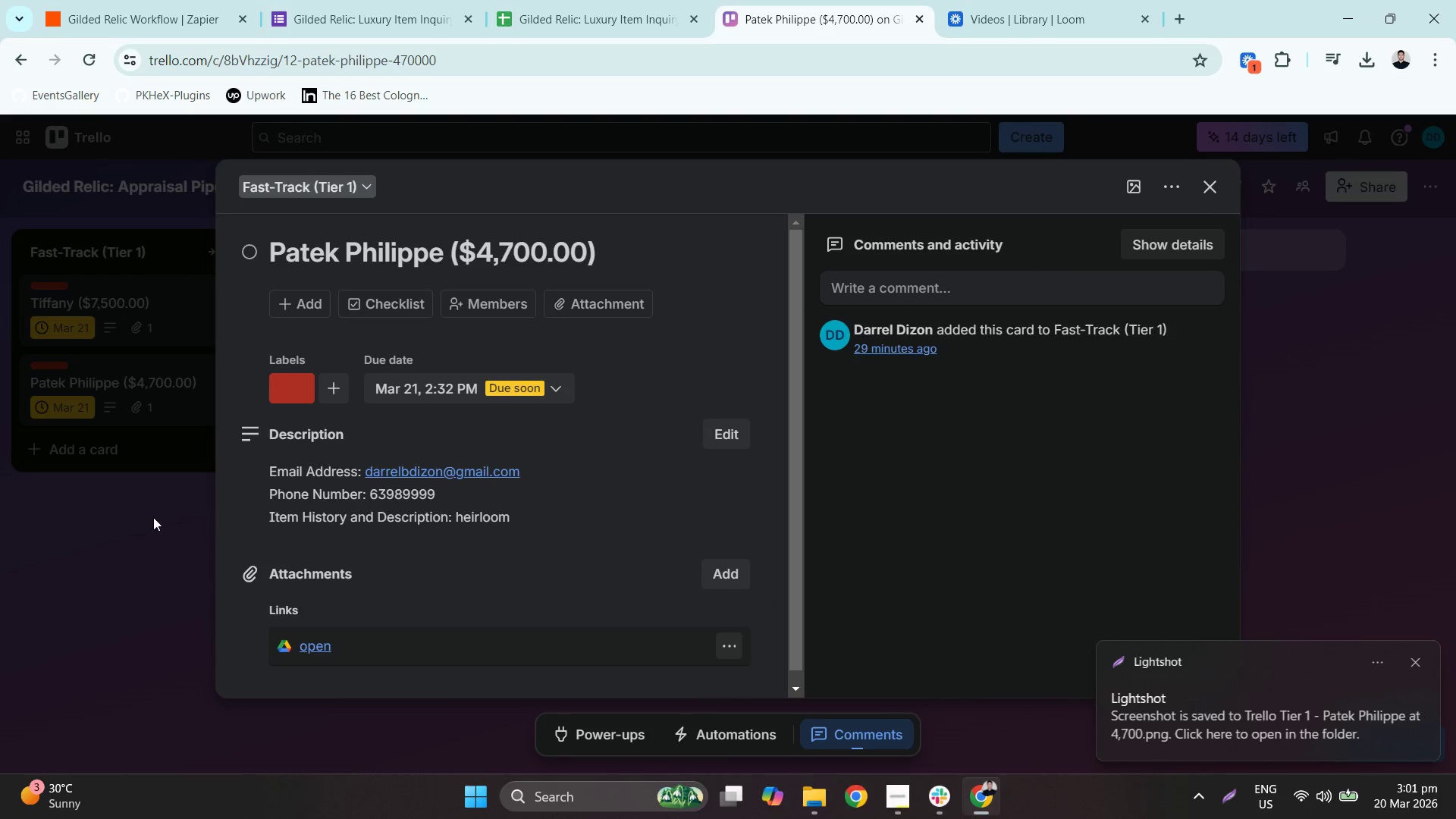 
left_click([153, 516])
 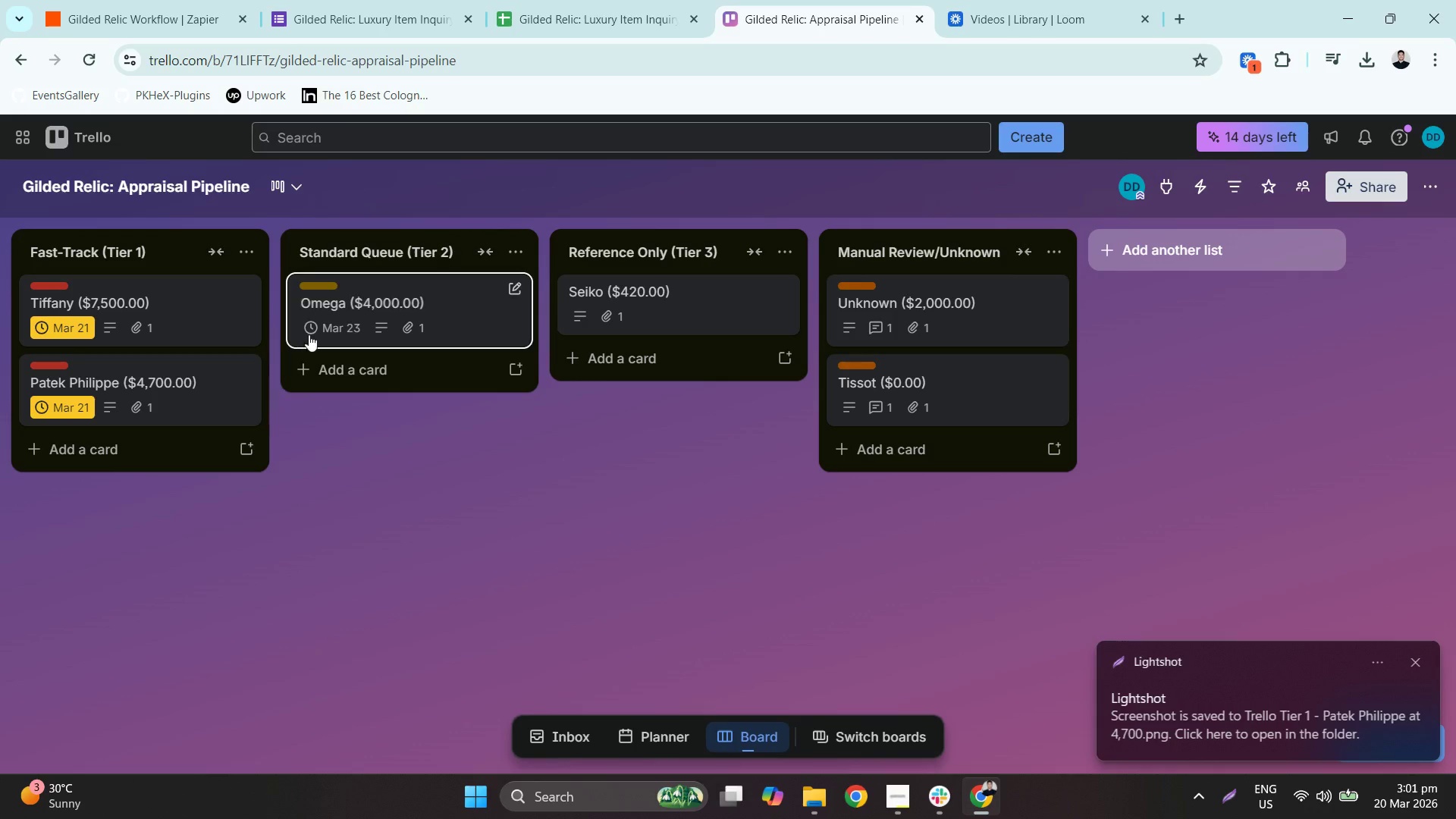 
left_click_drag(start_coordinate=[433, 306], to_coordinate=[1415, 664])
 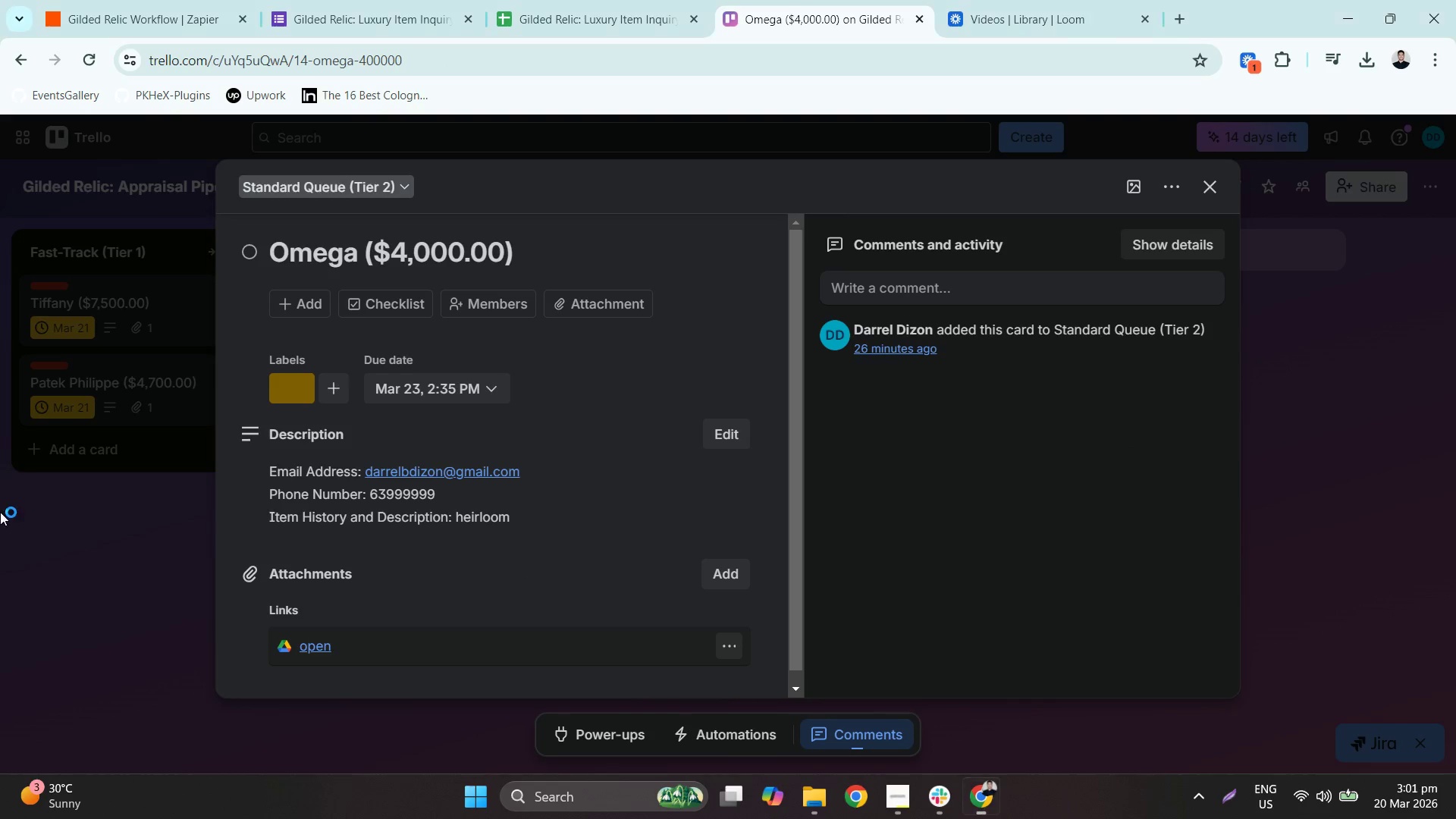 
left_click([110, 561])
 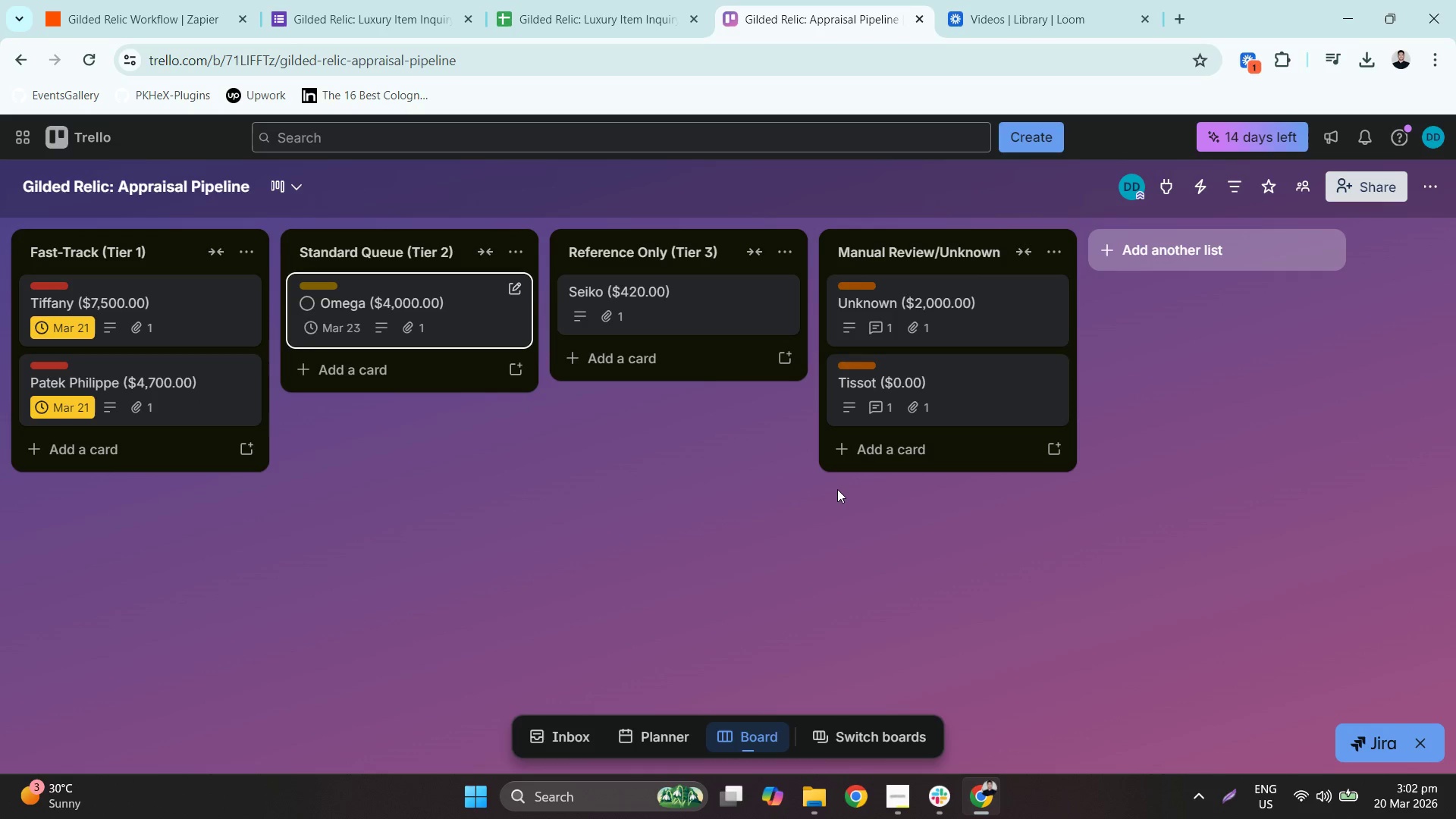 
left_click([481, 313])
 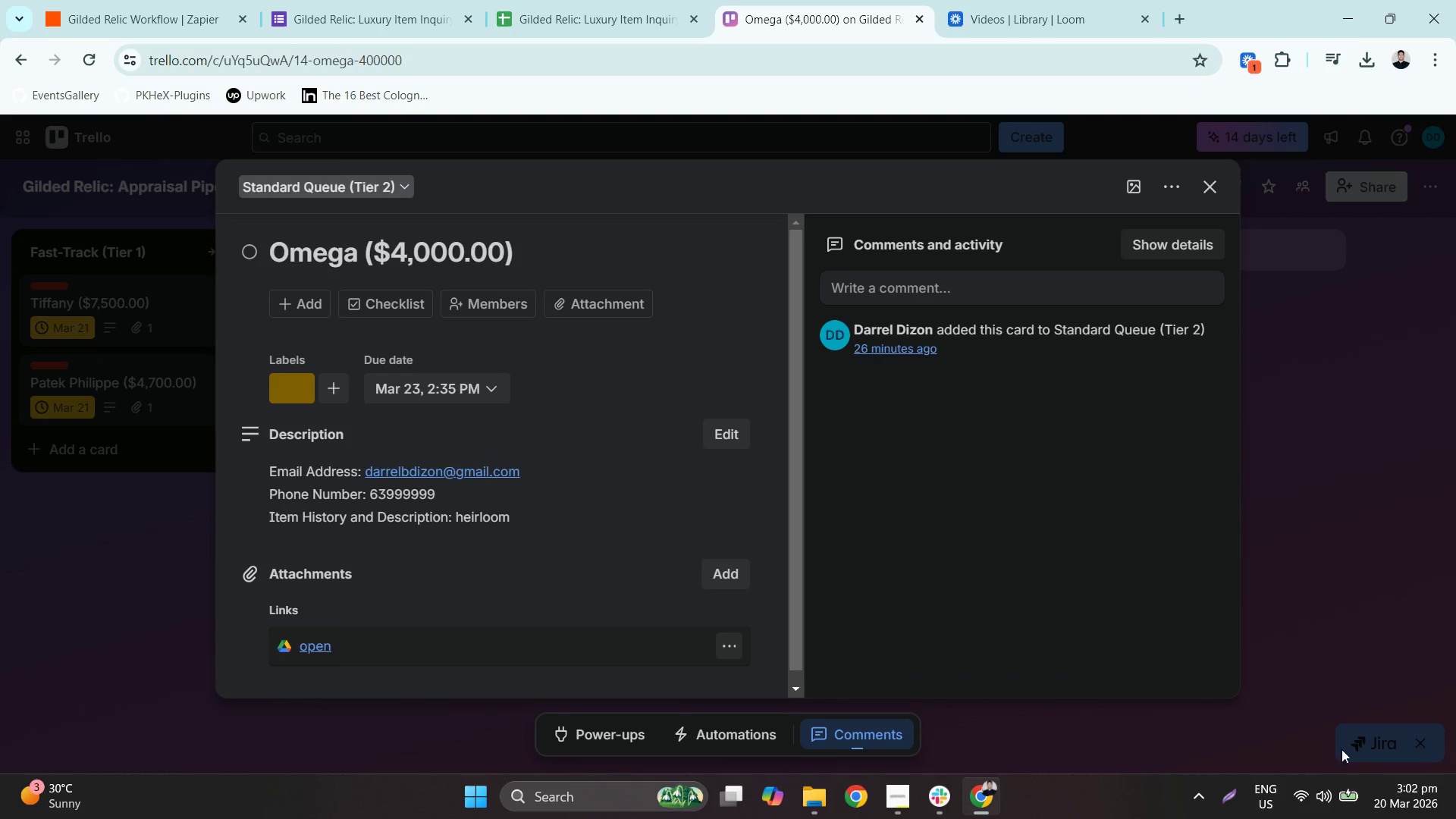 
left_click([1232, 805])
 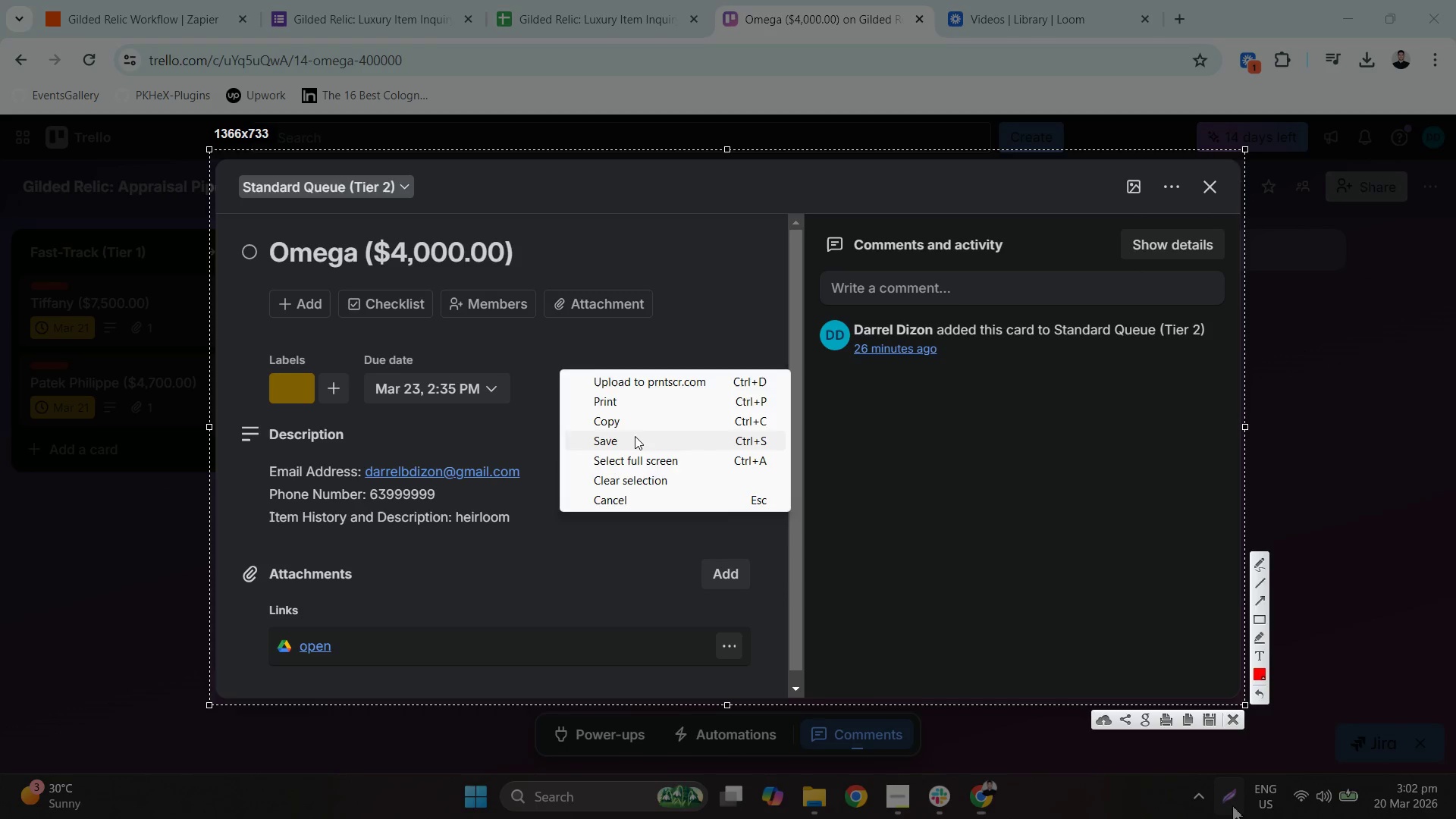 
key(Control+ControlLeft)
 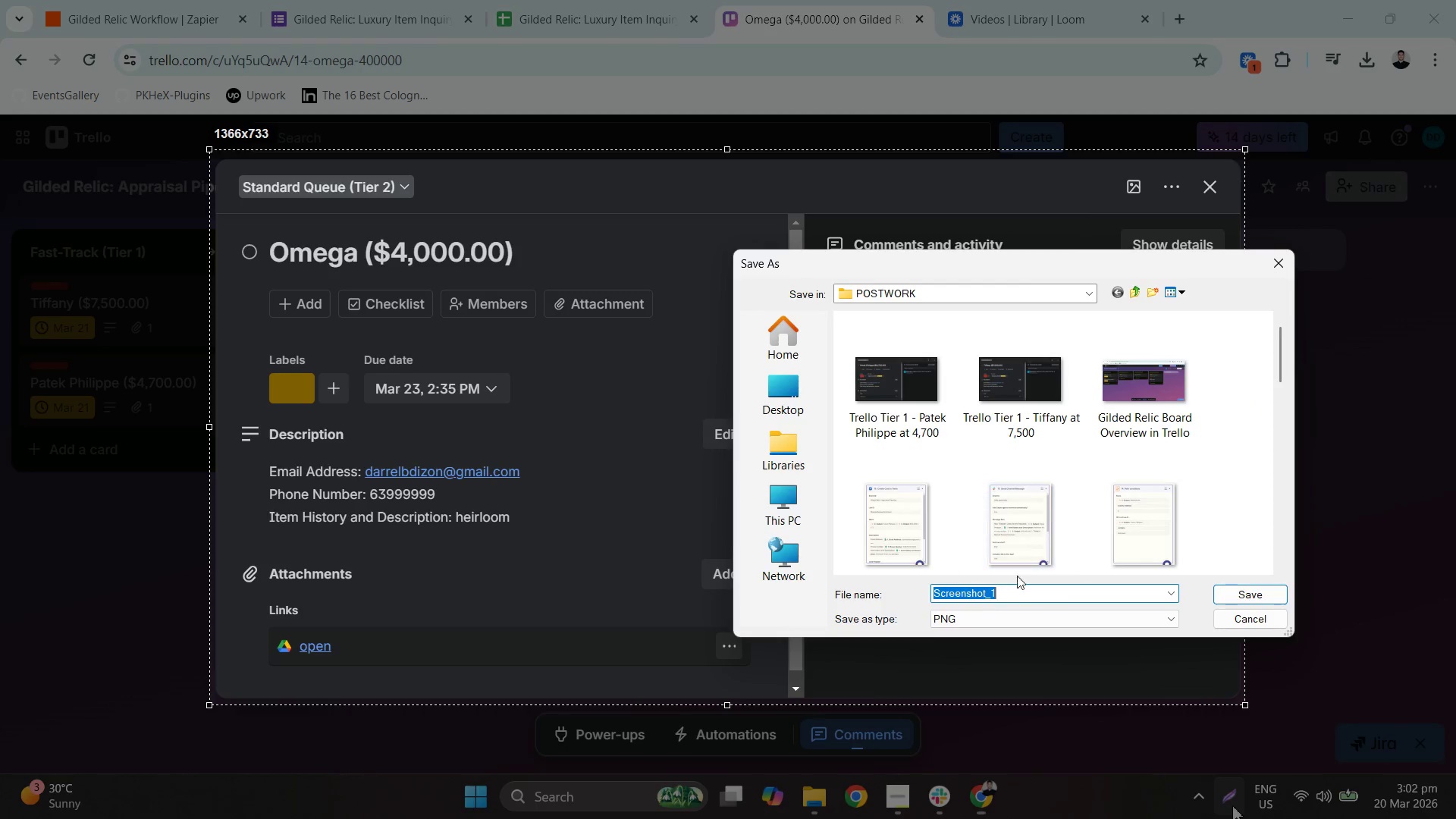 
key(Control+V)
 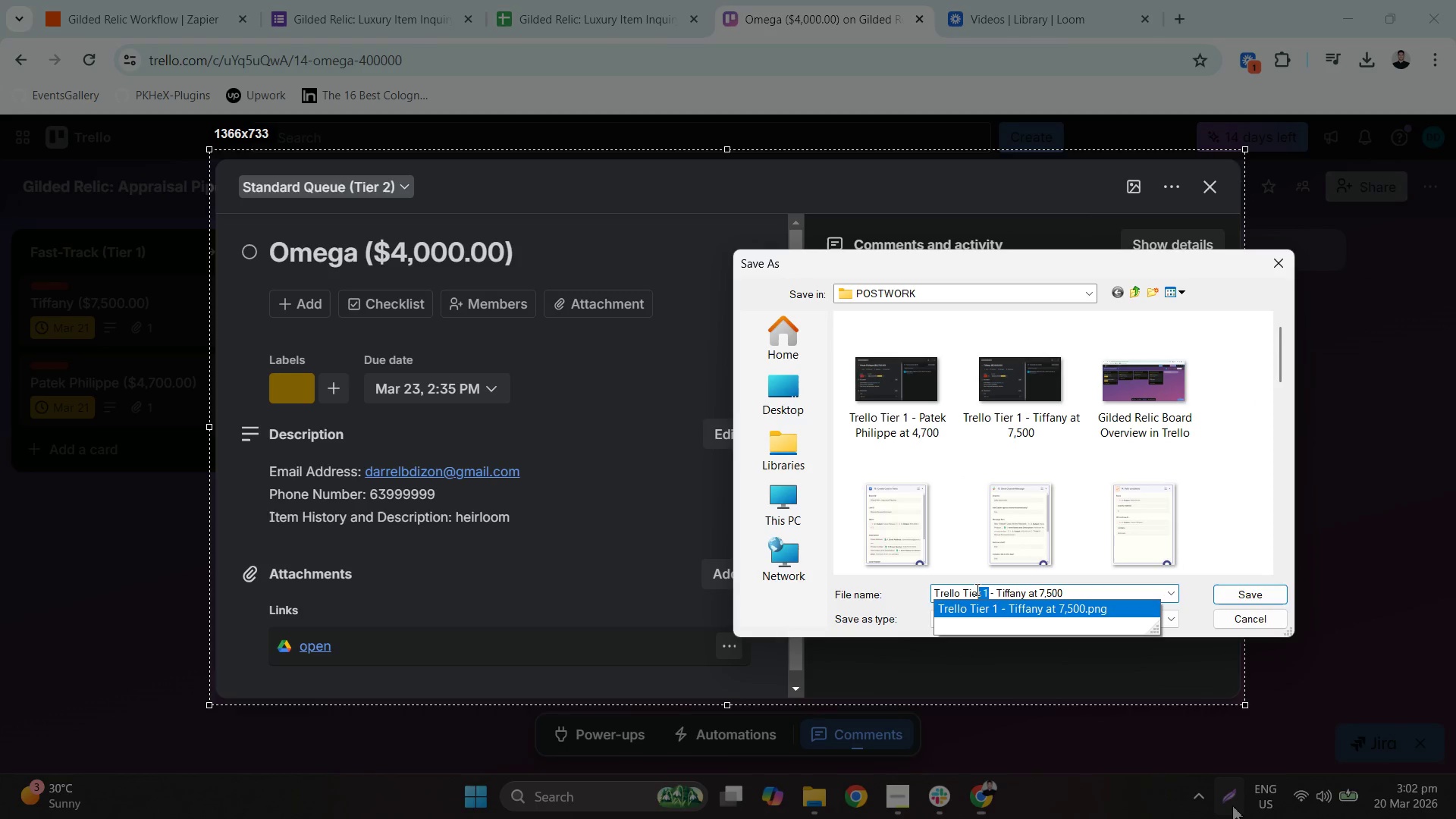 
key(2)
 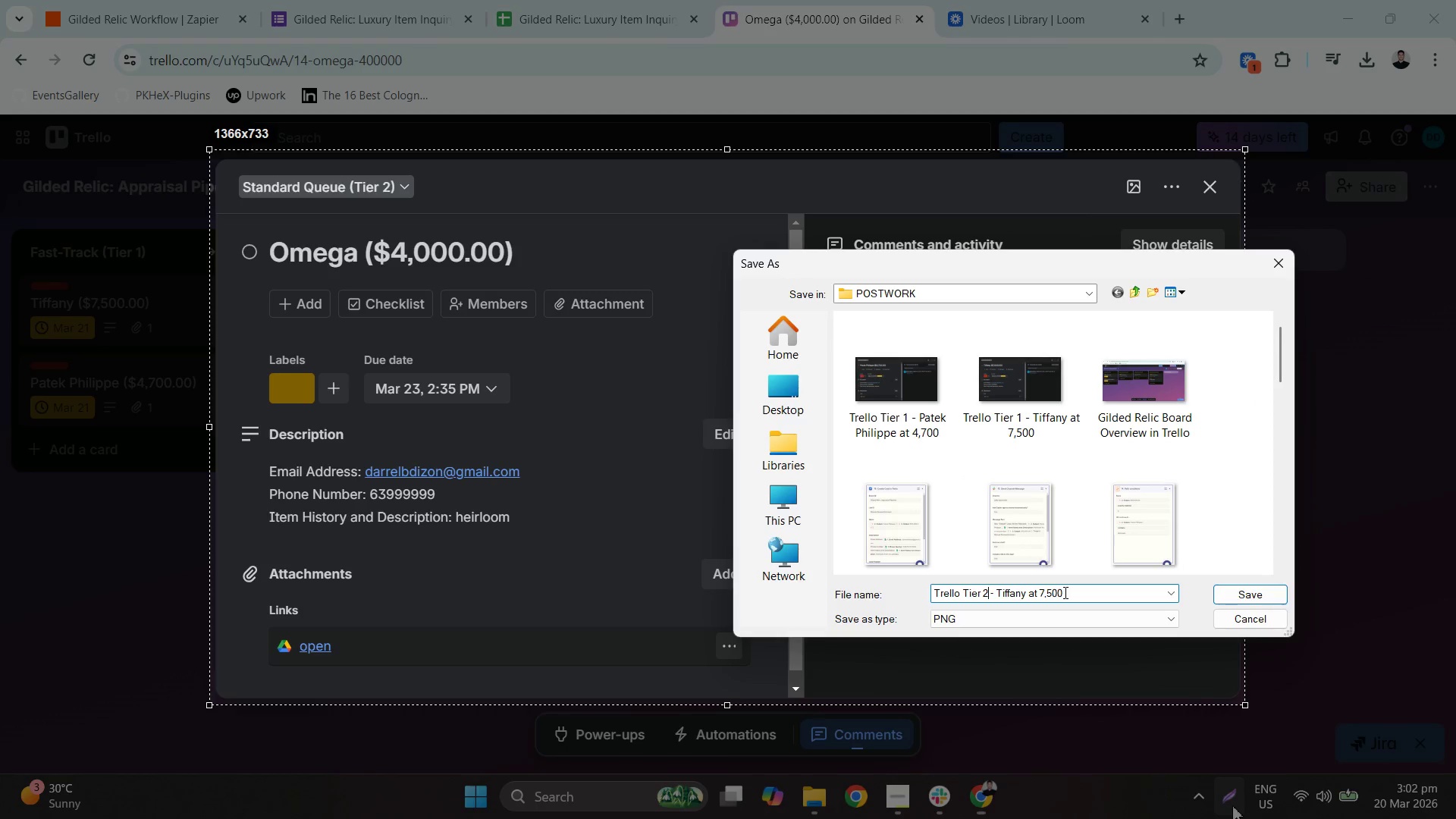 
left_click_drag(start_coordinate=[1064, 592], to_coordinate=[1001, 587])
 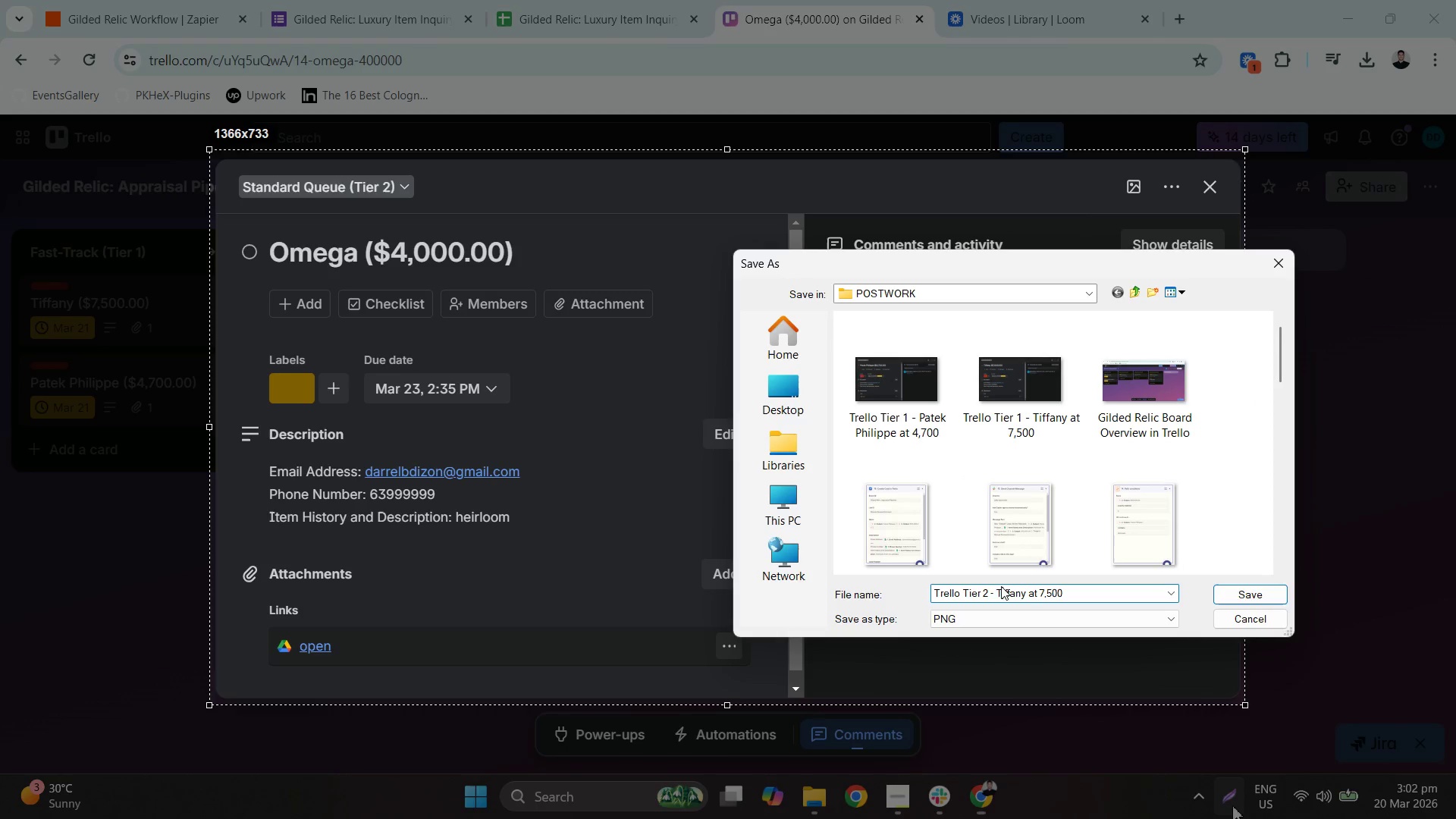 
double_click([1000, 586])
 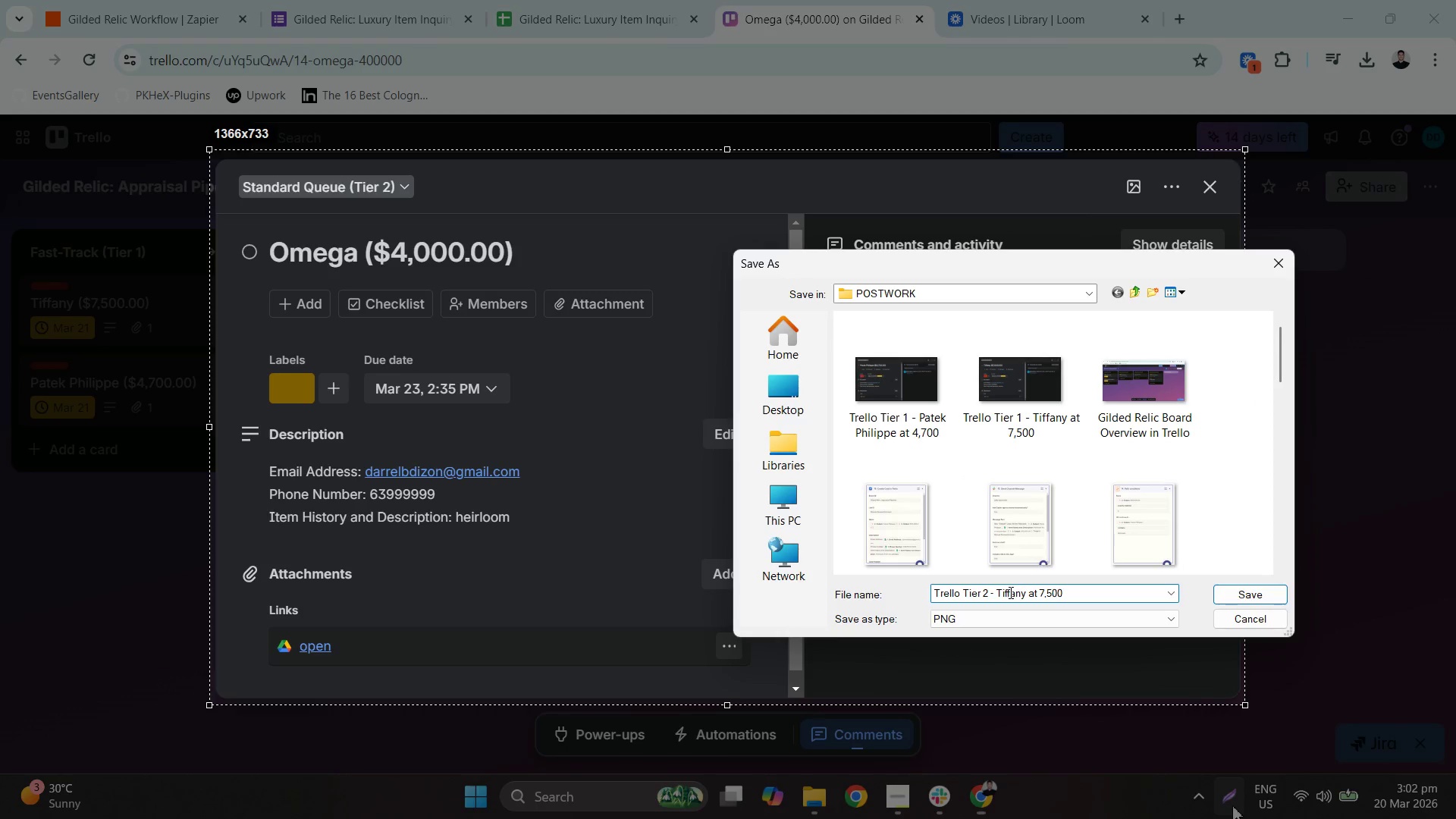 
double_click([1009, 592])
 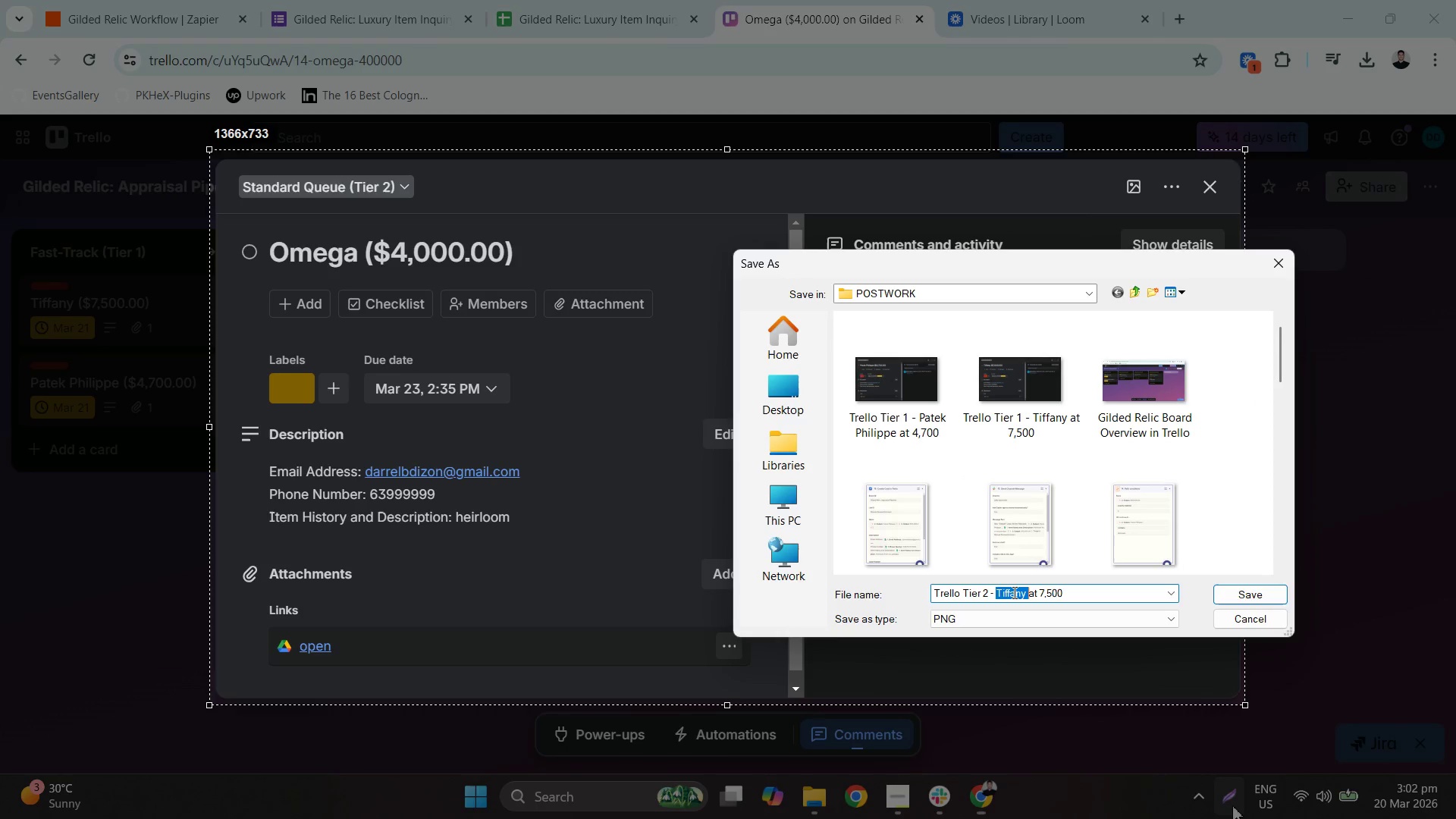 
type(Omega )
 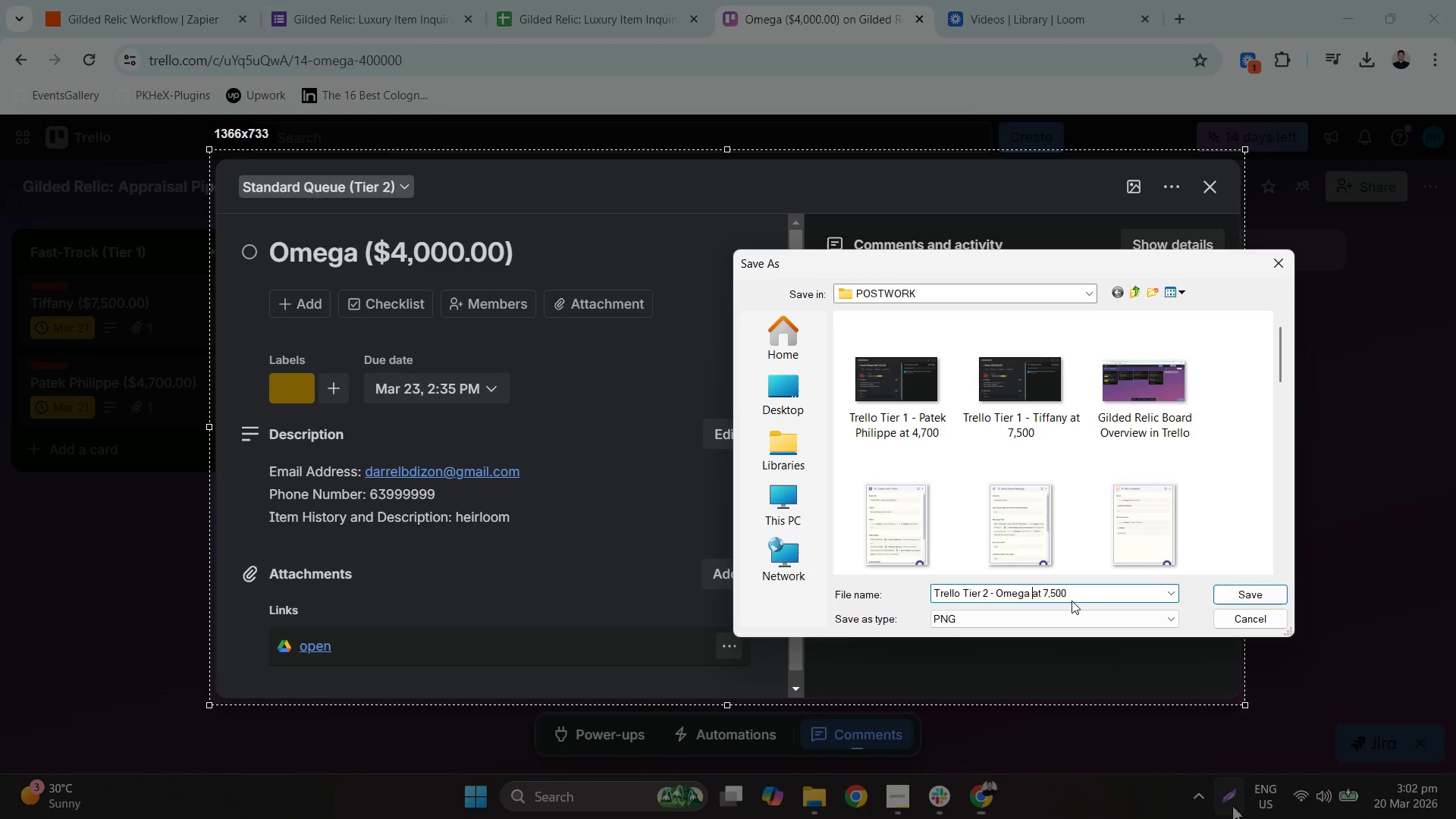 
left_click_drag(start_coordinate=[1075, 593], to_coordinate=[1044, 590])
 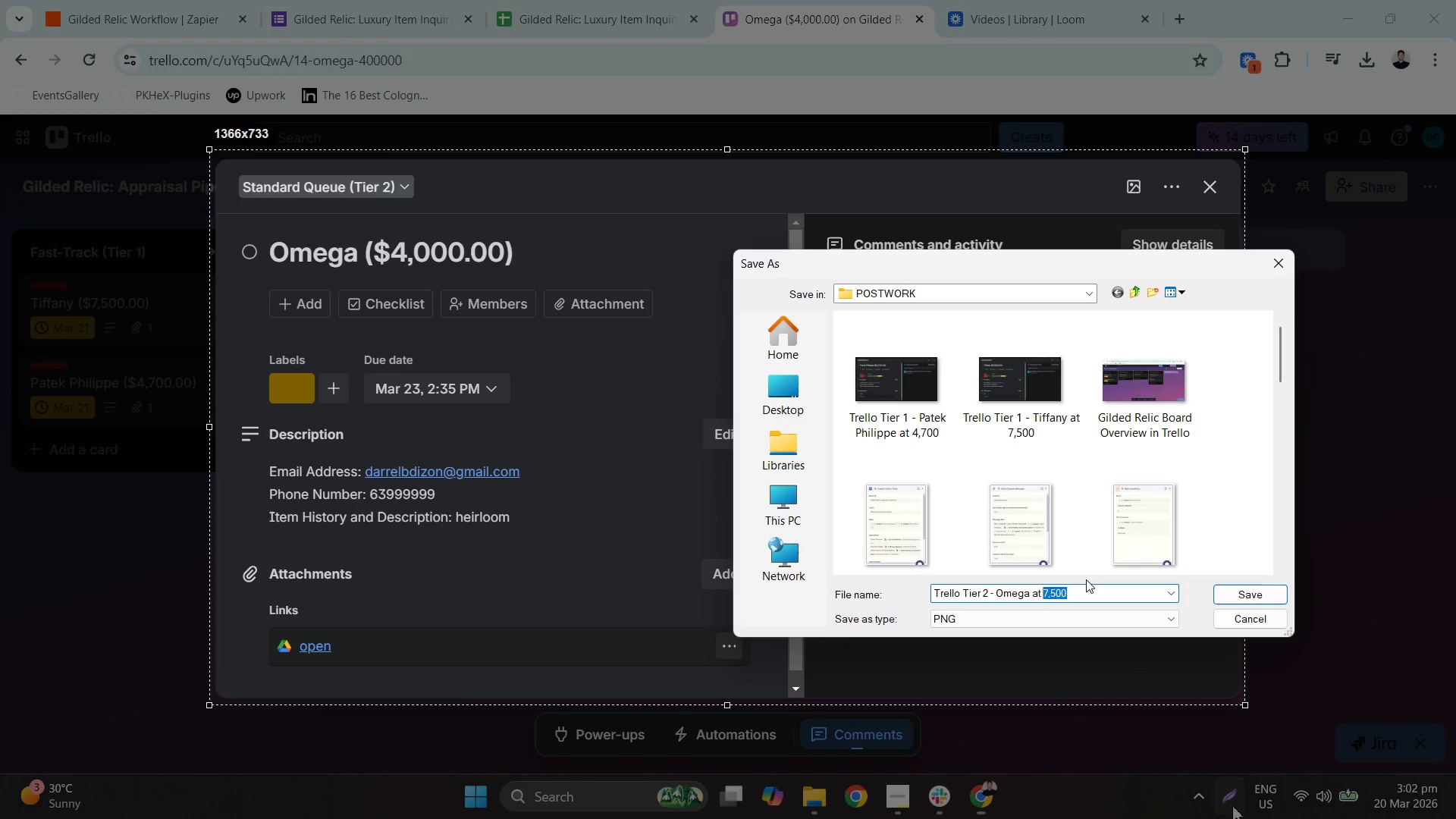 
type(4,000)
 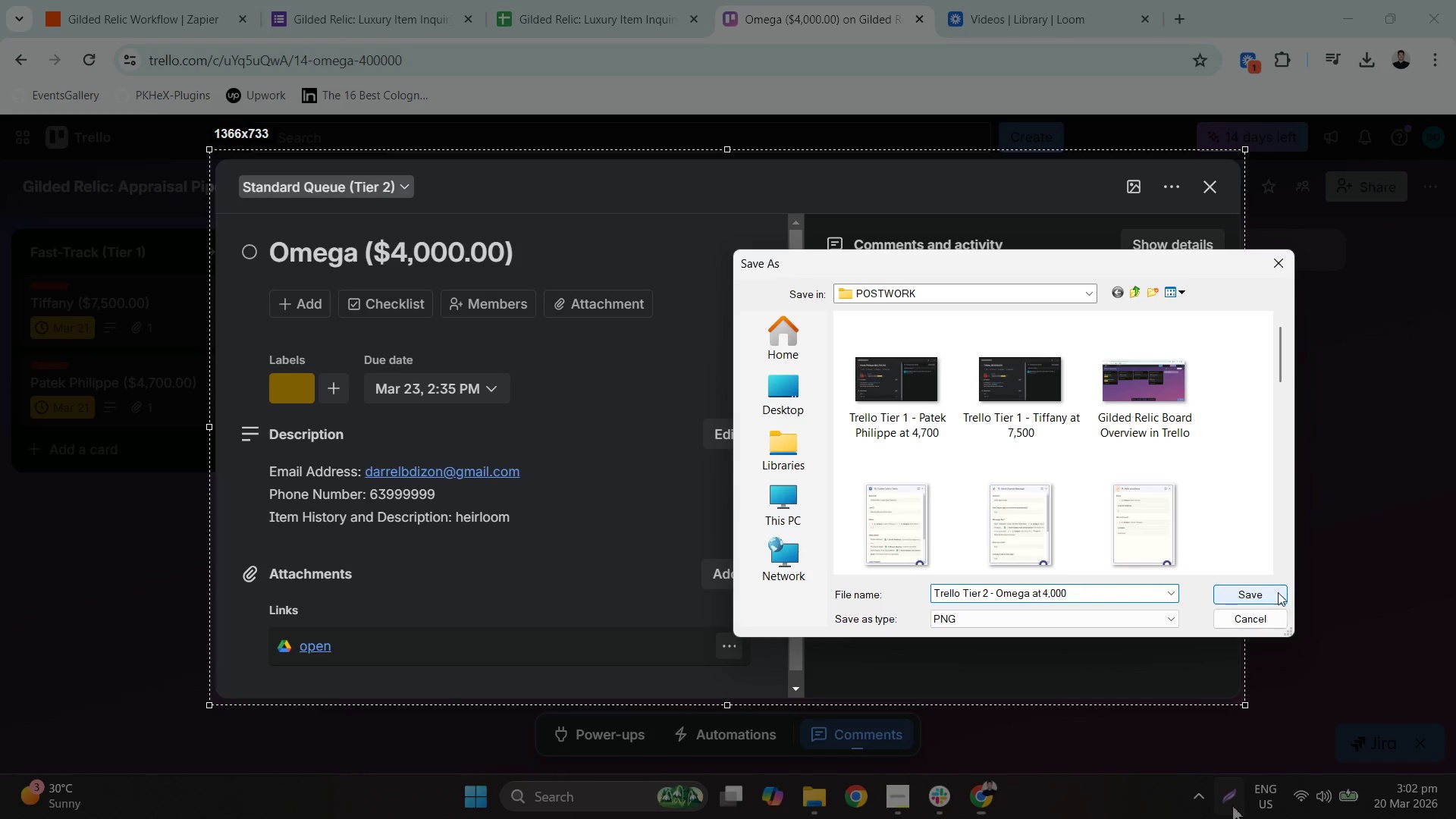 
left_click([1263, 594])
 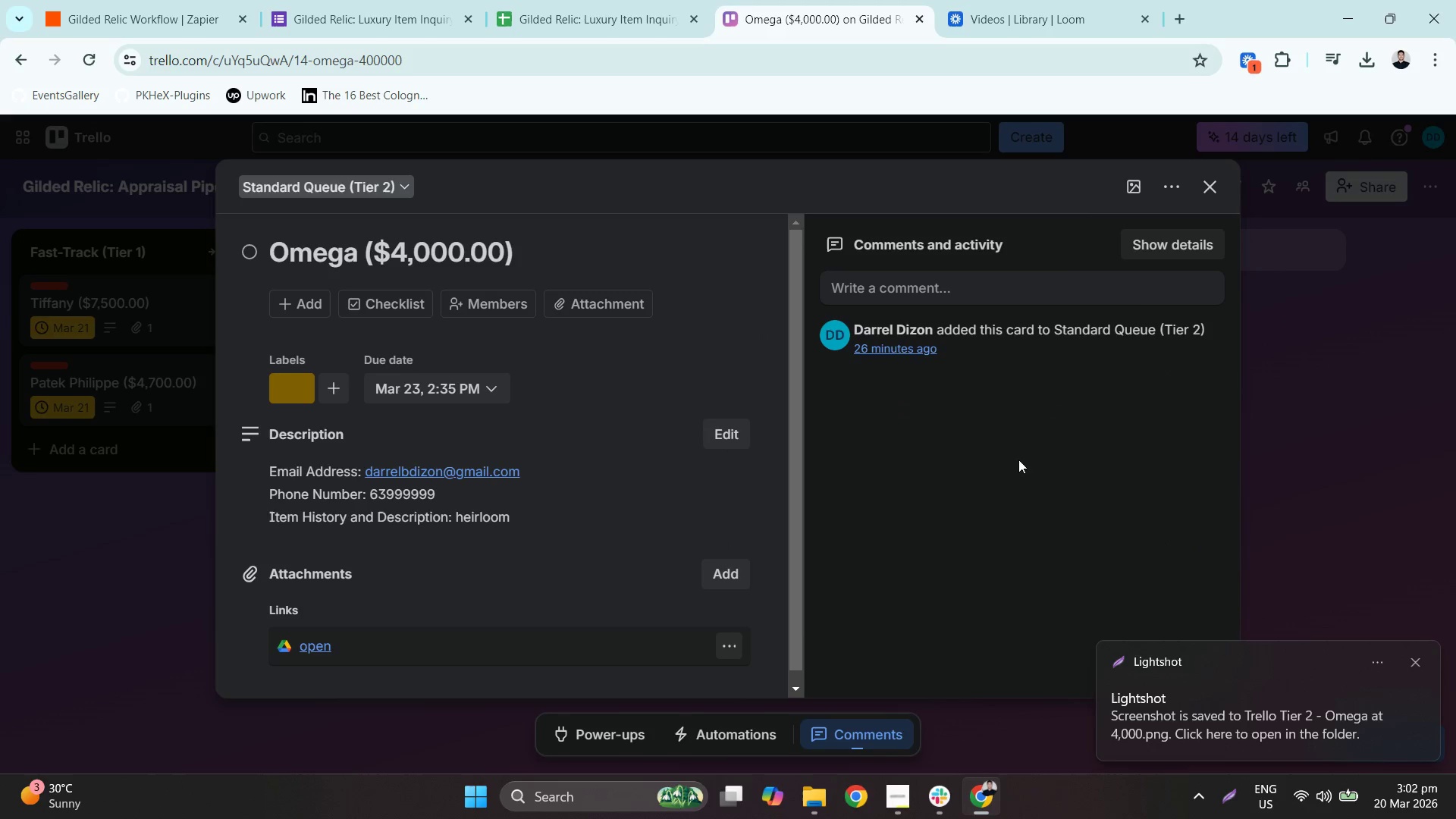 
left_click([1217, 184])
 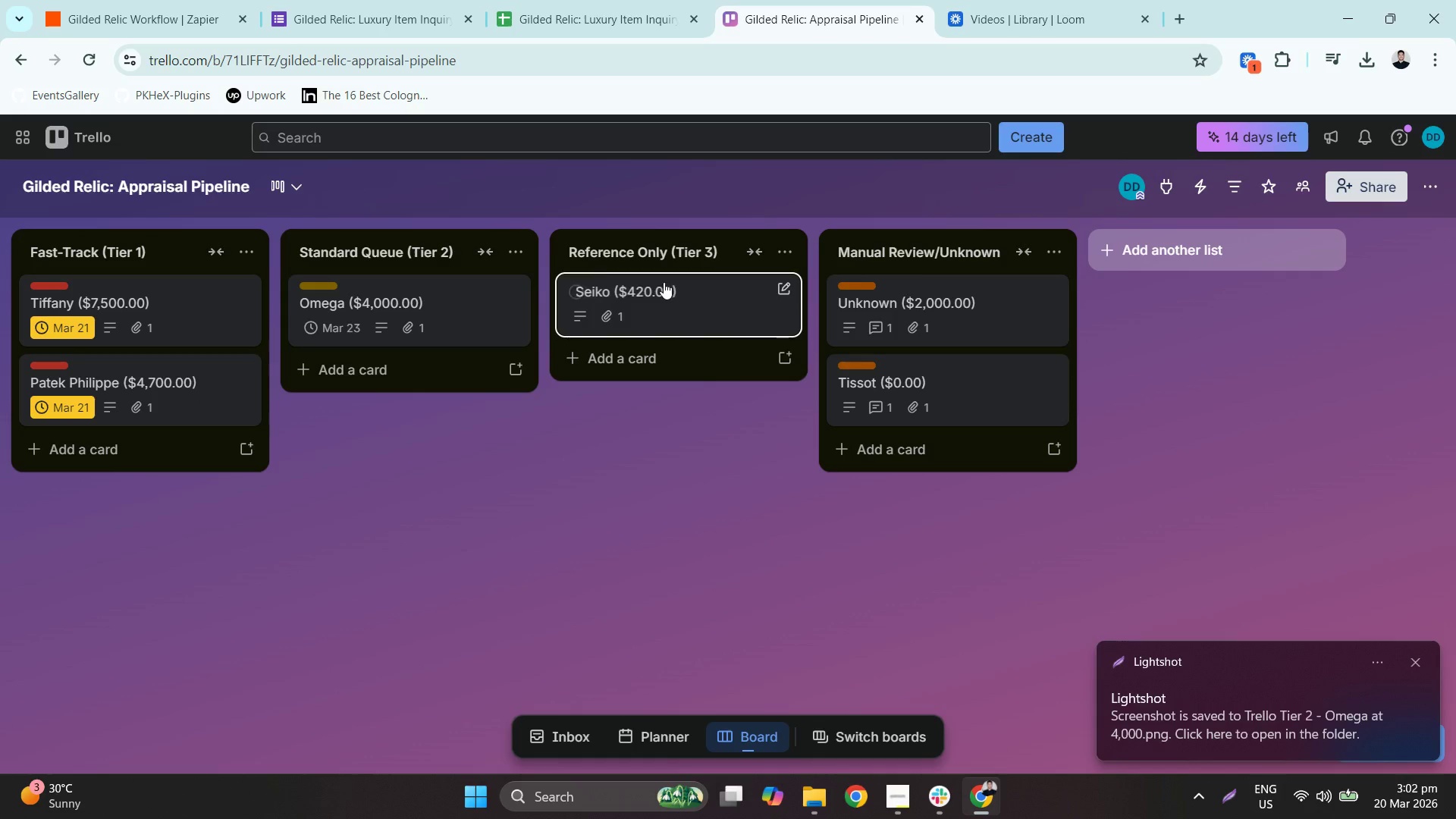 
left_click([725, 293])
 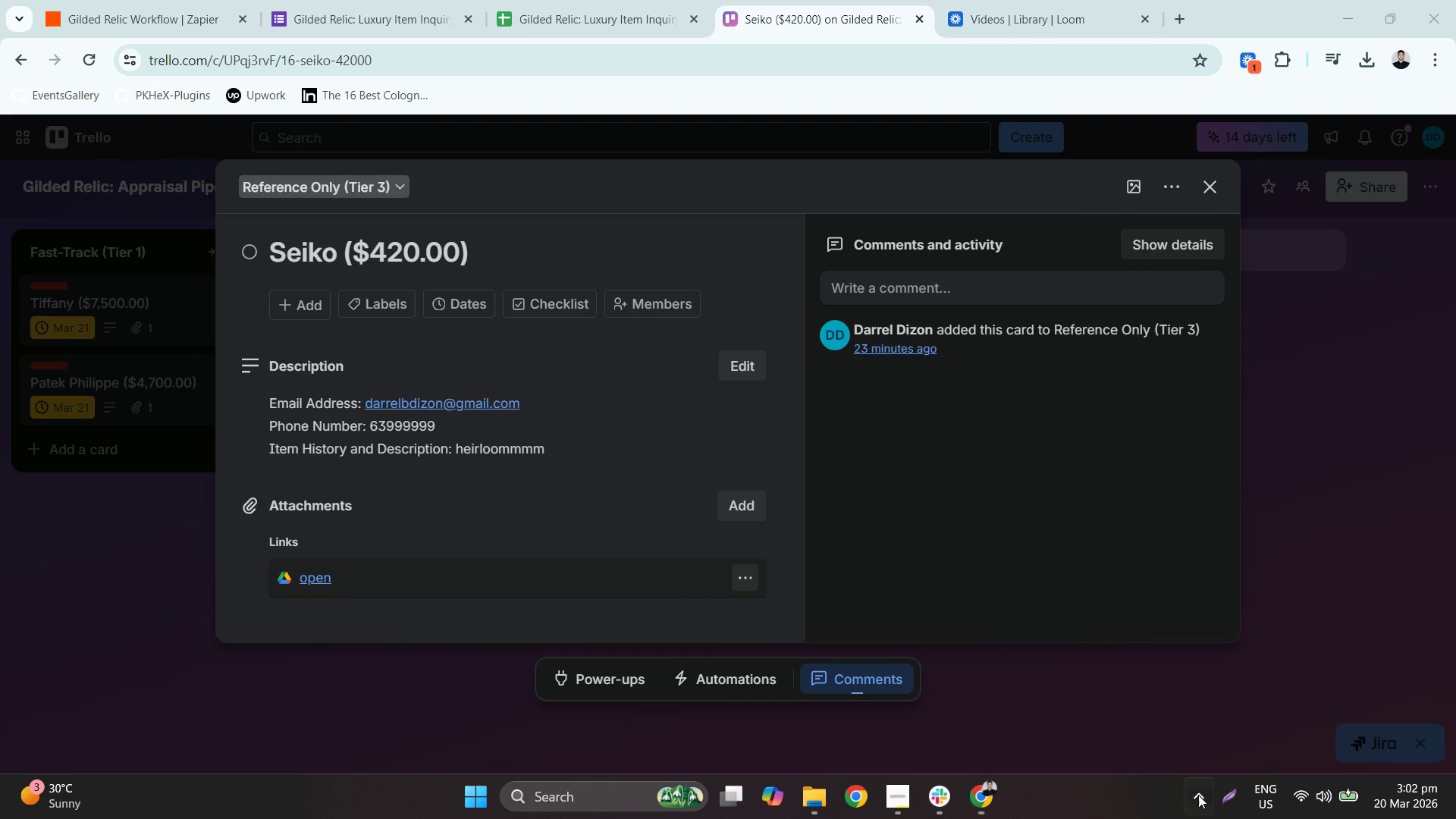 
wait(6.95)
 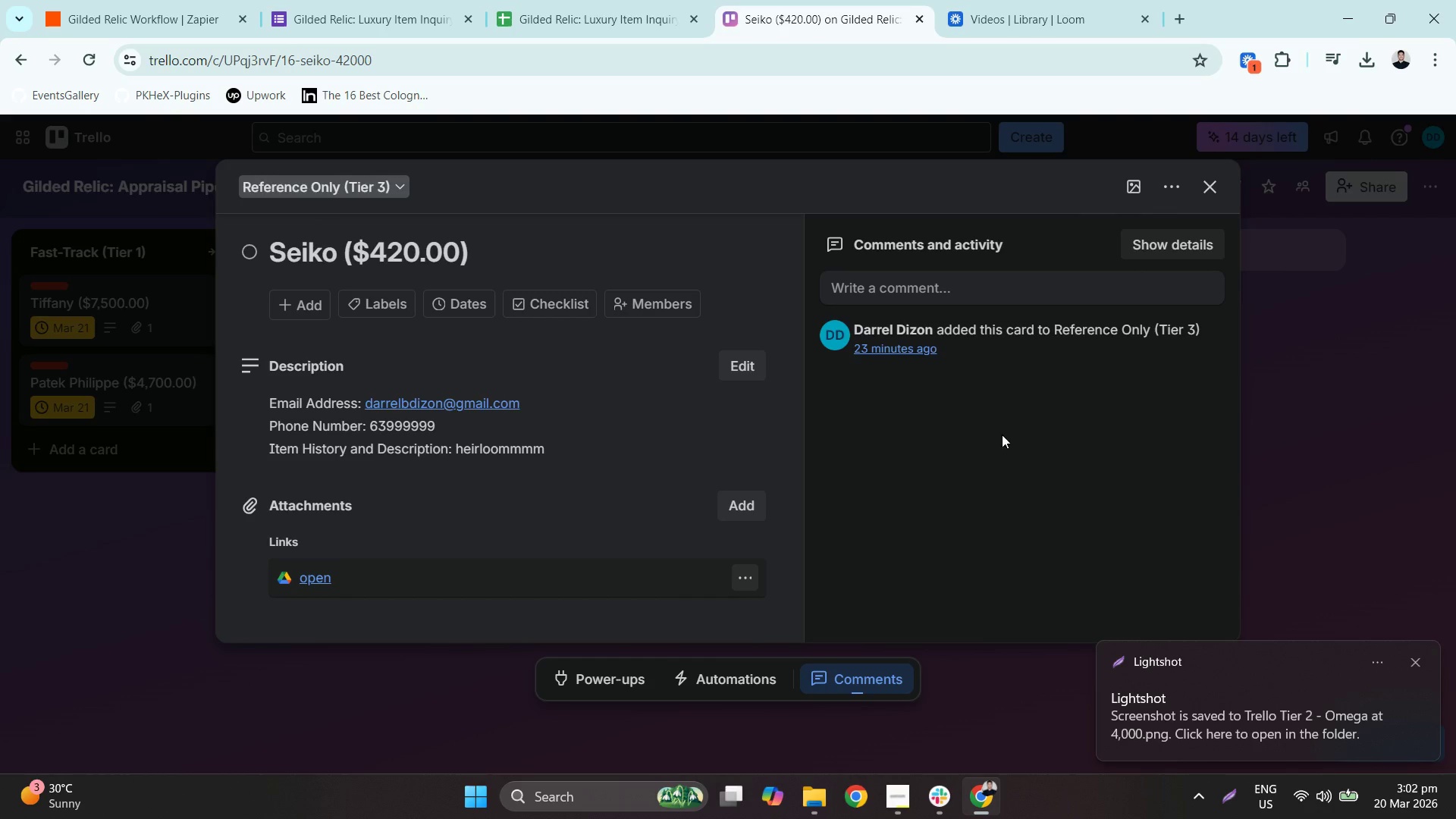 
right_click([577, 425])
 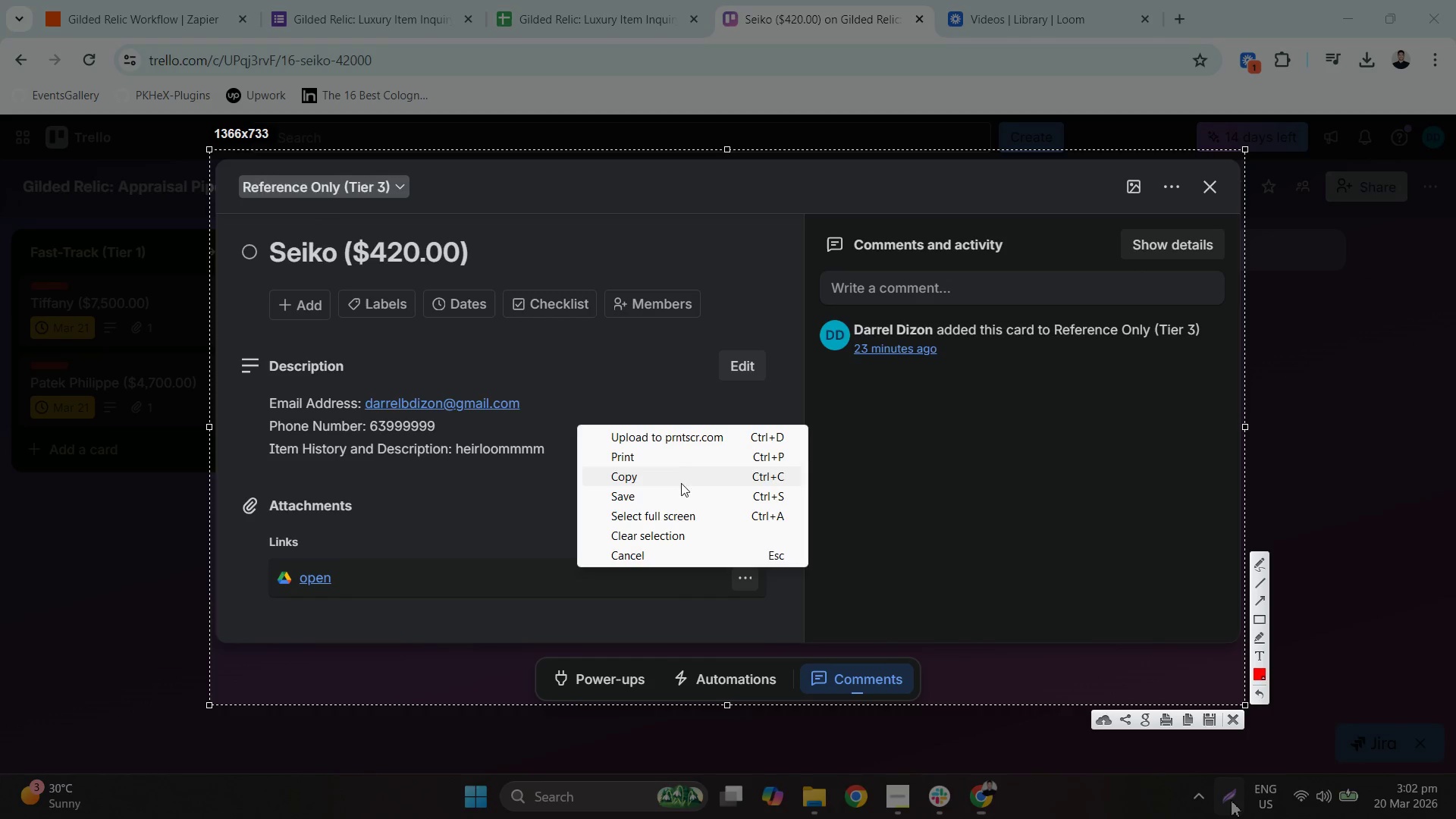 
left_click([672, 492])
 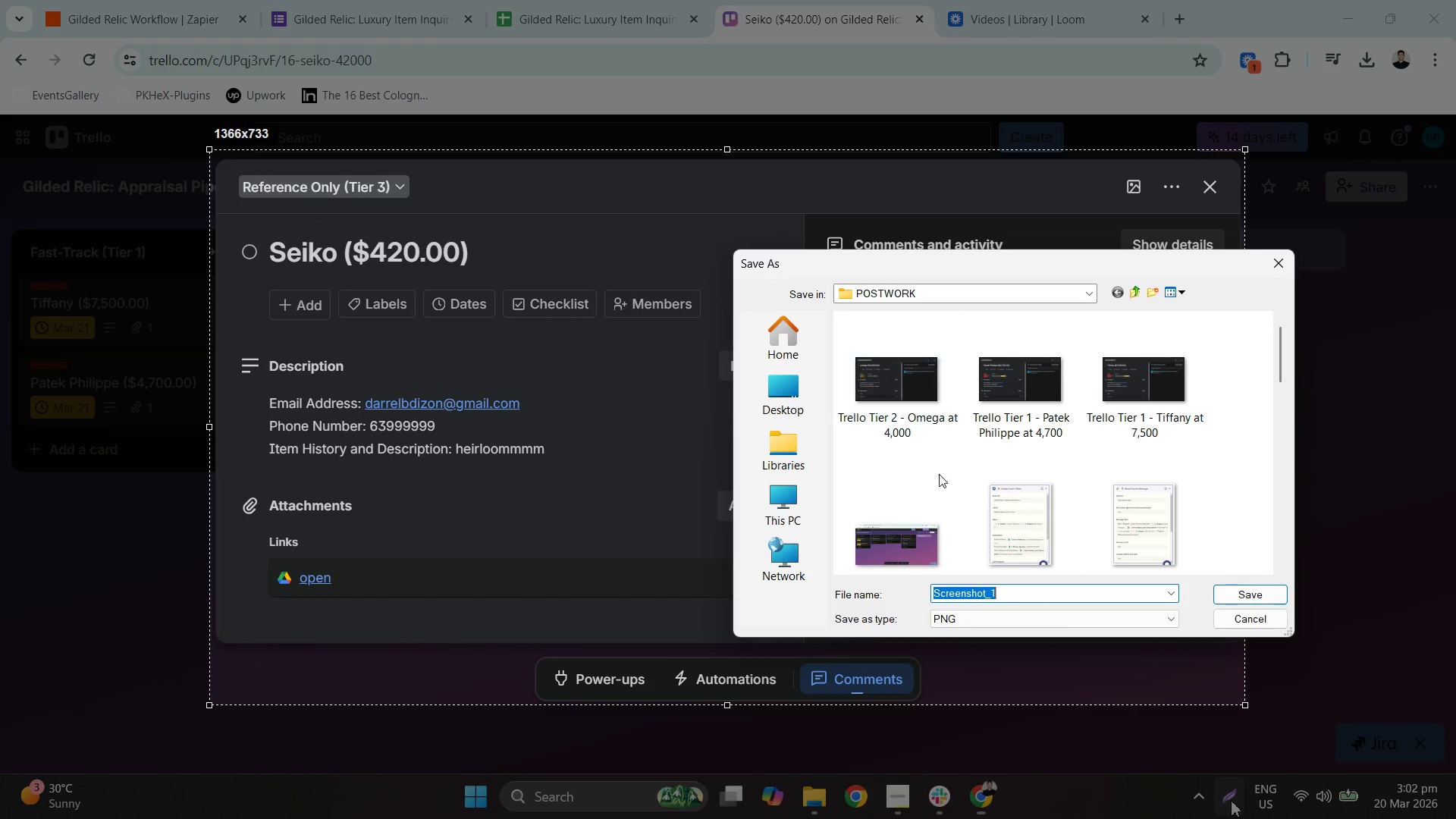 
scroll: coordinate [1214, 458], scroll_direction: down, amount: 6.0
 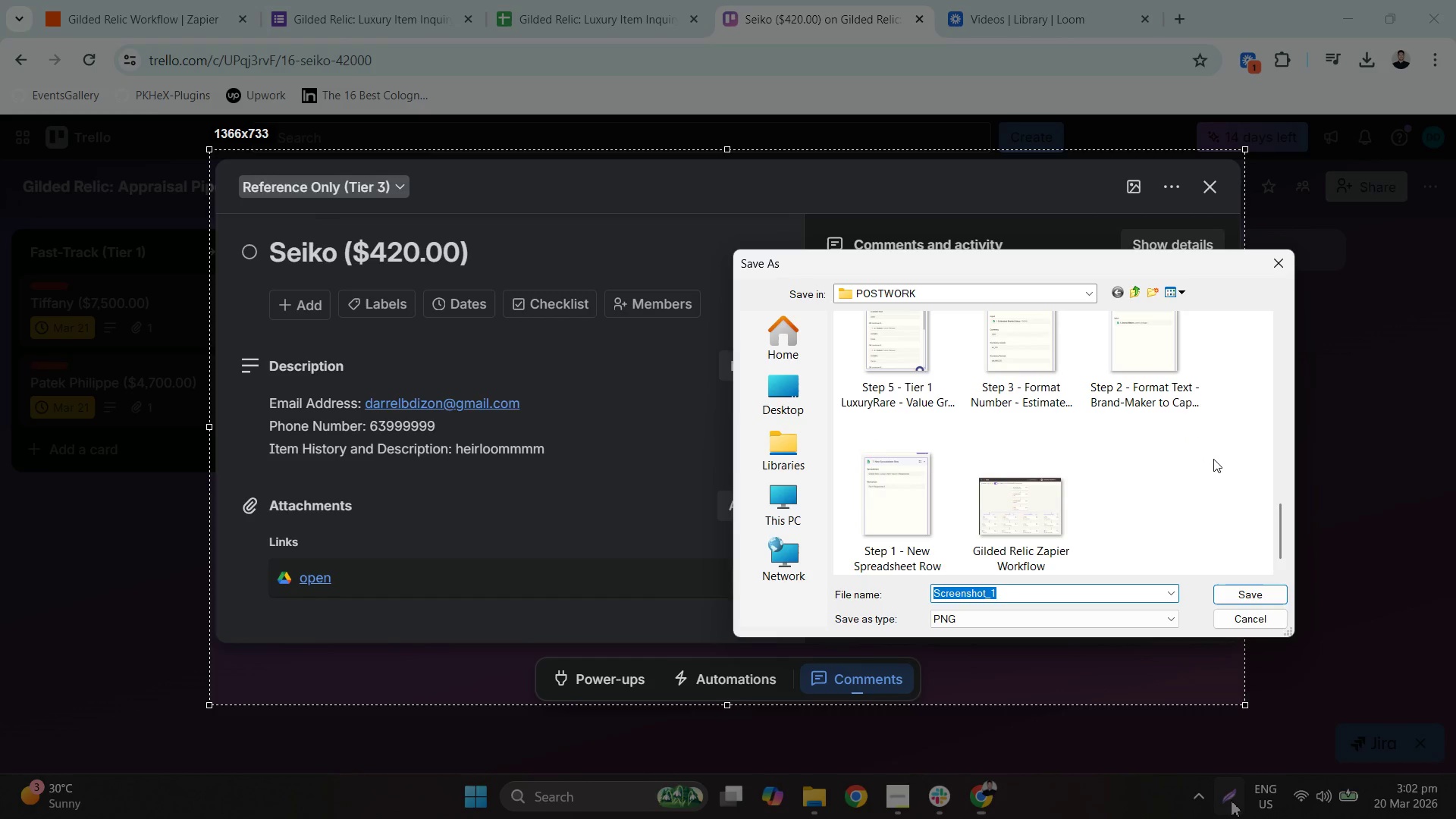 
scroll: coordinate [1213, 459], scroll_direction: up, amount: 1.0
 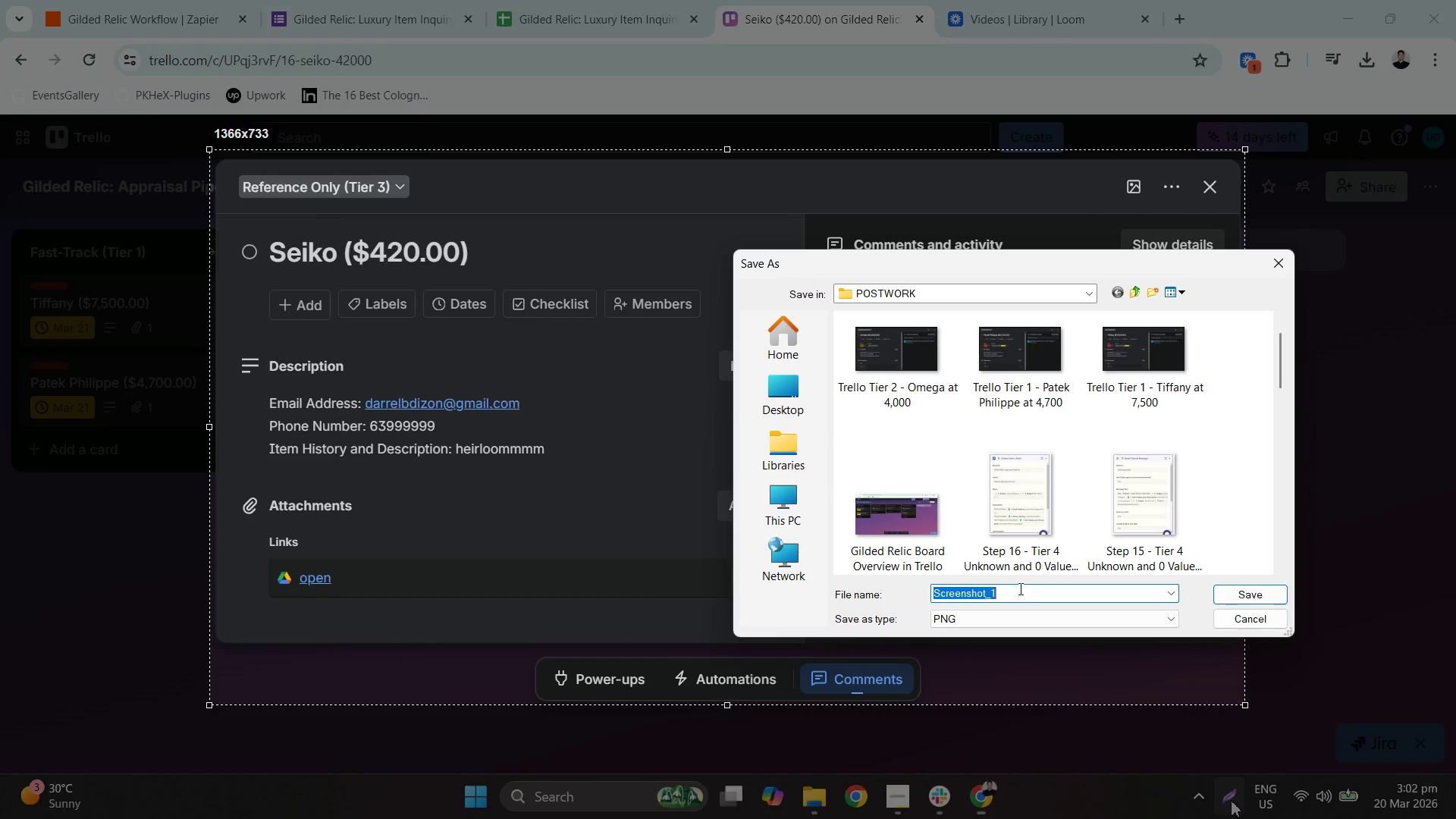 
left_click([921, 344])
 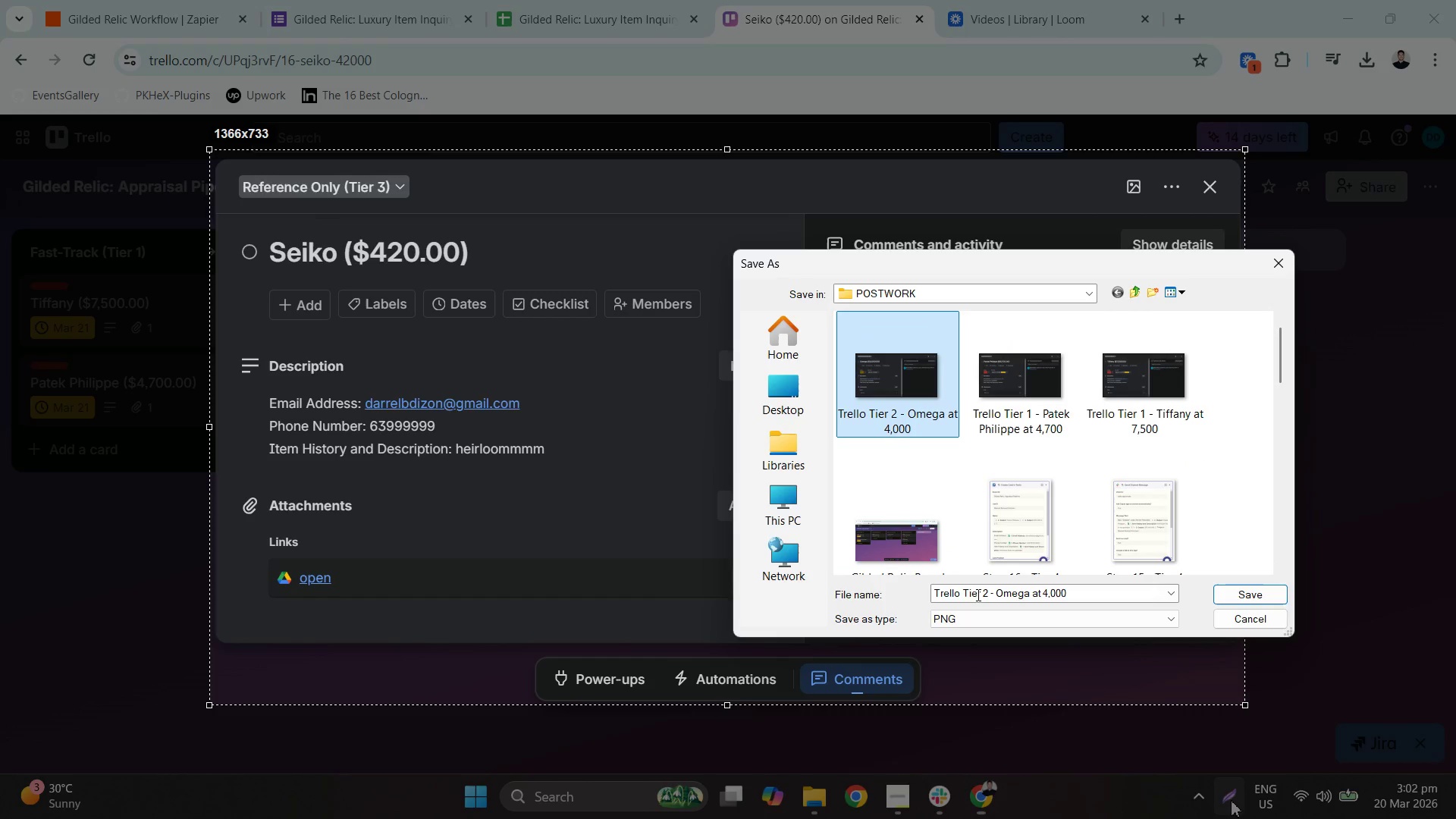 
left_click([985, 592])
 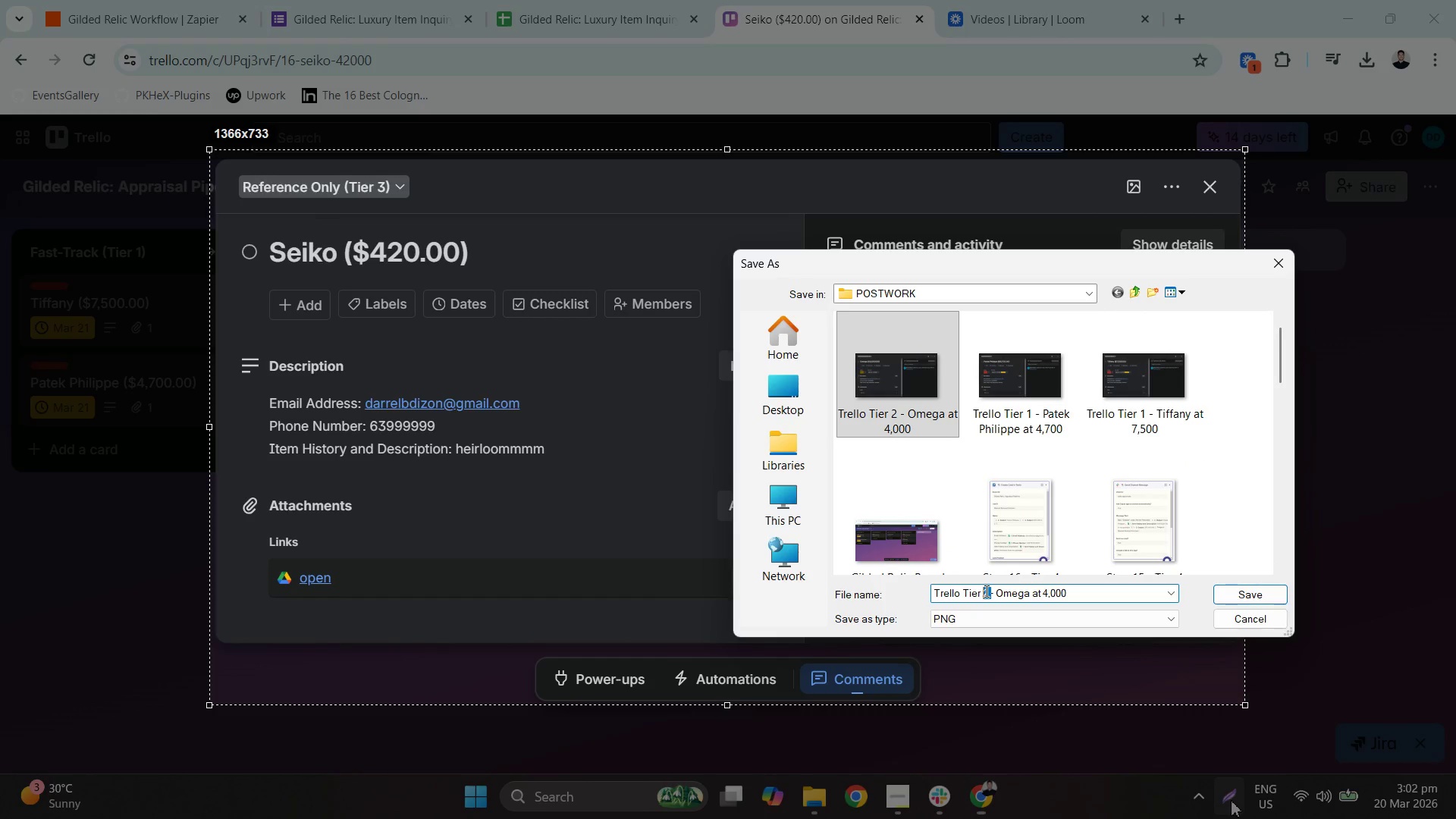 
left_click_drag(start_coordinate=[985, 591], to_coordinate=[990, 591])
 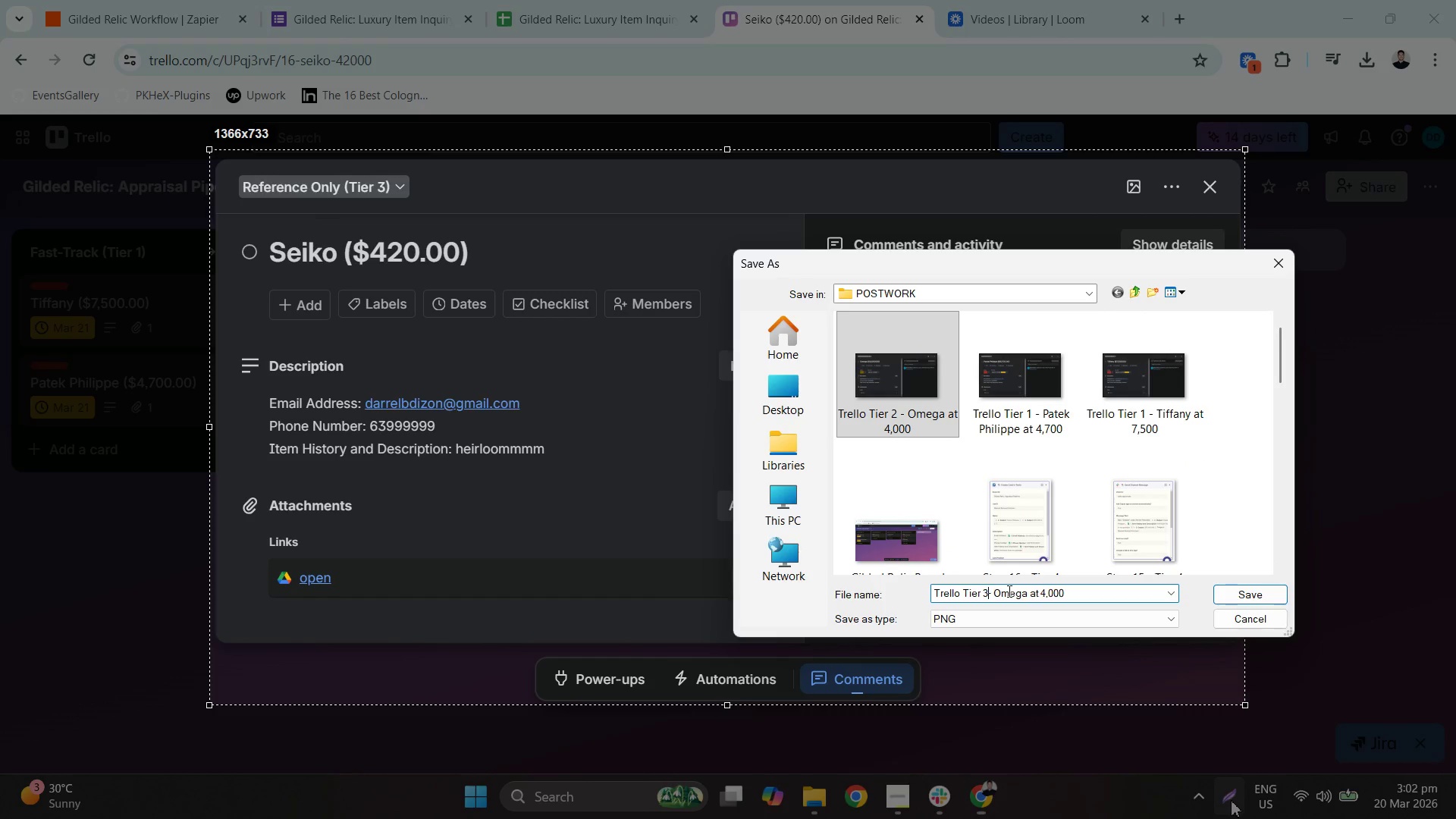 
key(3)
 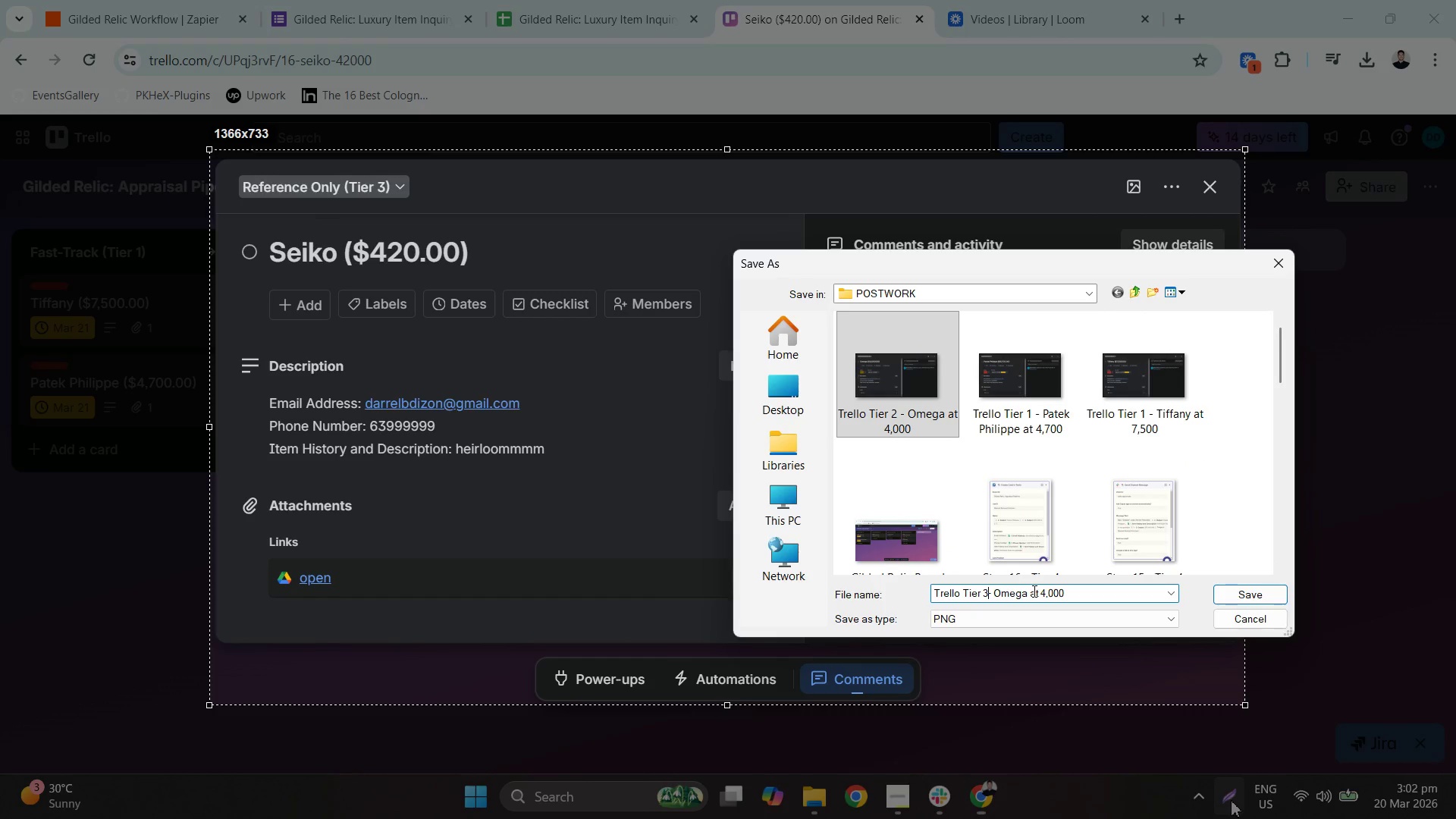 
key(Space)
 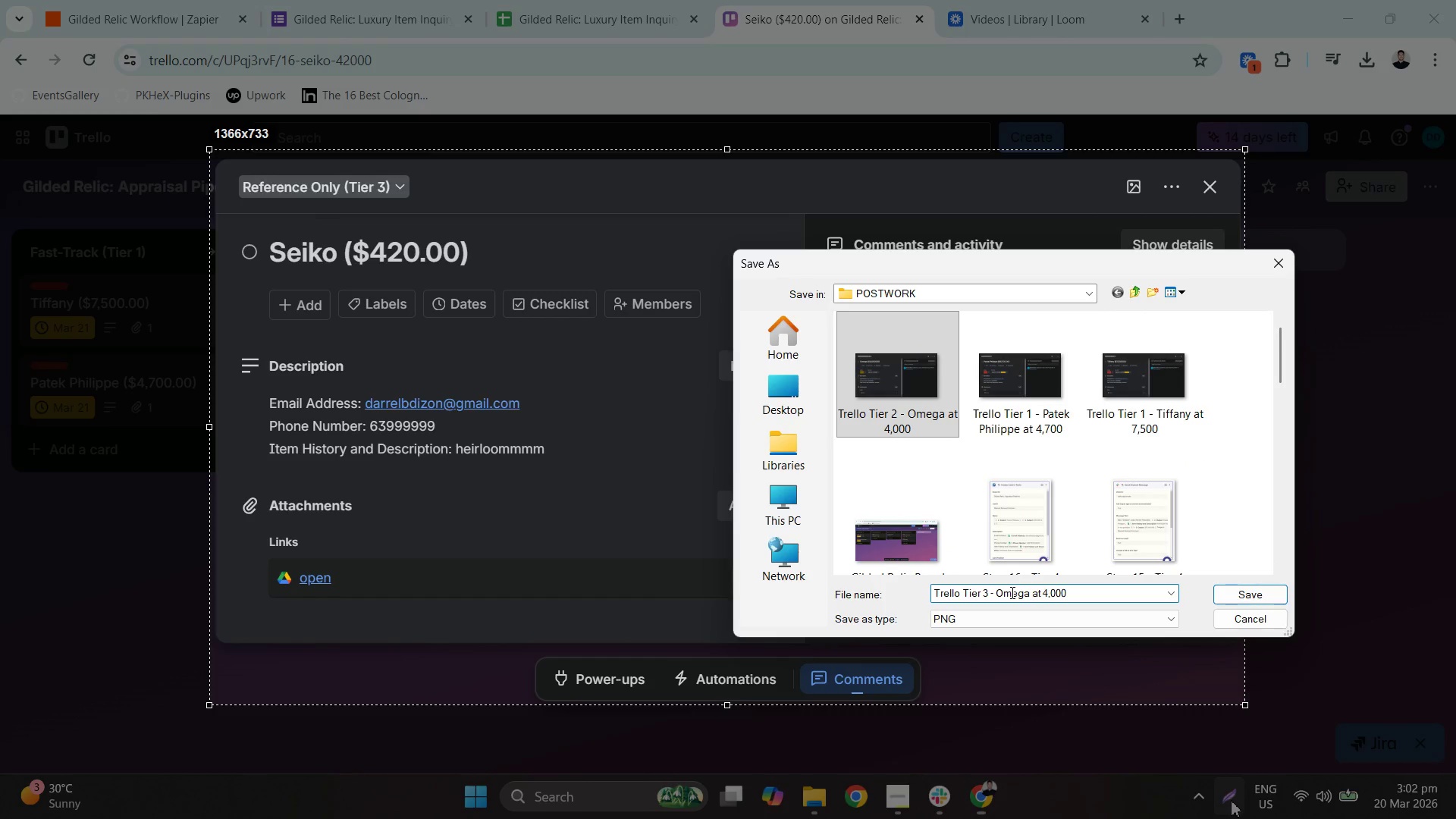 
double_click([1011, 592])
 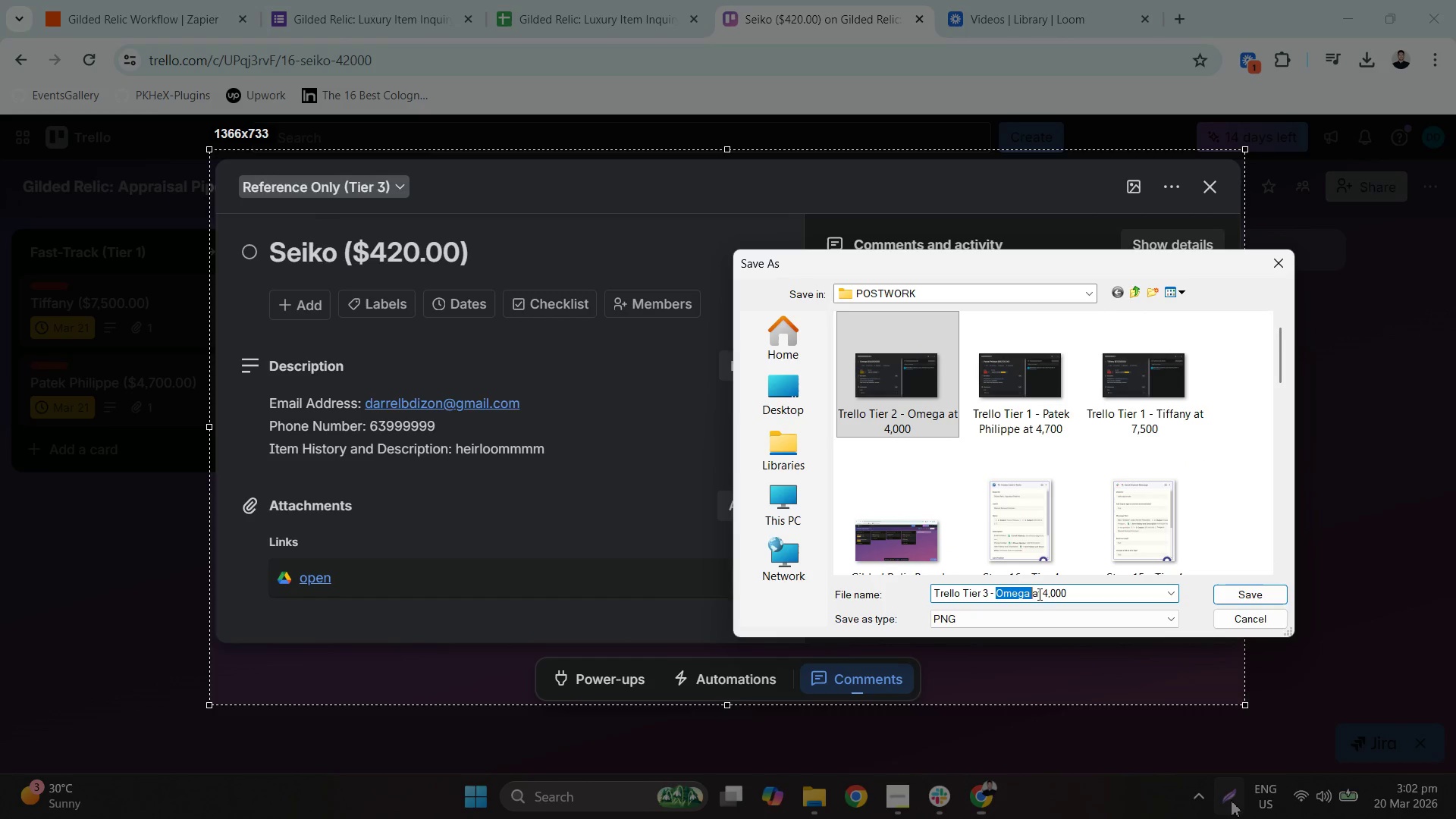 
type(Seiko )
key(Backspace)
key(Backspace)
key(Backspace)
key(Backspace)
type(20)
 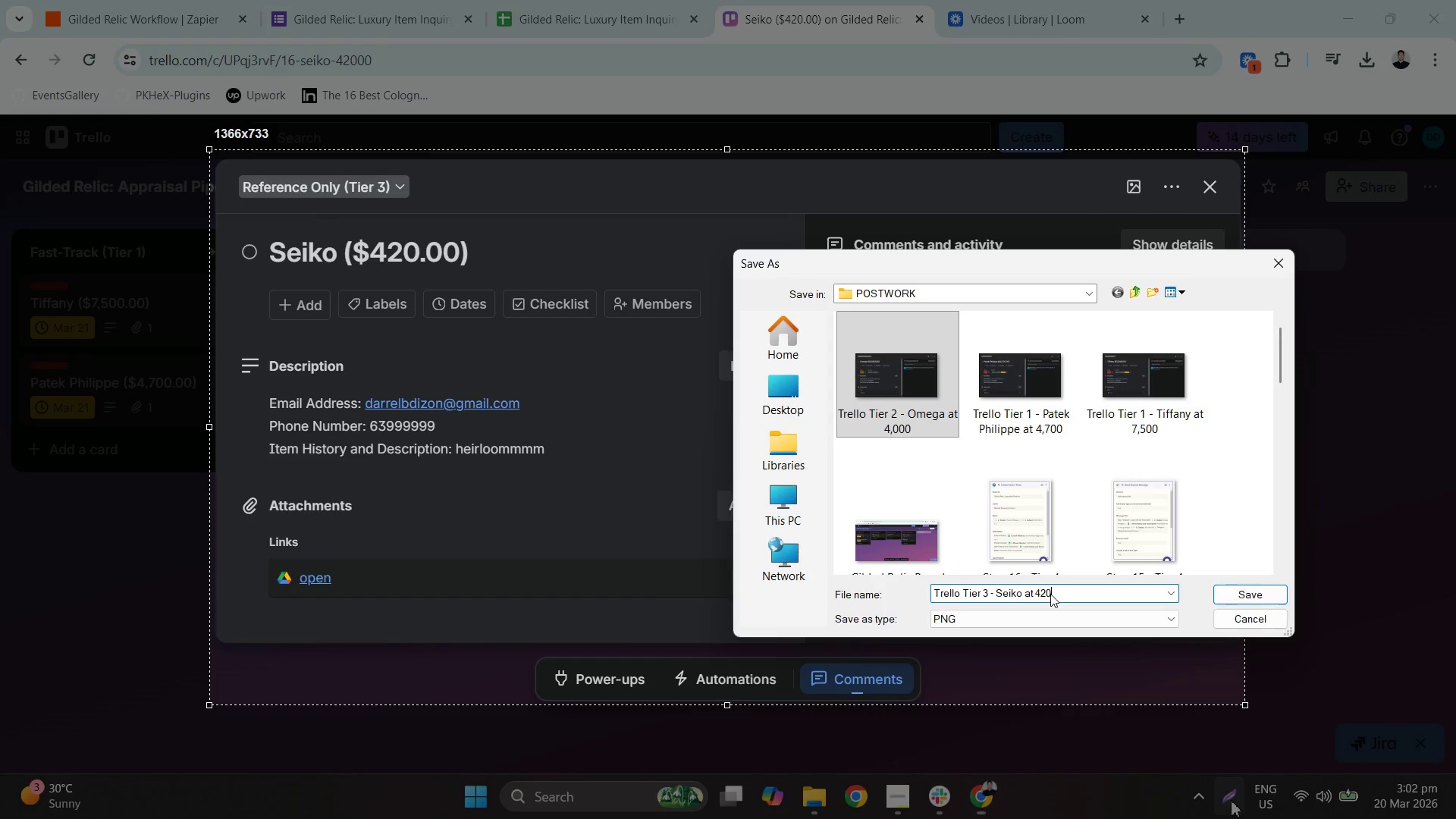 
hold_key(key=ArrowRight, duration=0.8)
 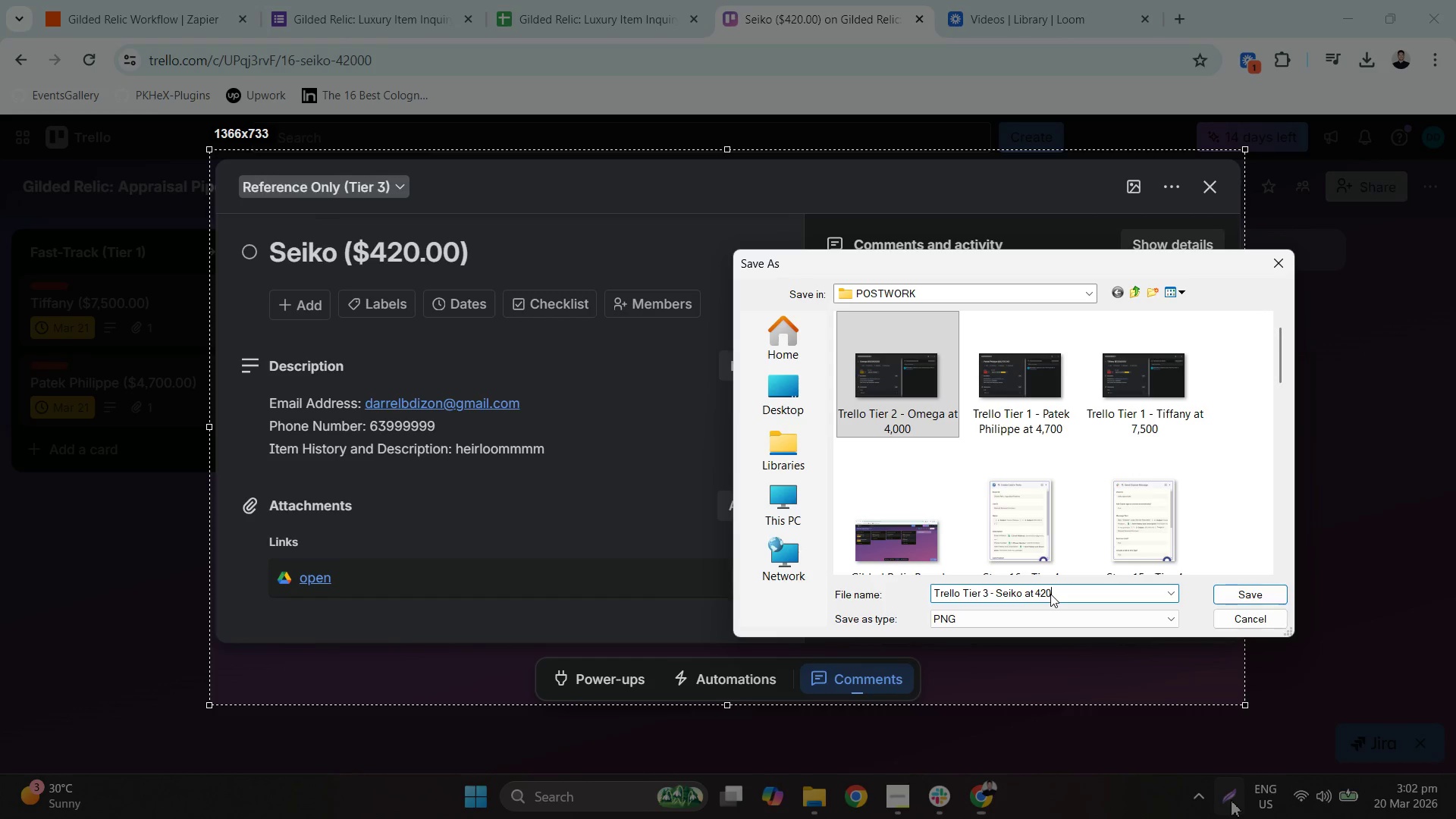 
key(Enter)
 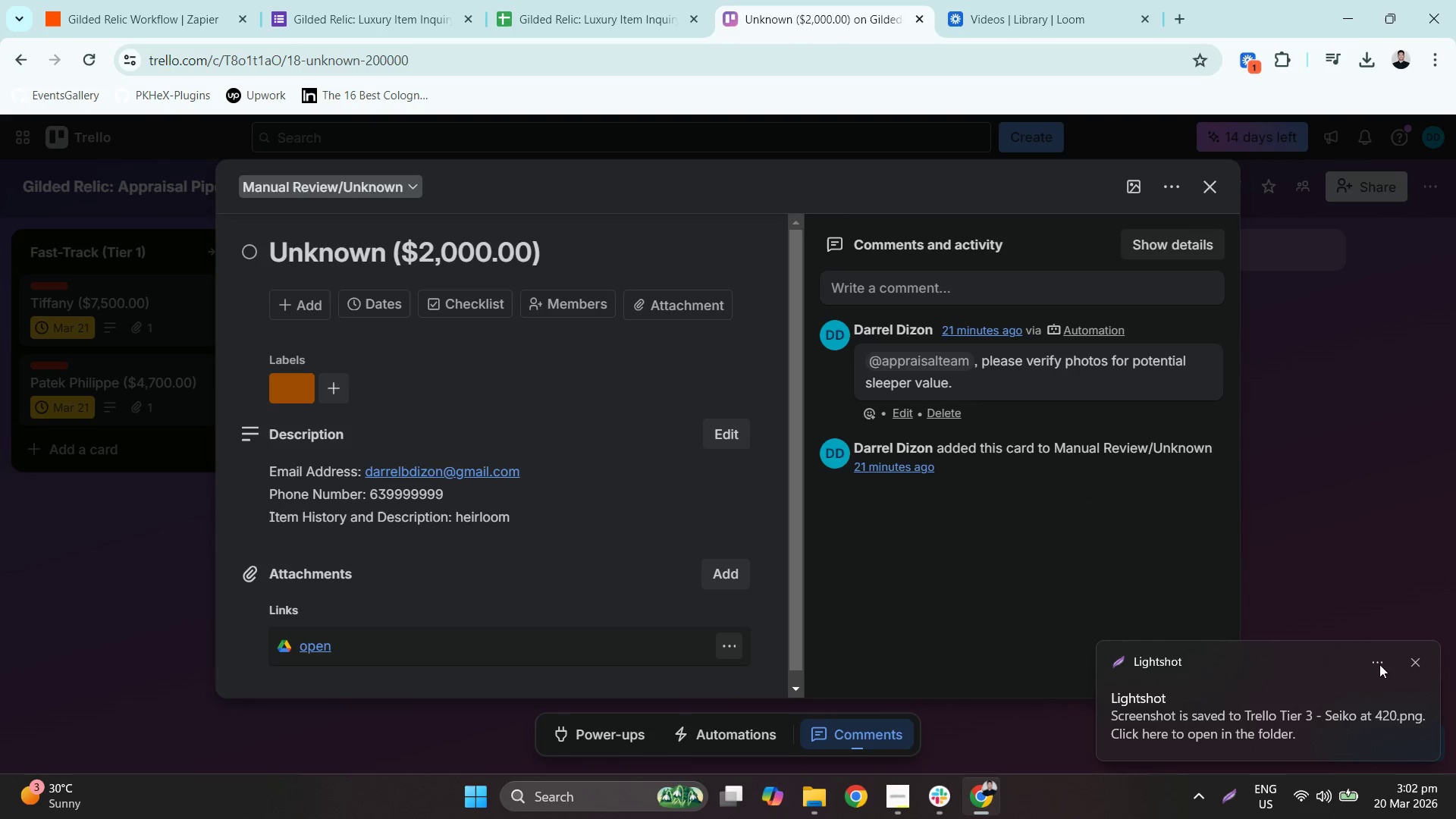 
left_click([1222, 798])
 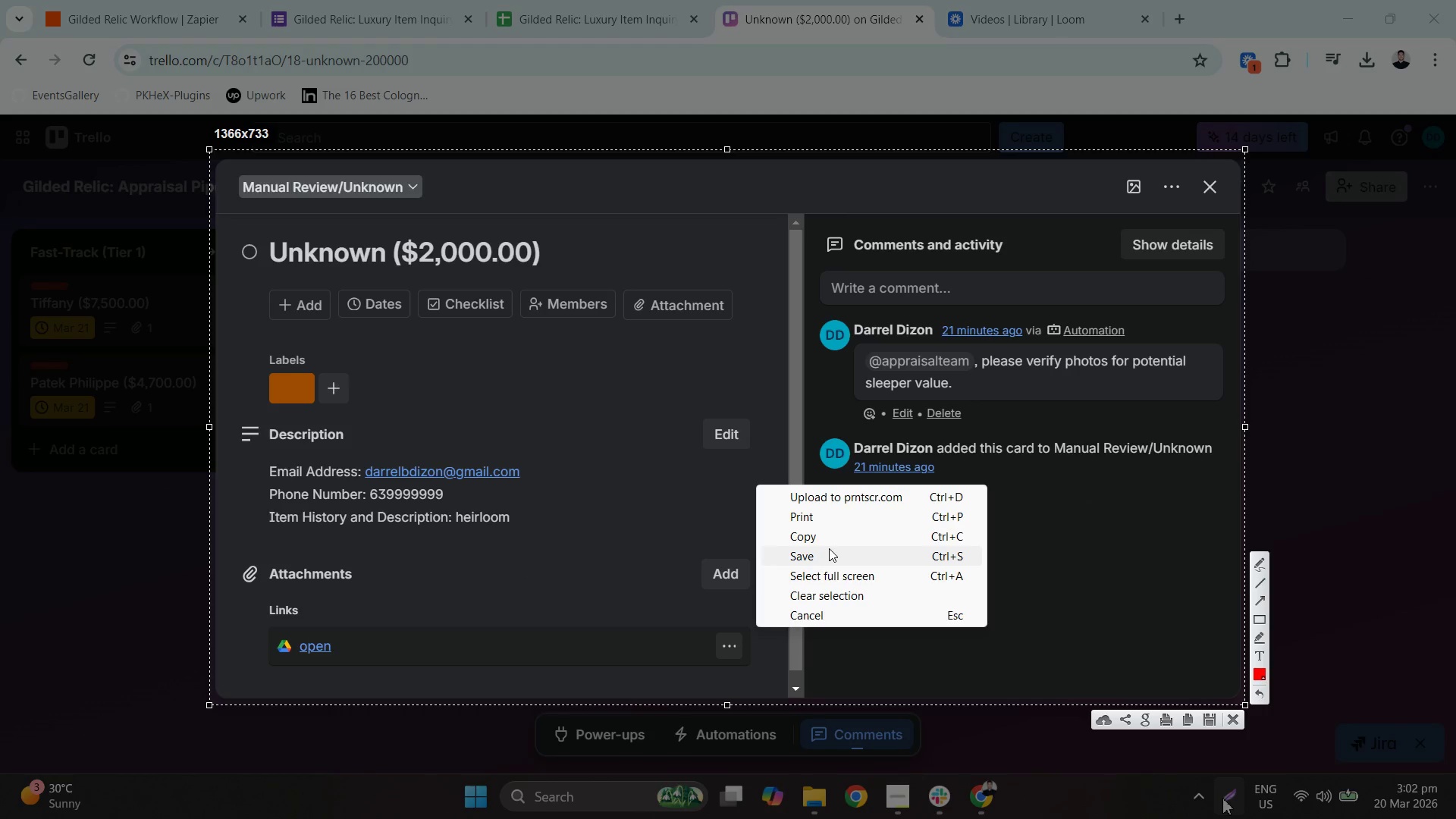 
left_click([829, 548])
 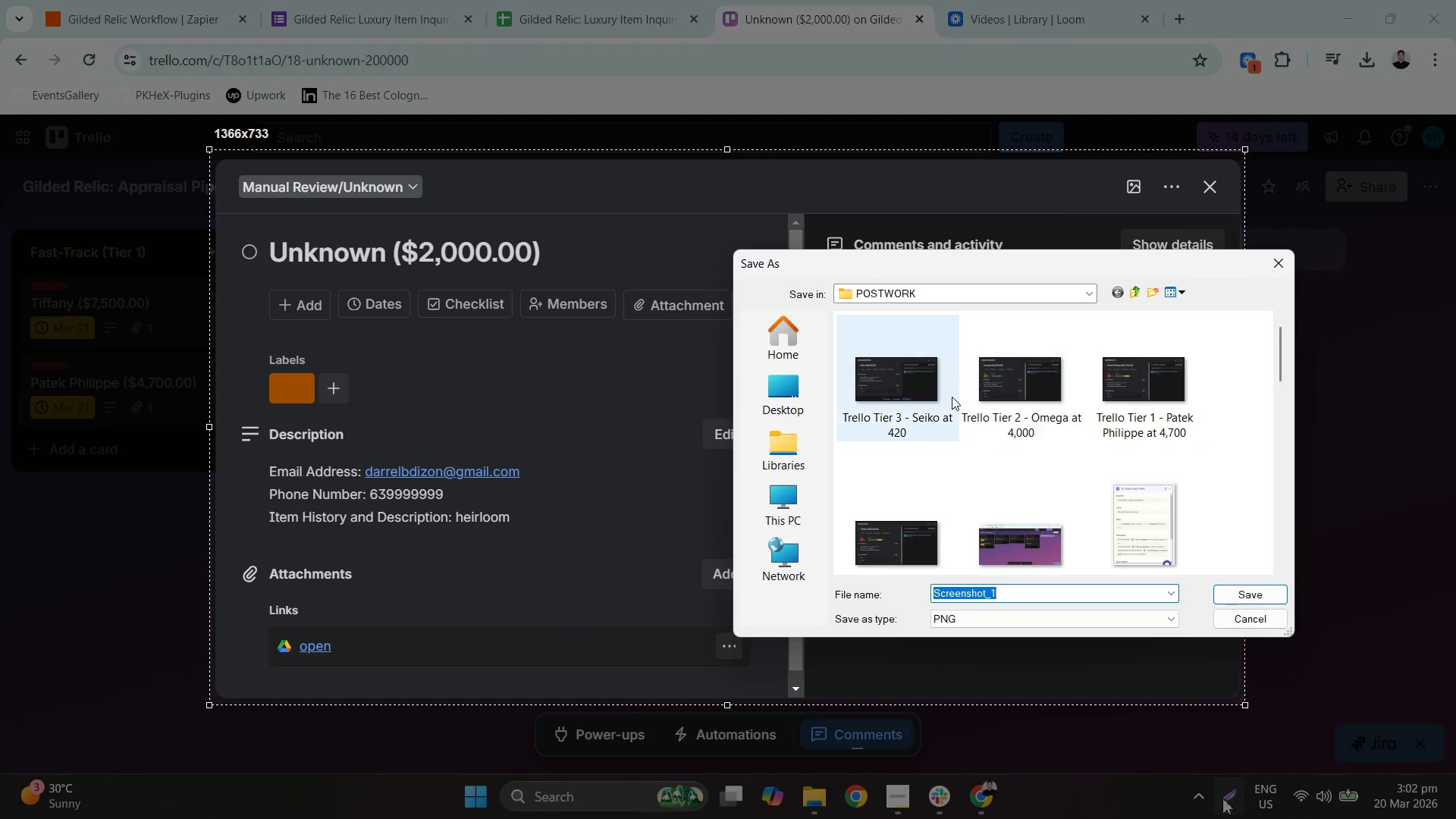 
left_click([894, 406])
 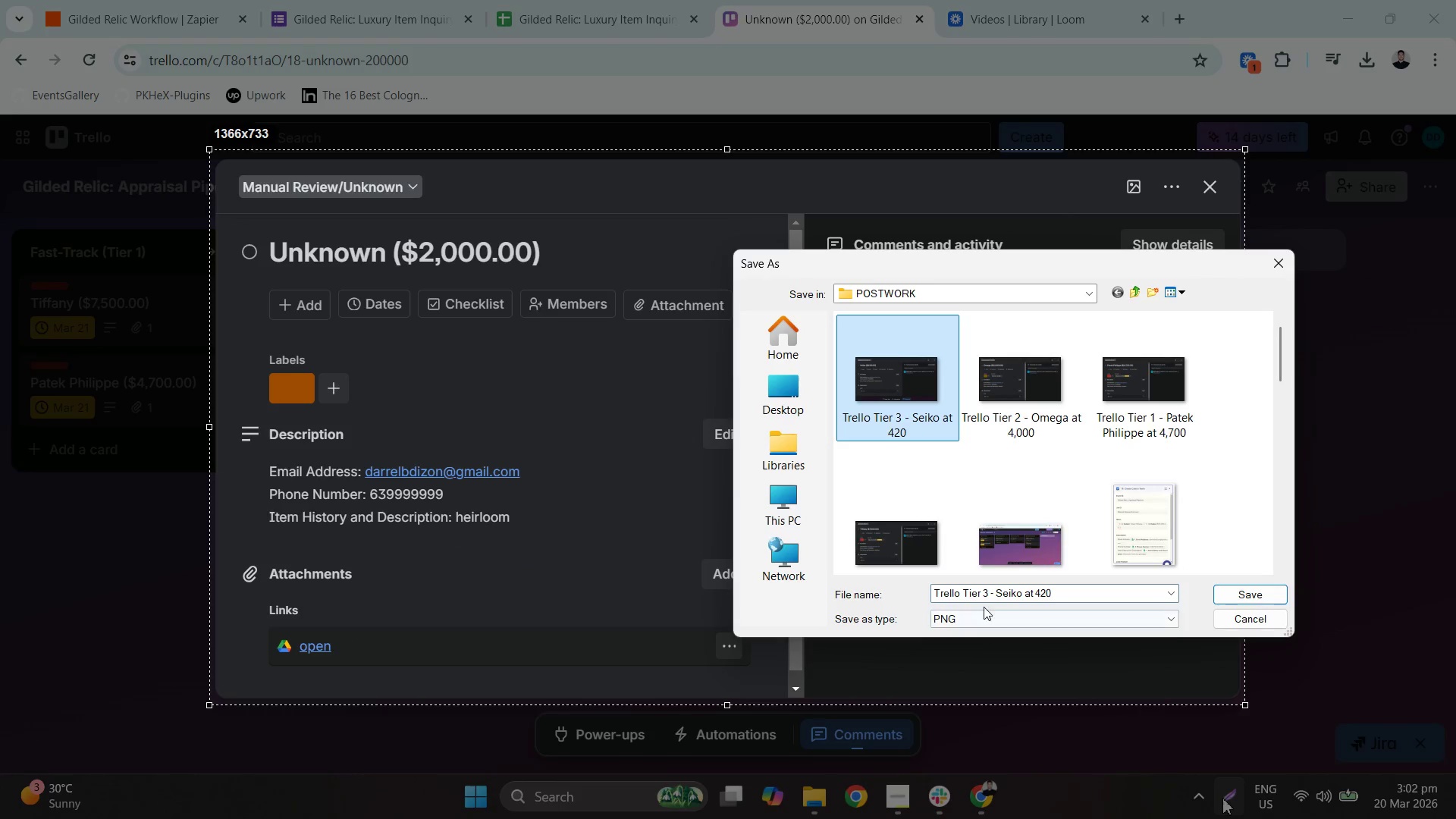 
left_click([971, 595])
 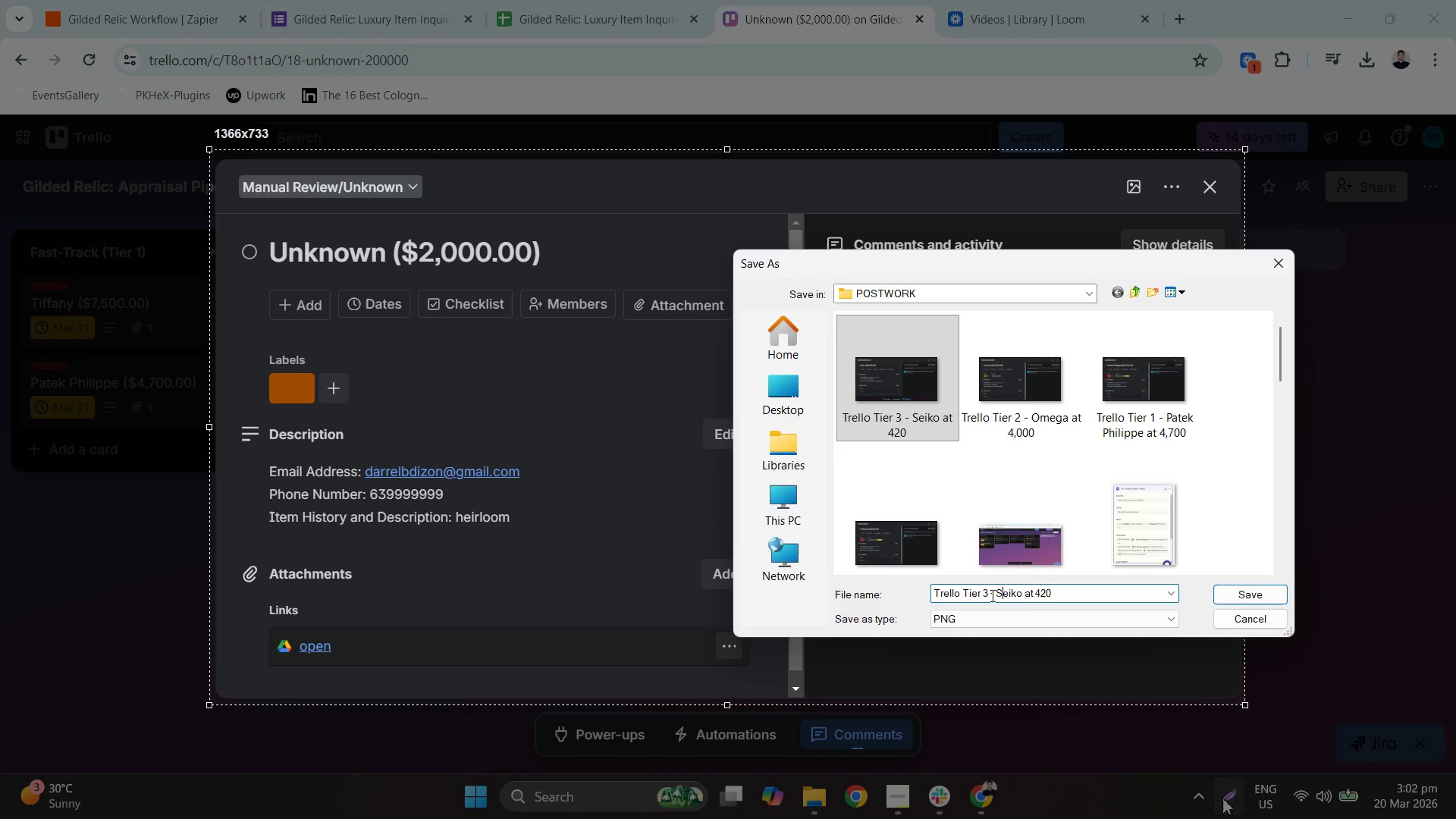 
left_click_drag(start_coordinate=[989, 595], to_coordinate=[984, 593])
 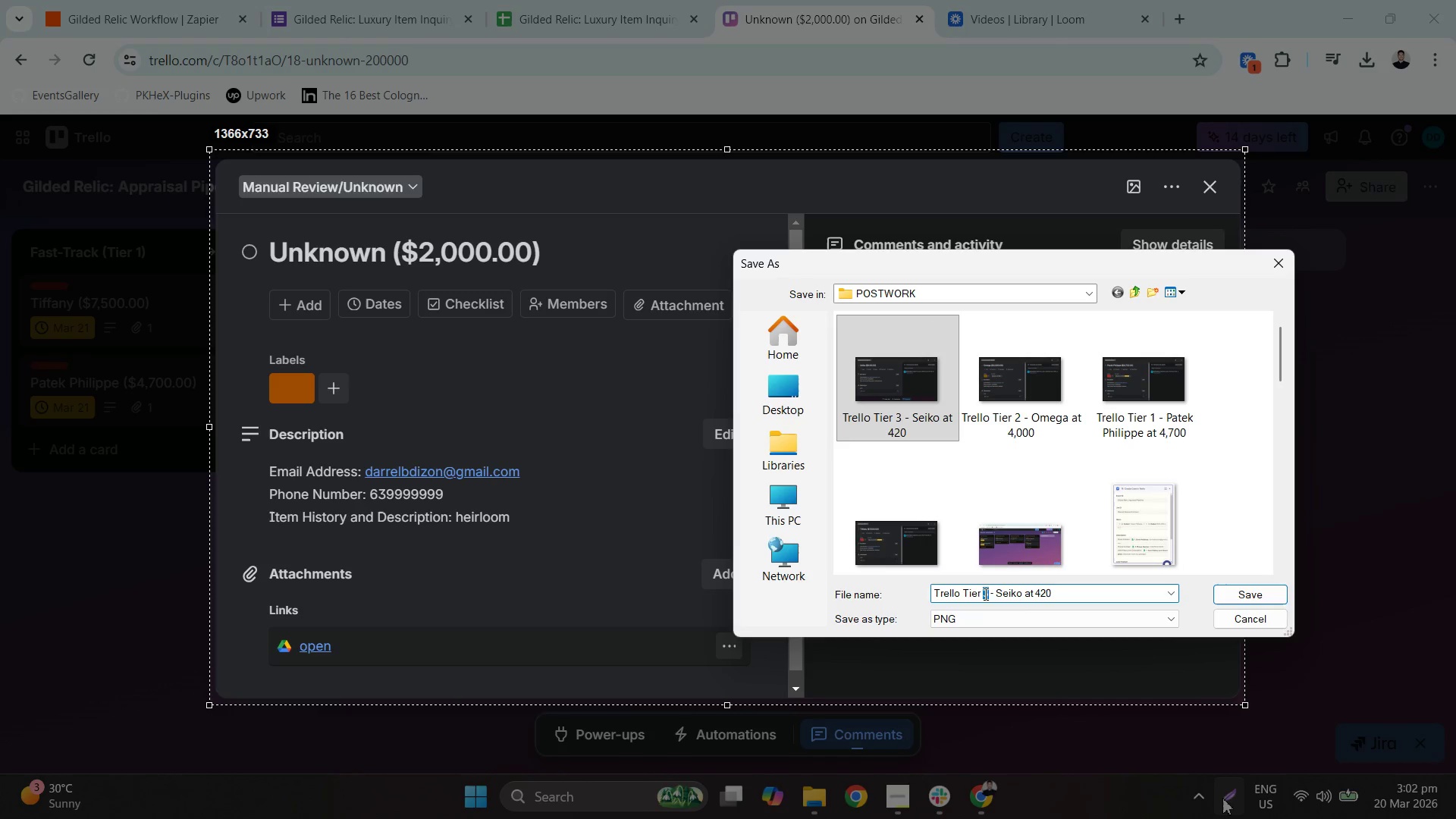 
key(4)
 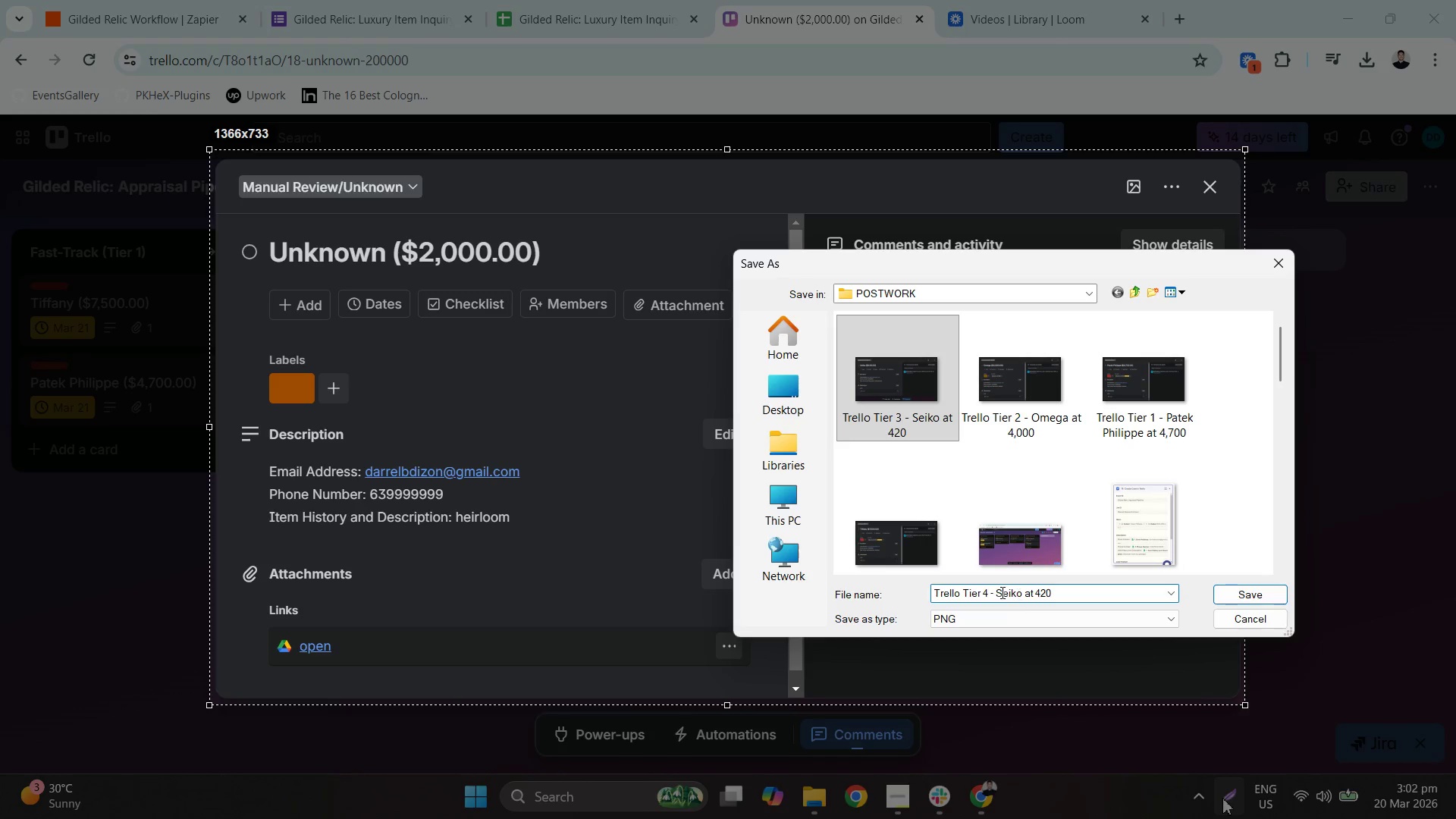 
double_click([1001, 592])
 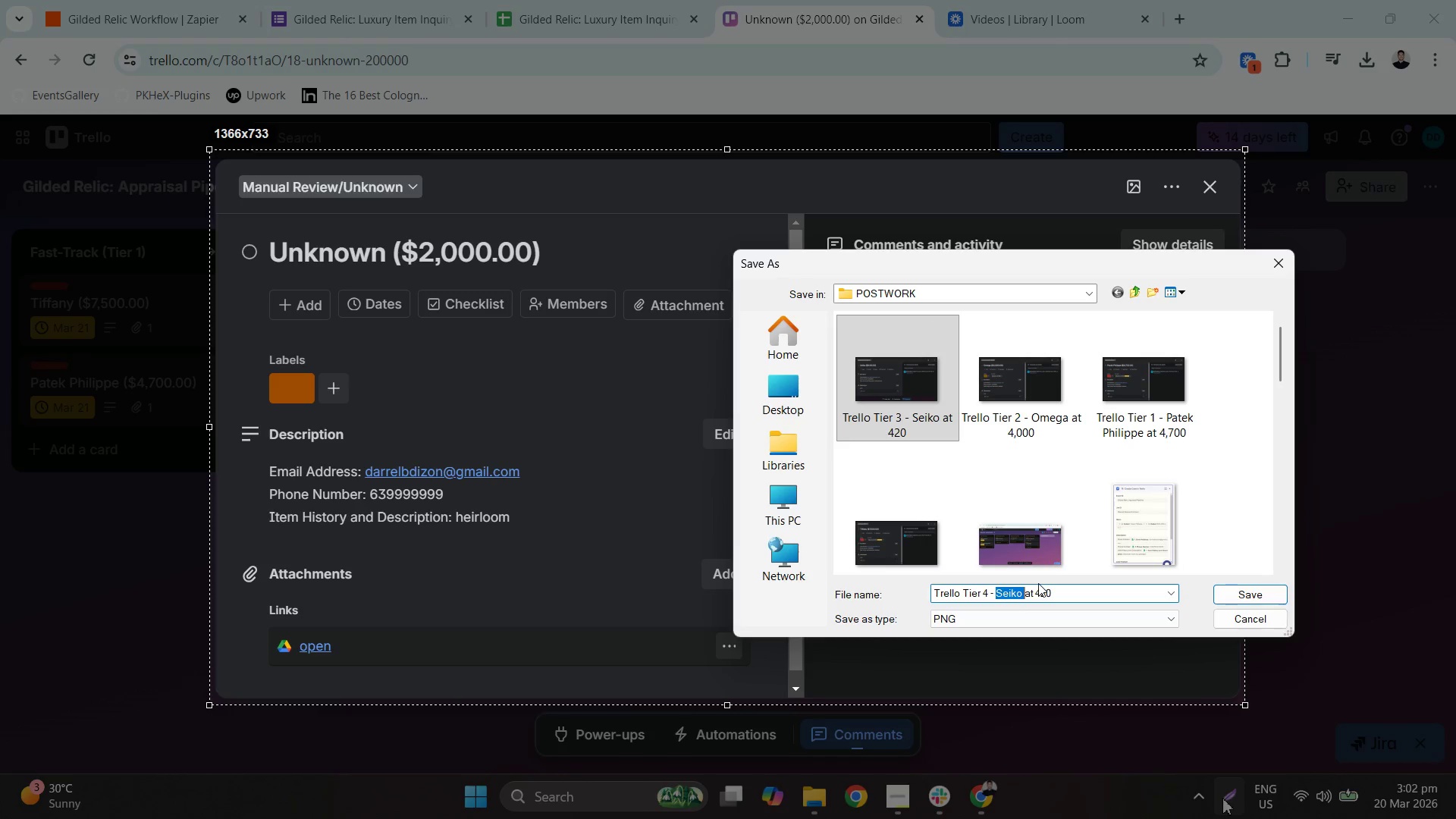 
type(Unkwniw)
key(Backspace)
key(Backspace)
key(Backspace)
key(Backspace)
type(nown )
key(Backspace)
key(Backspace)
key(Backspace)
key(Backspace)
key(Backspace)
key(Backspace)
key(Backspace)
 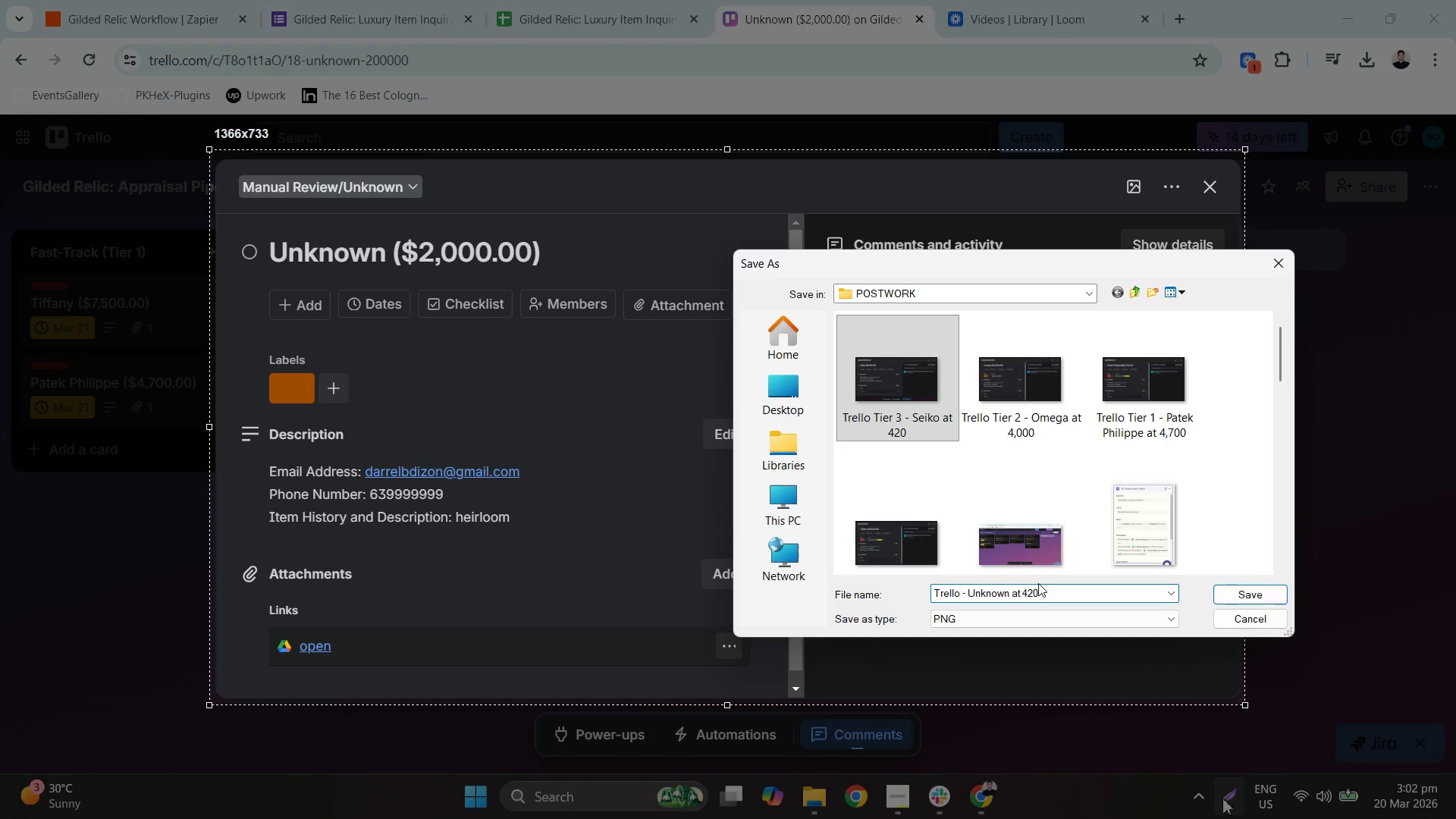 
hold_key(key=ArrowRight, duration=0.67)
 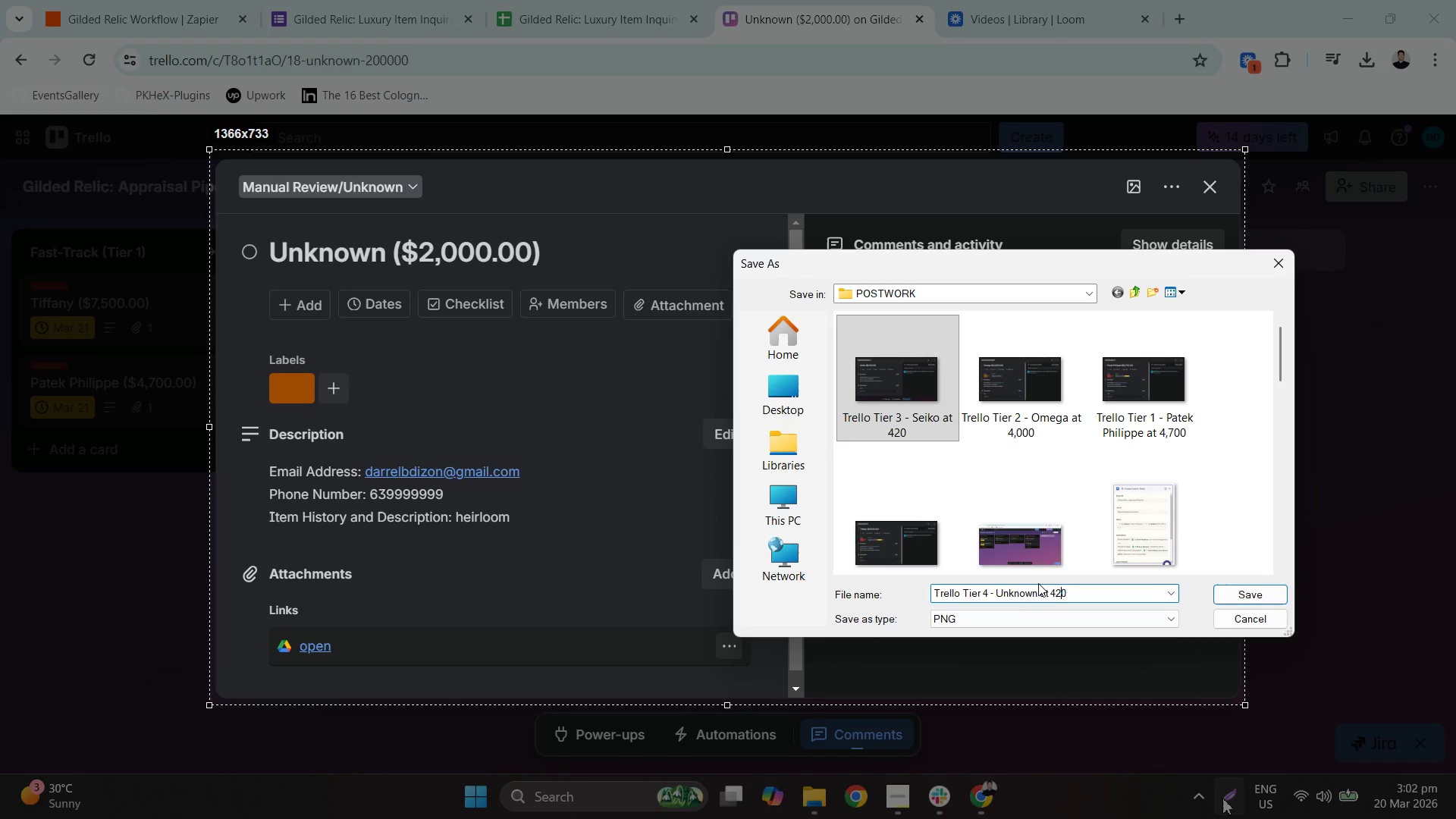 
hold_key(key=ArrowRight, duration=1.47)
 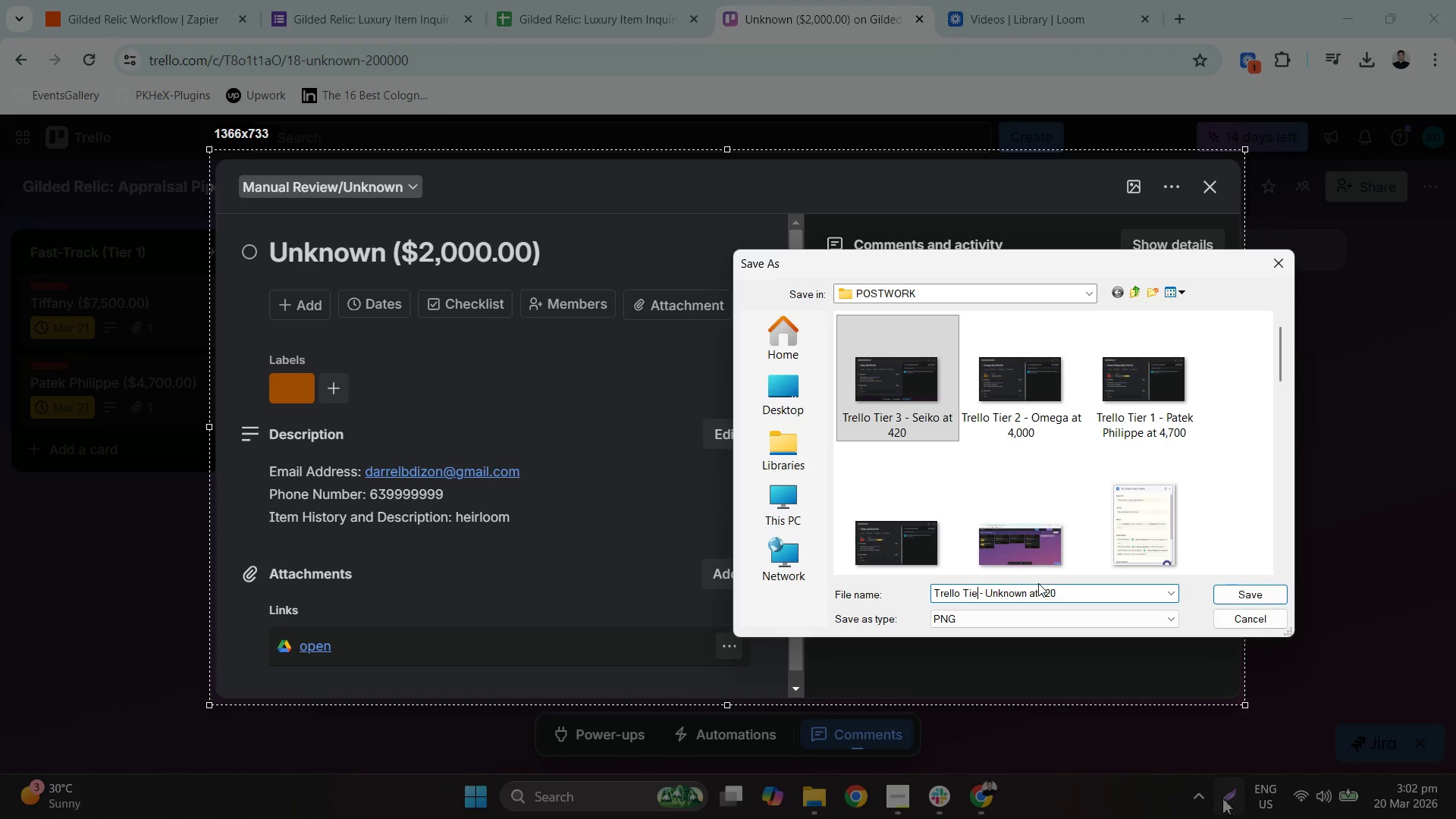 
hold_key(key=ArrowLeft, duration=1.06)
 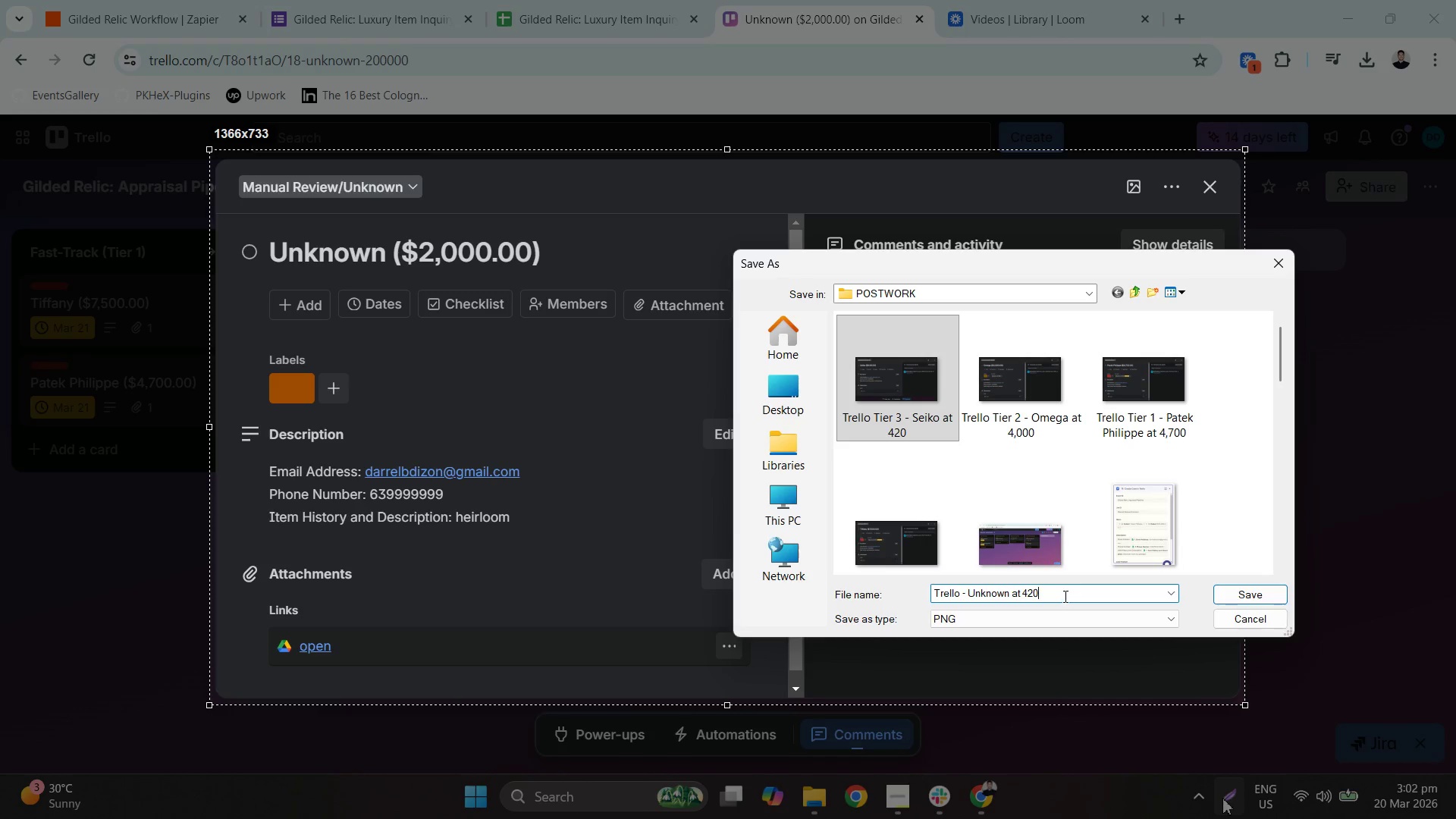 
key(Backspace)
key(Backspace)
key(Backspace)
type(2,000)
key(Backspace)
key(Backspace)
key(Backspace)
key(Backspace)
type(,000)
 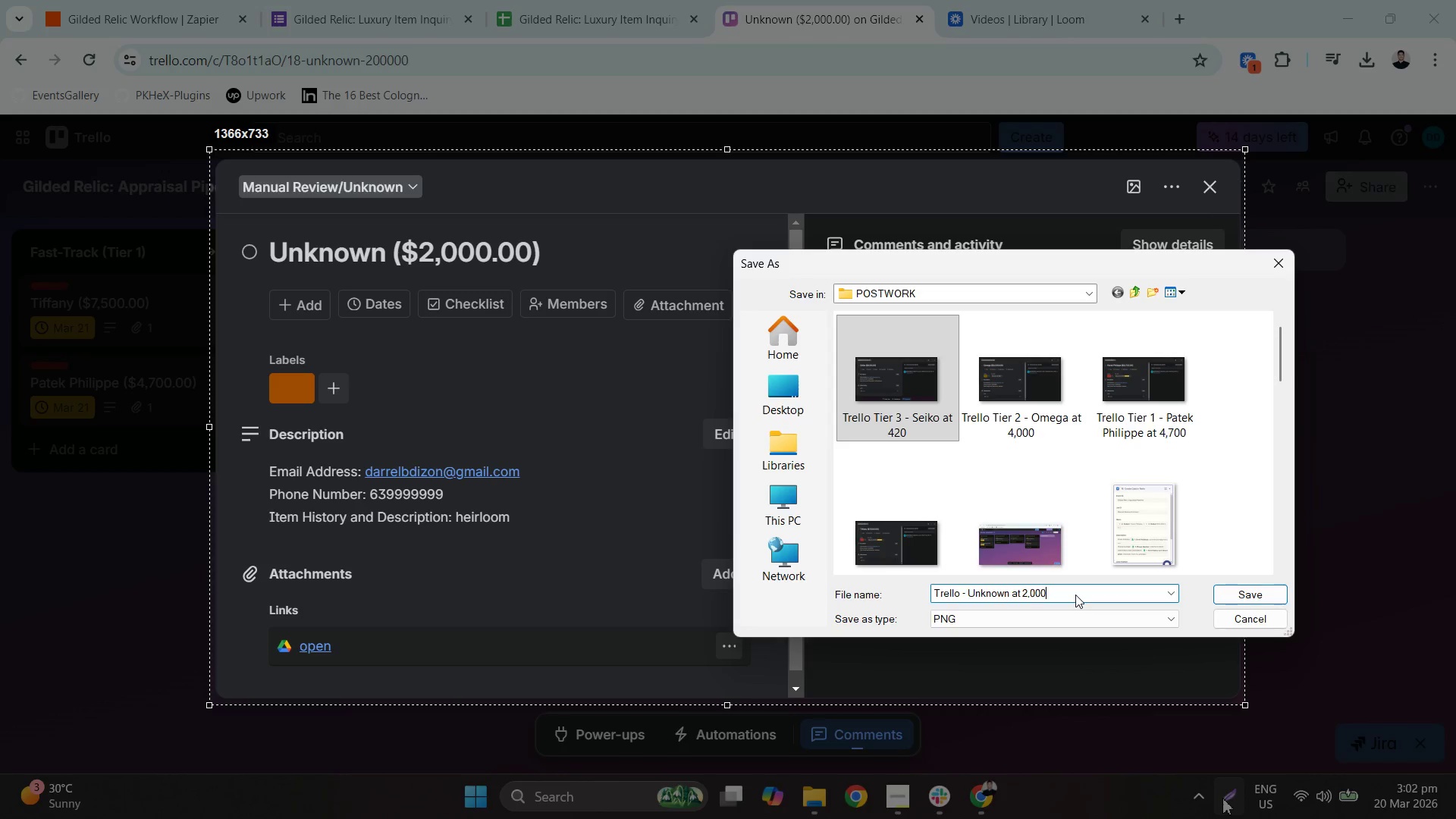 
key(Enter)
 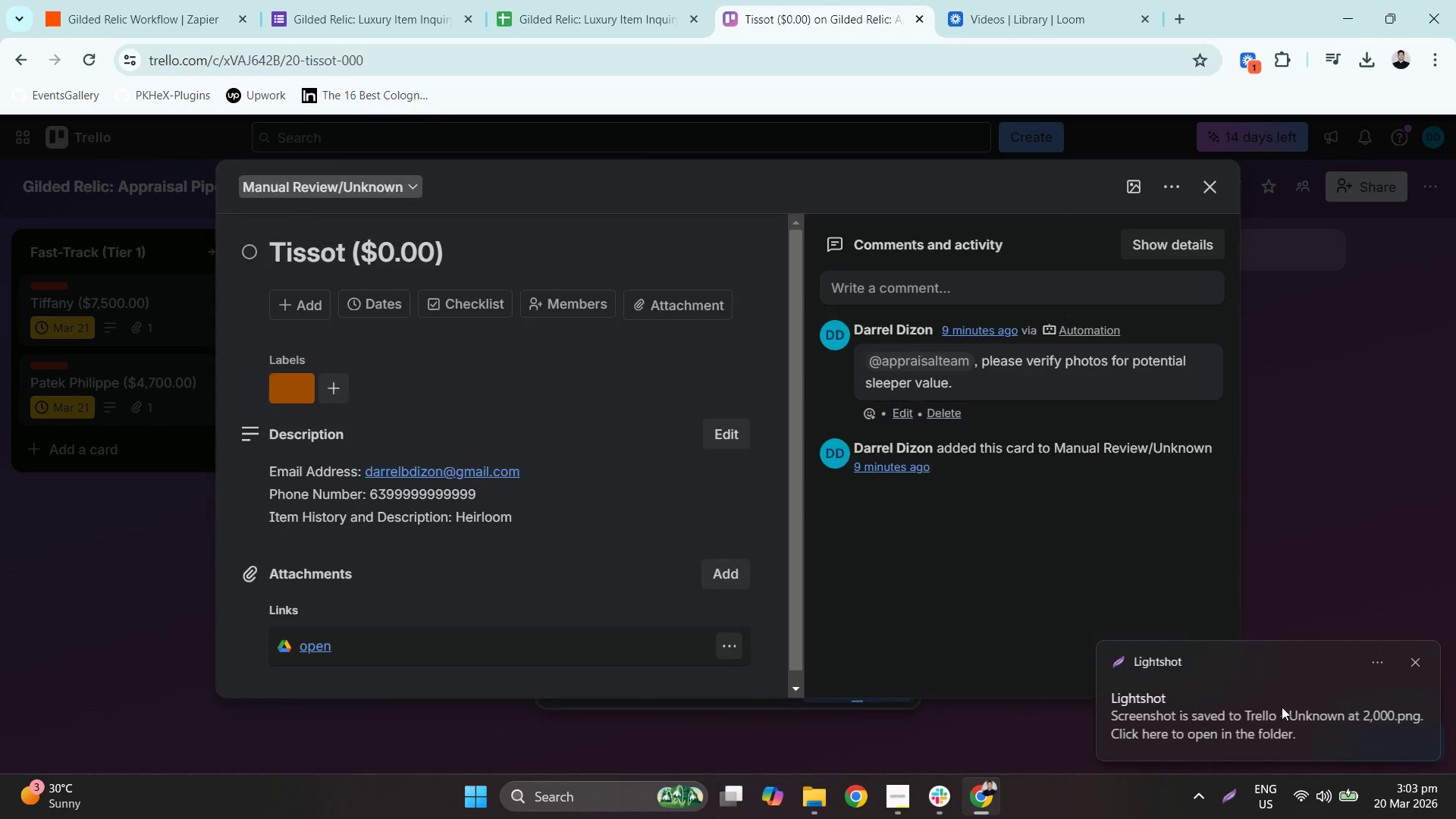 
left_click([1417, 661])
 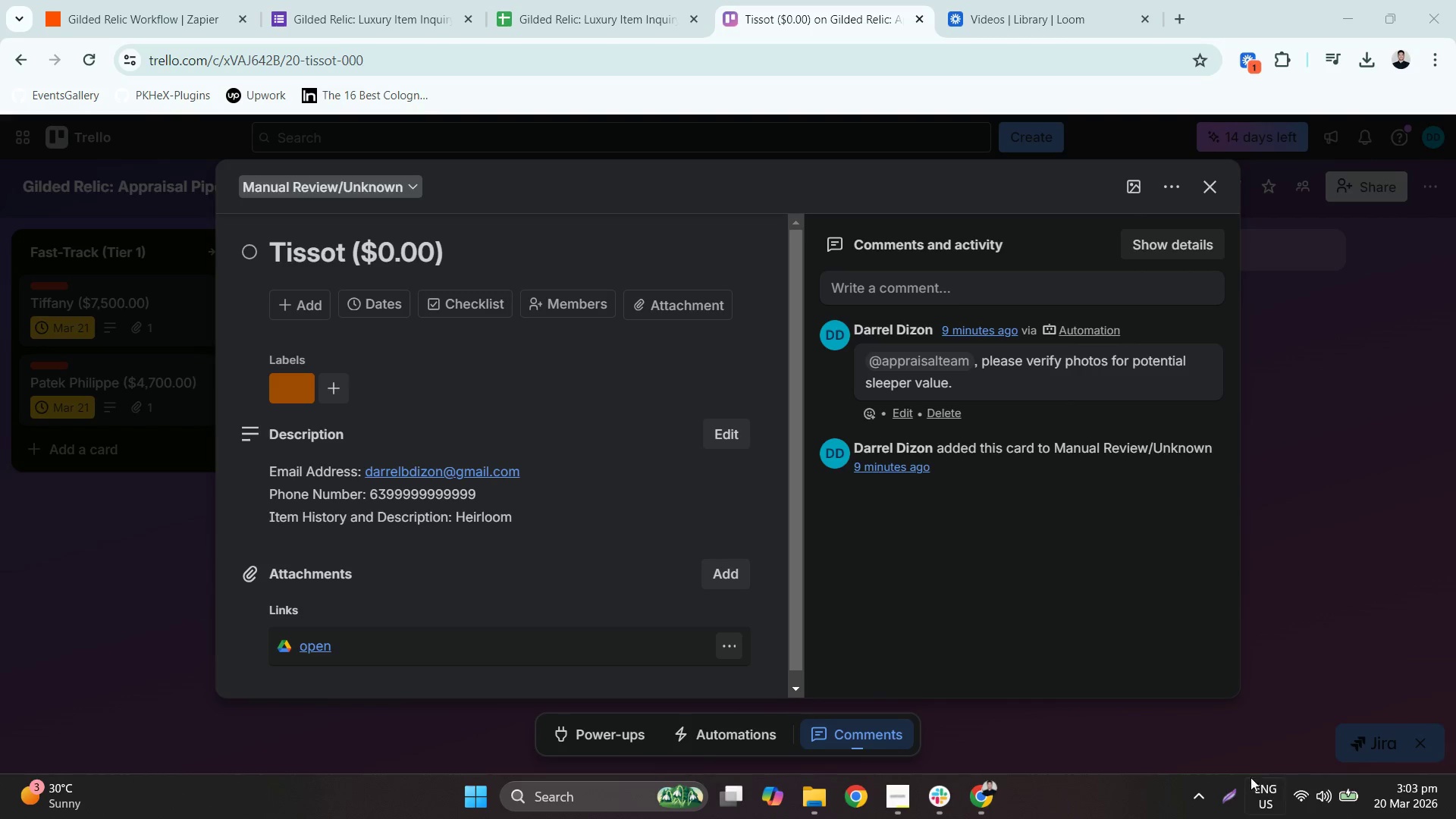 
left_click([1233, 795])
 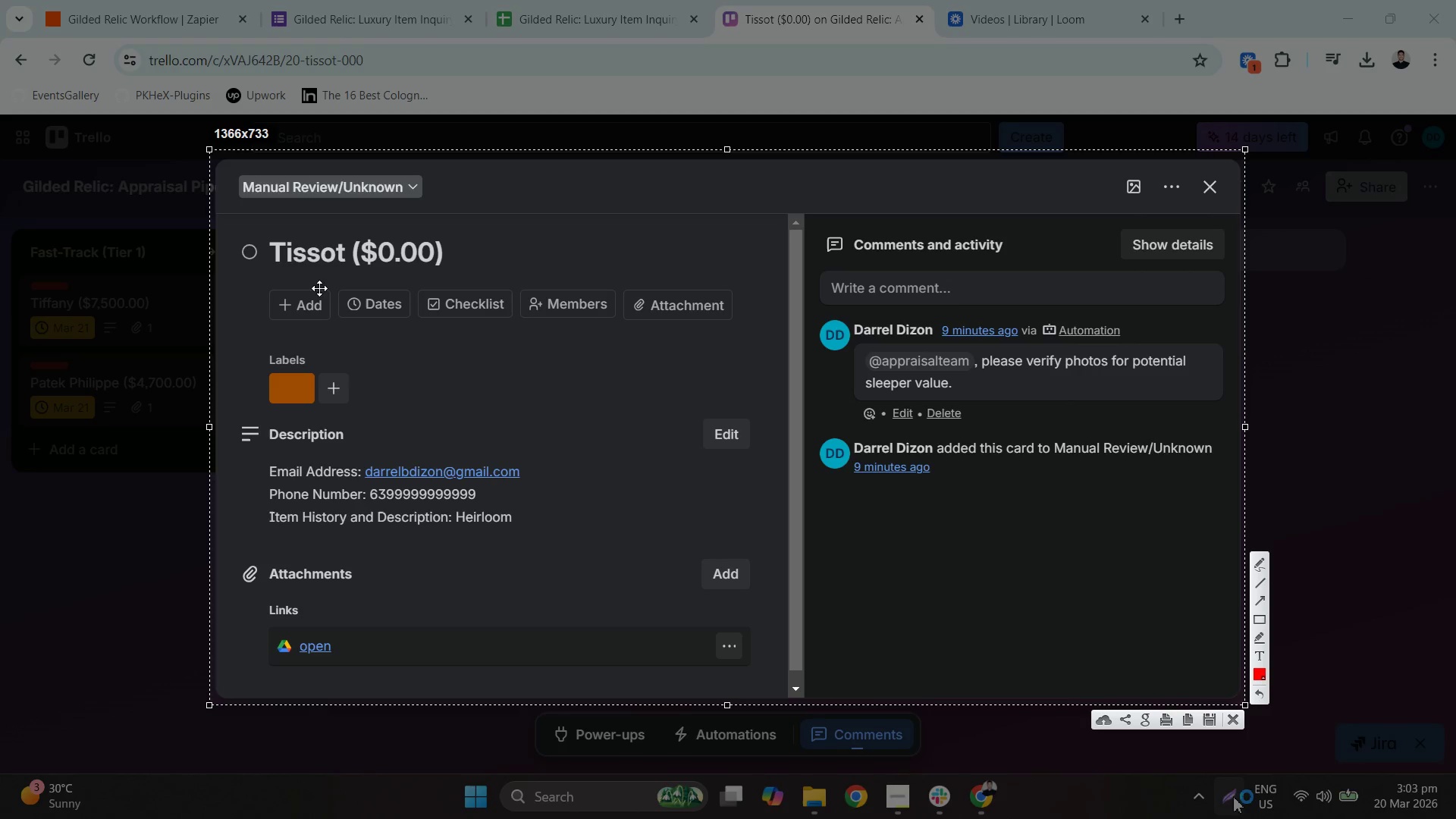 
right_click([548, 332])
 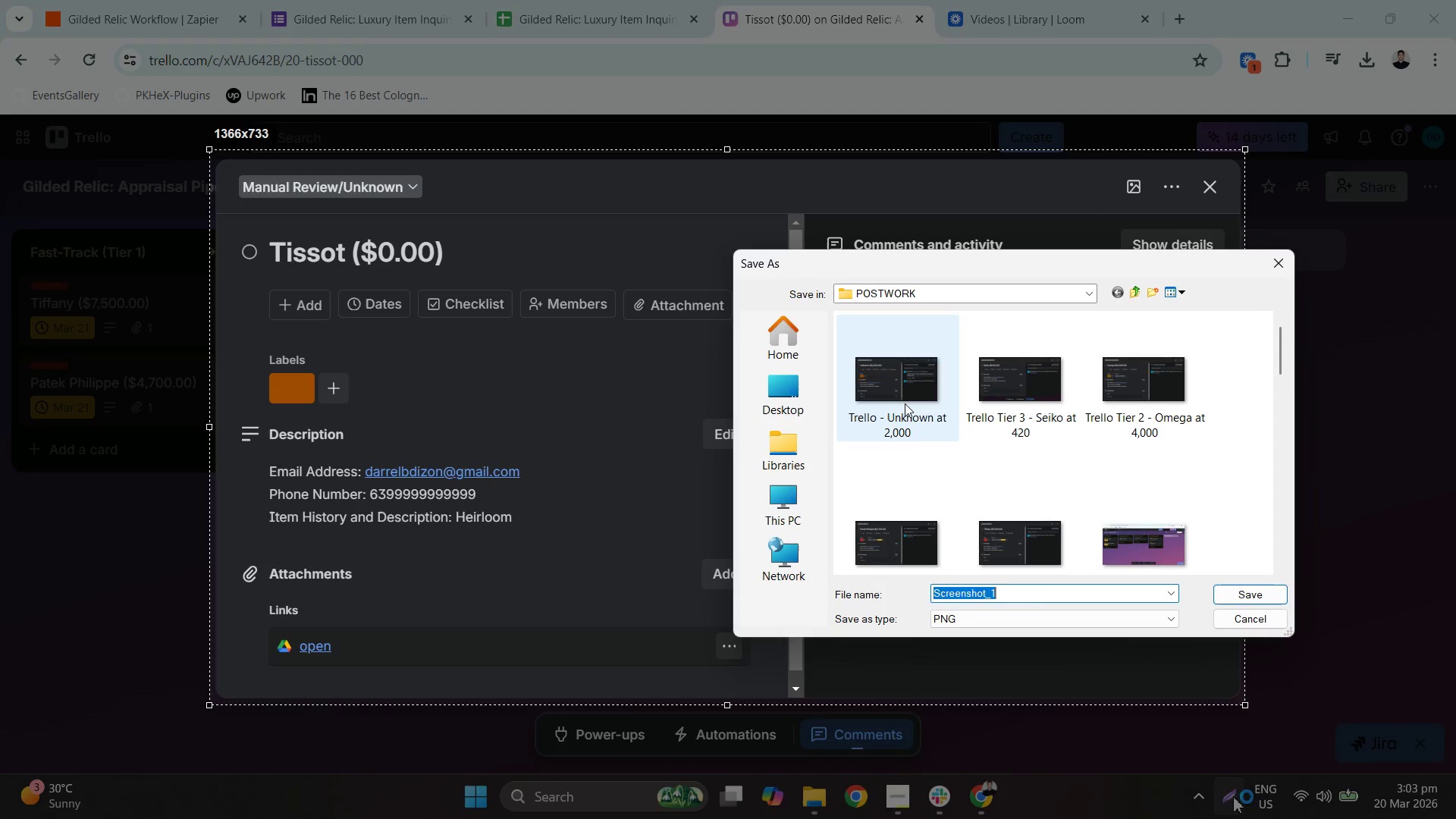 
left_click([996, 588])
 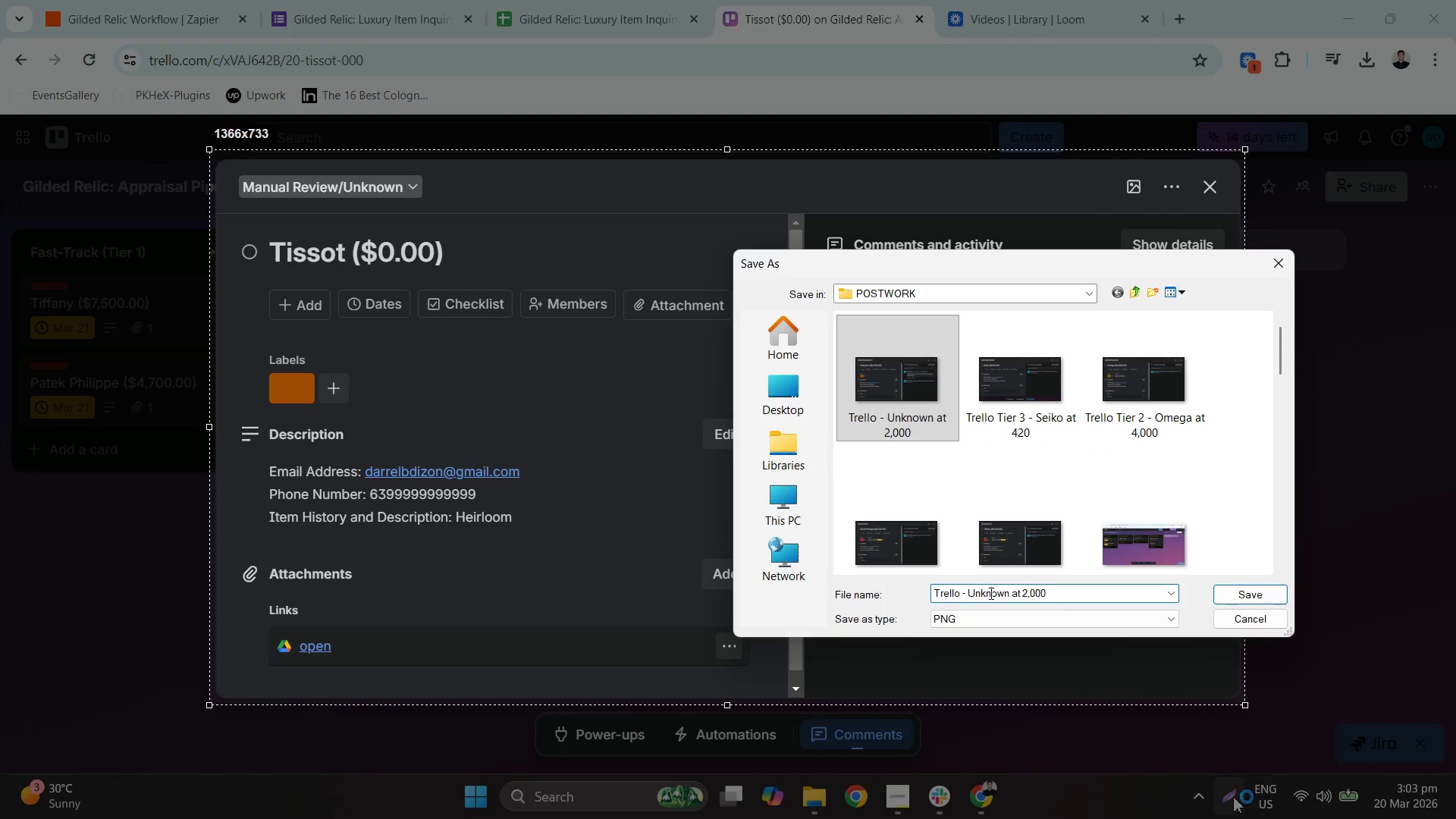 
triple_click([990, 593])
 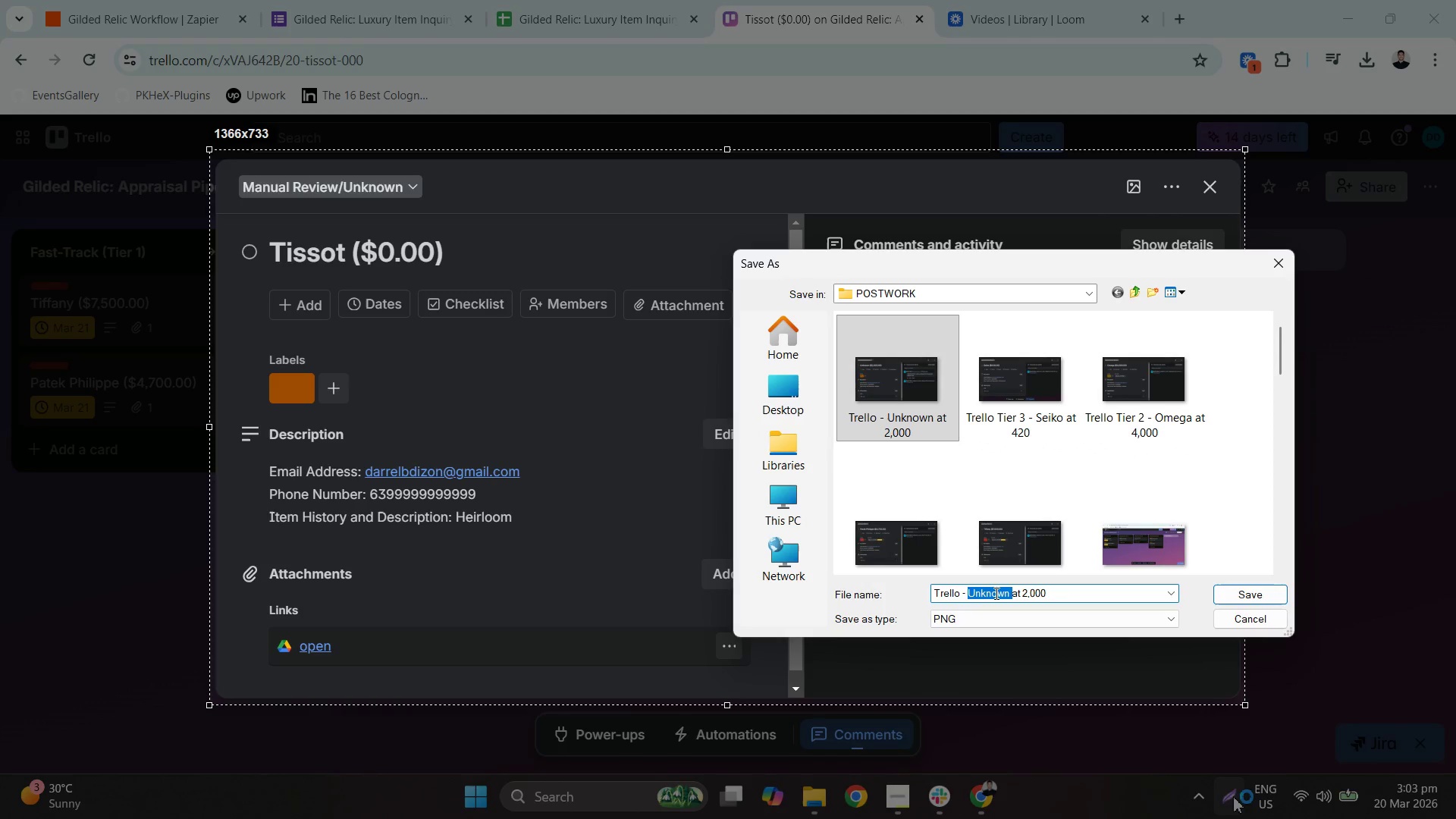 
type(Tissot )
key(Backspace)
key(Backspace)
key(Backspace)
key(Backspace)
key(Backspace)
type(0)
 